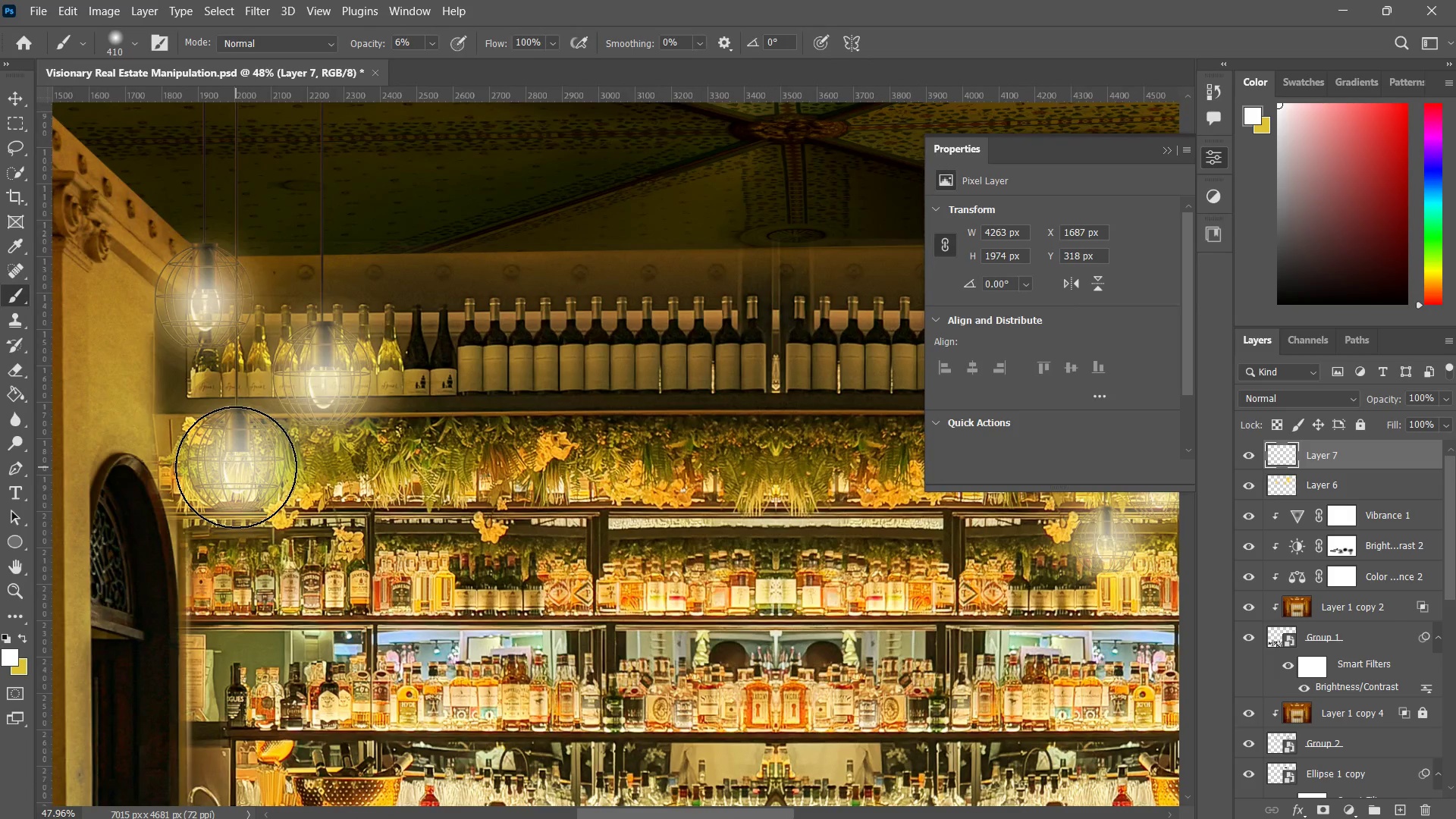 
triple_click([236, 467])
 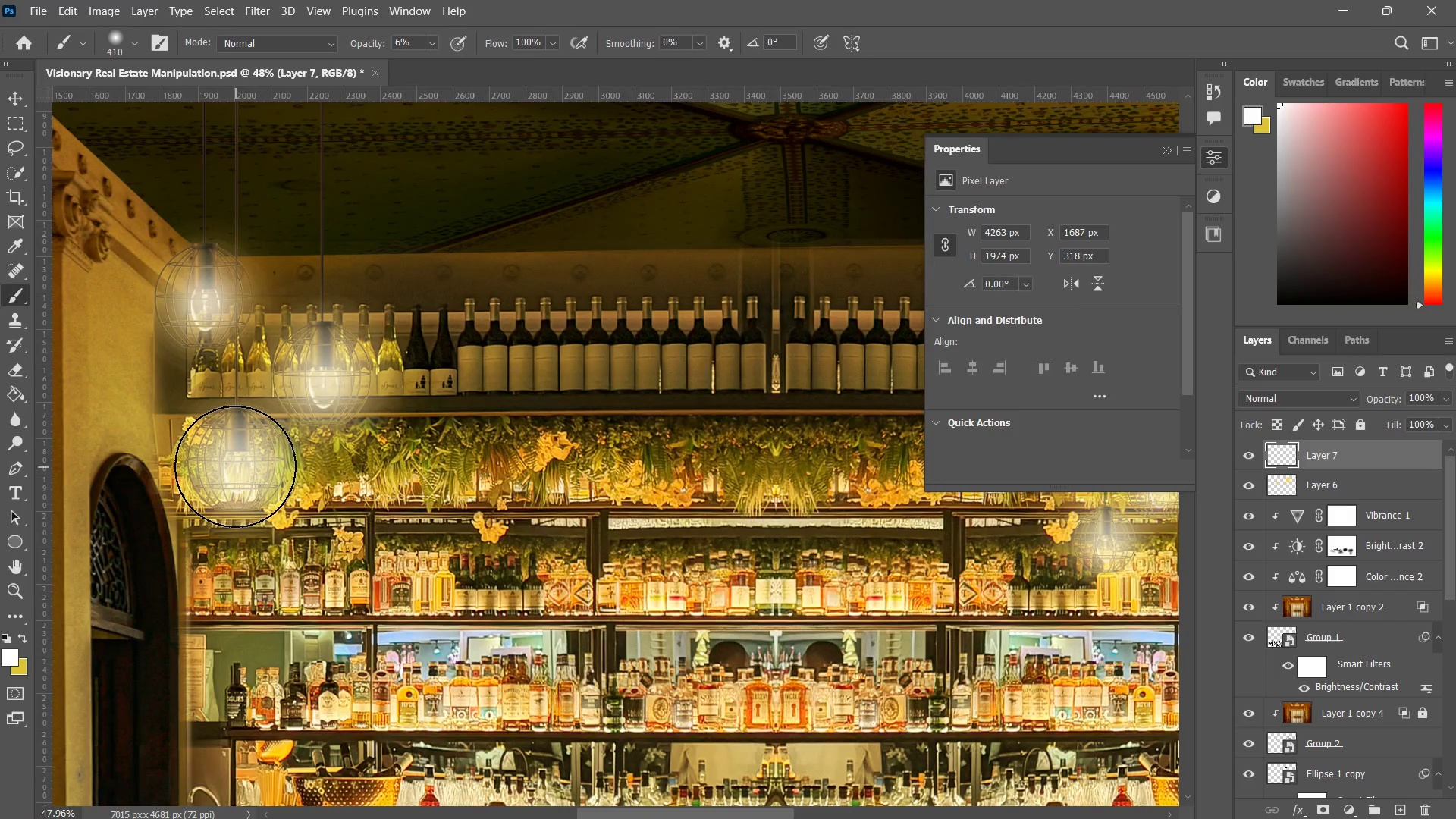 
triple_click([235, 466])
 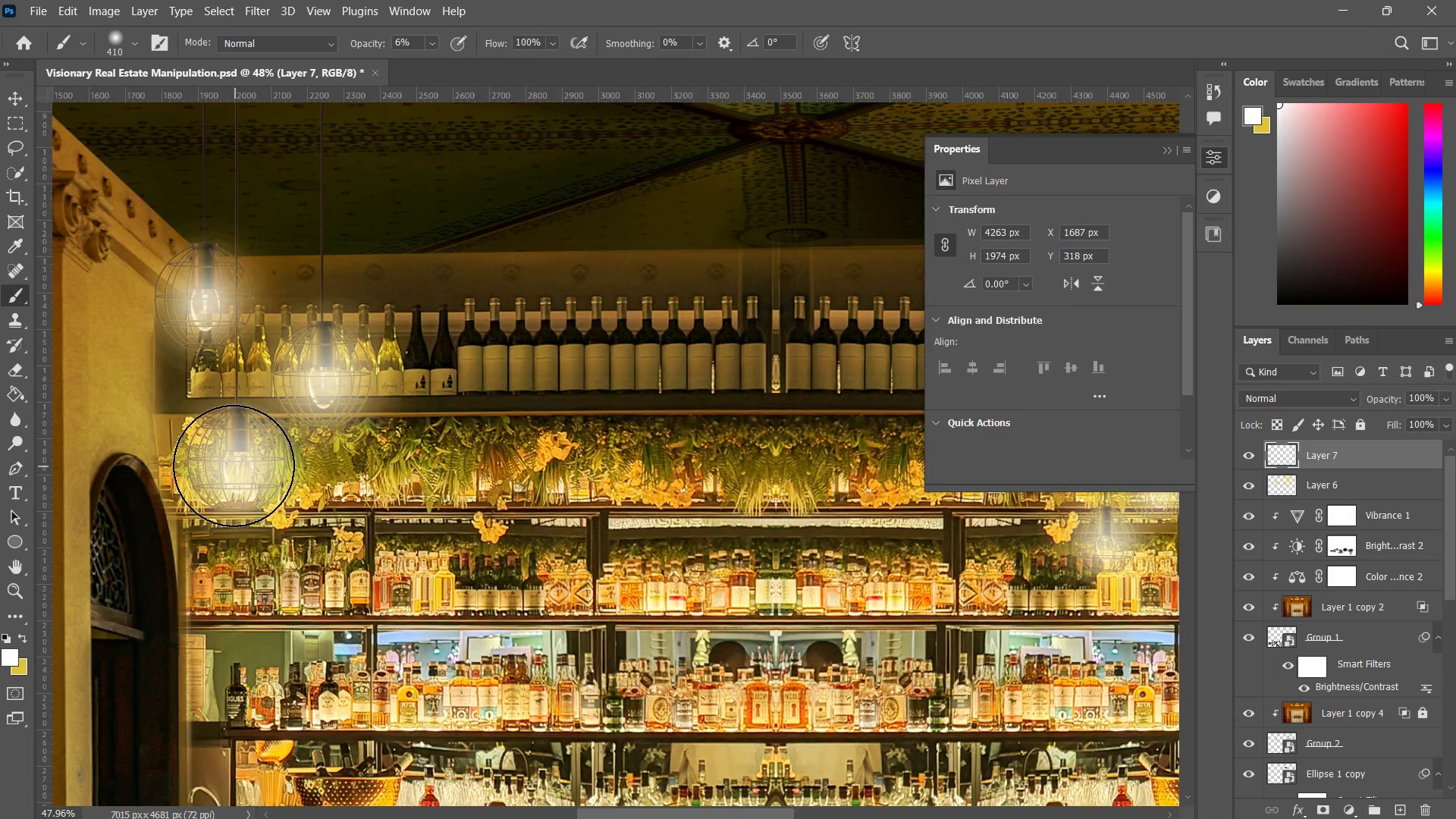 
triple_click([234, 466])
 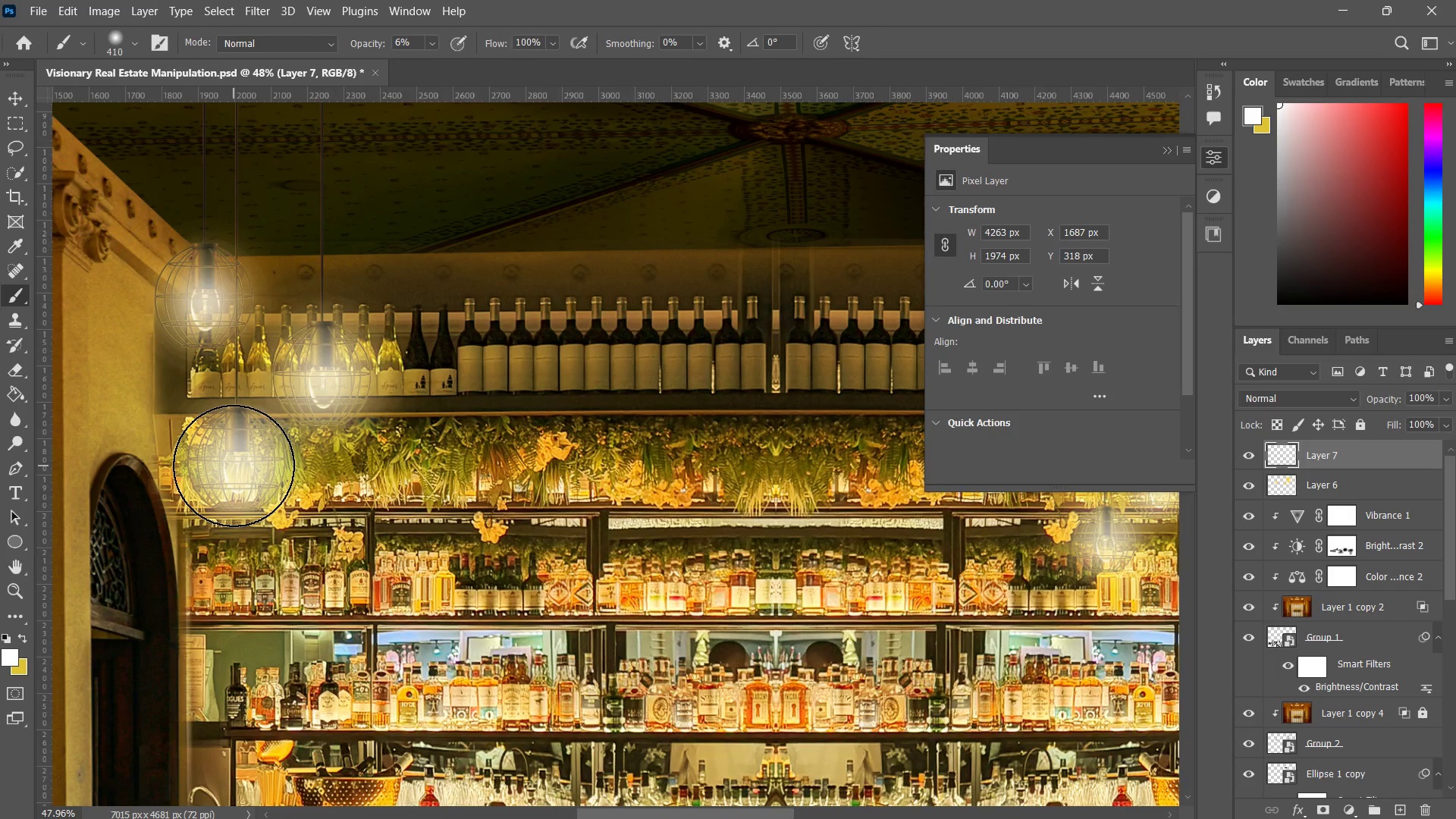 
triple_click([234, 466])
 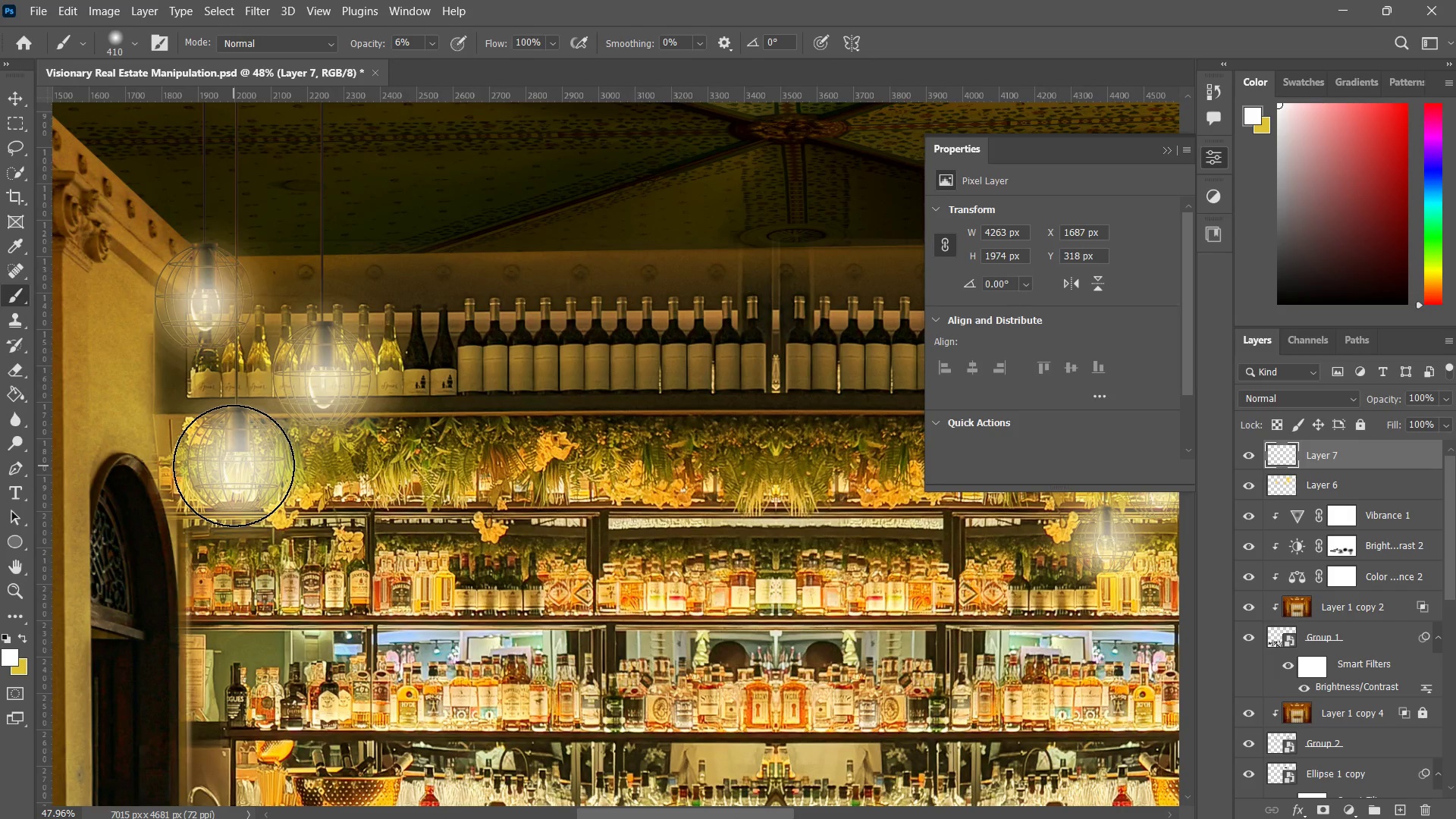 
triple_click([234, 466])
 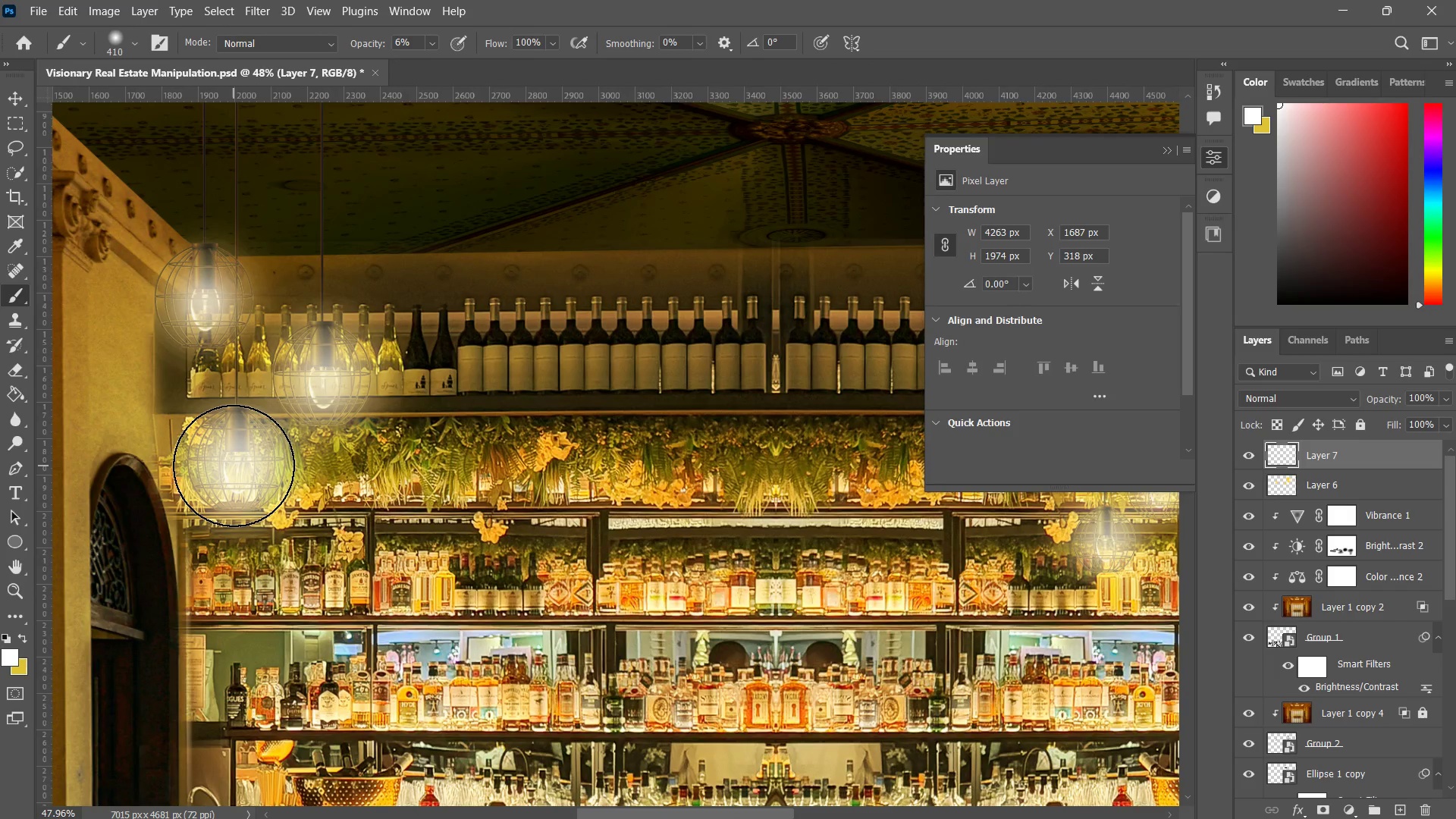 
triple_click([234, 466])
 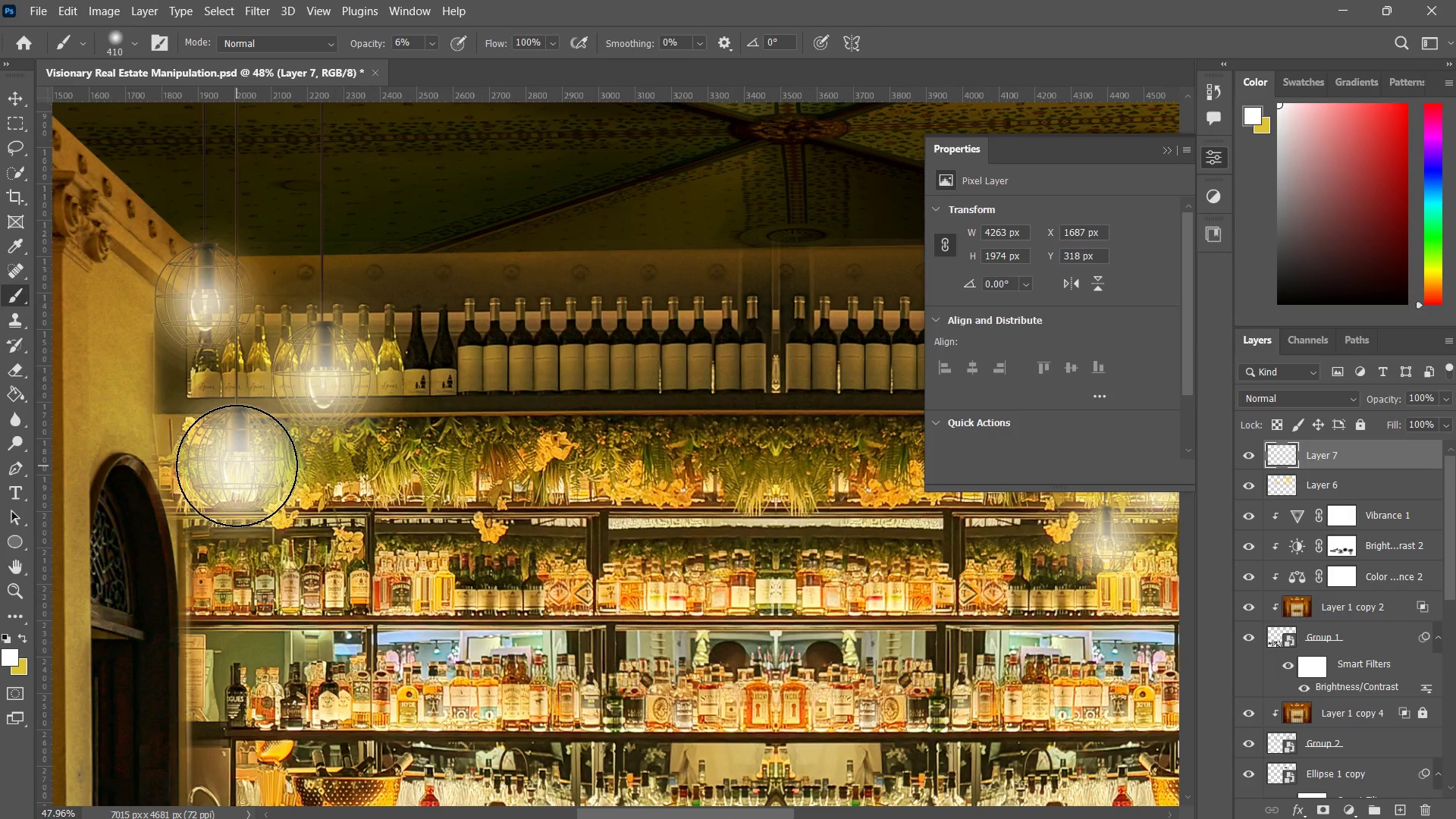 
triple_click([237, 466])
 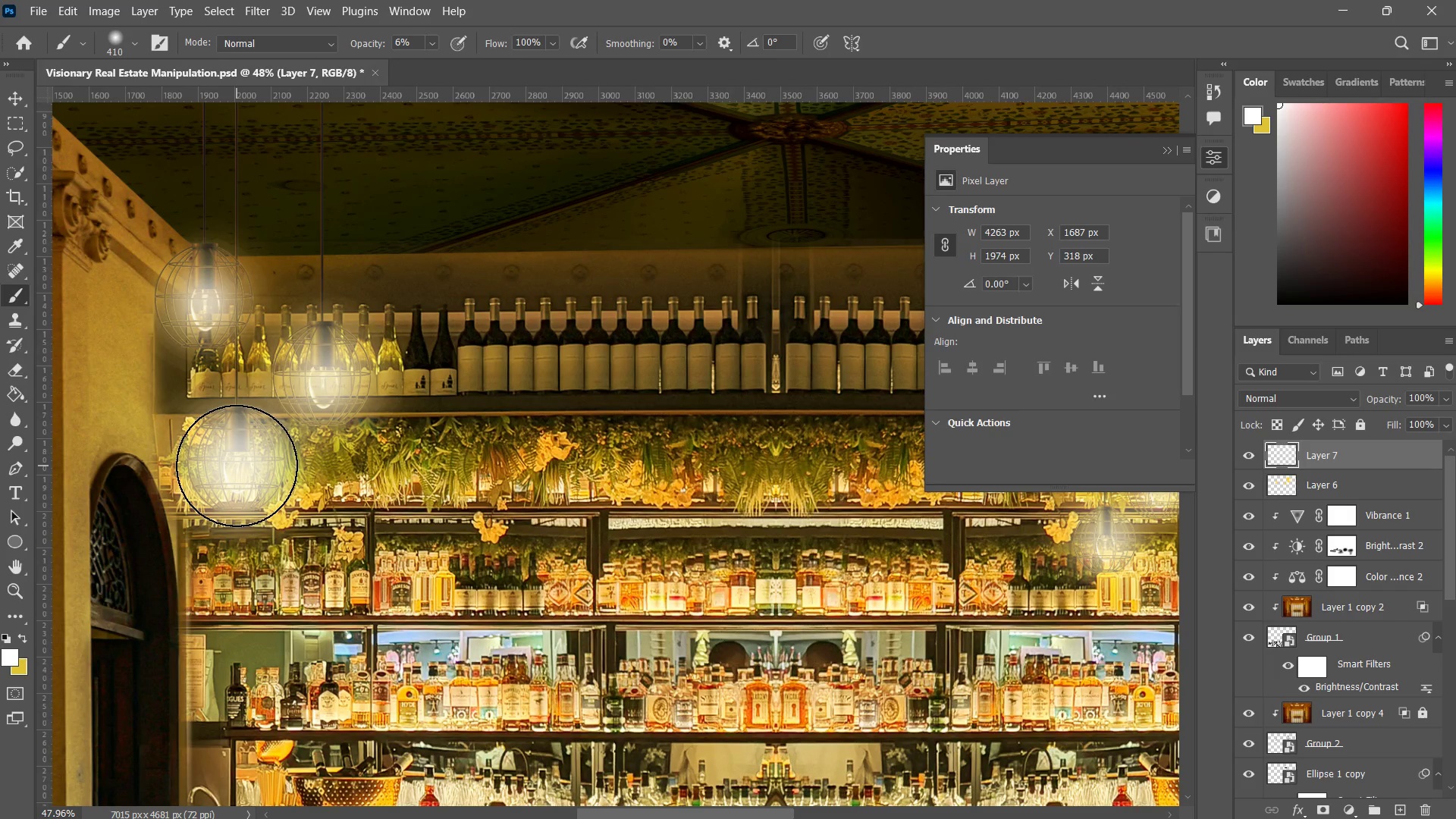 
key(Z)
 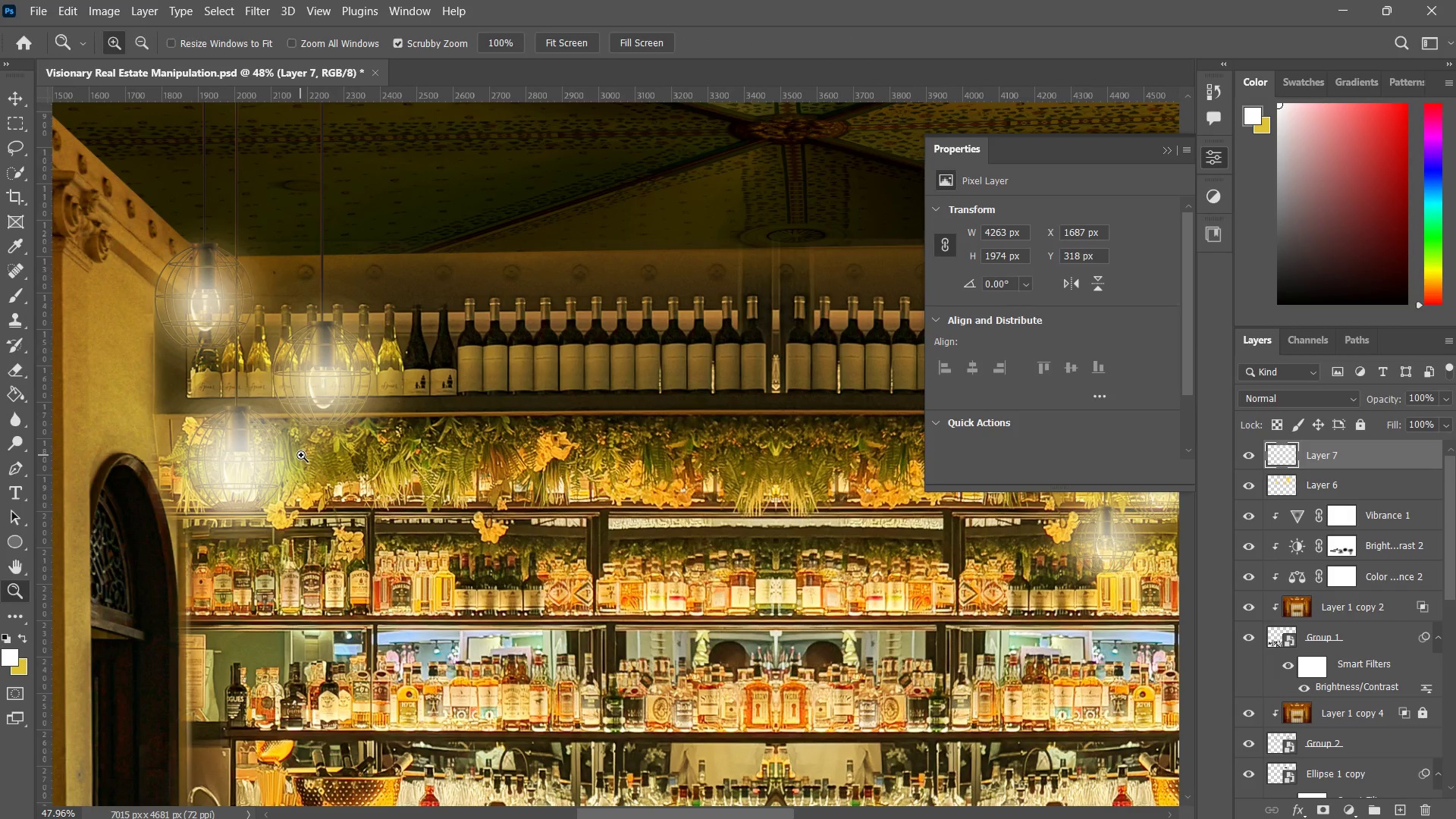 
key(Control+Z)
 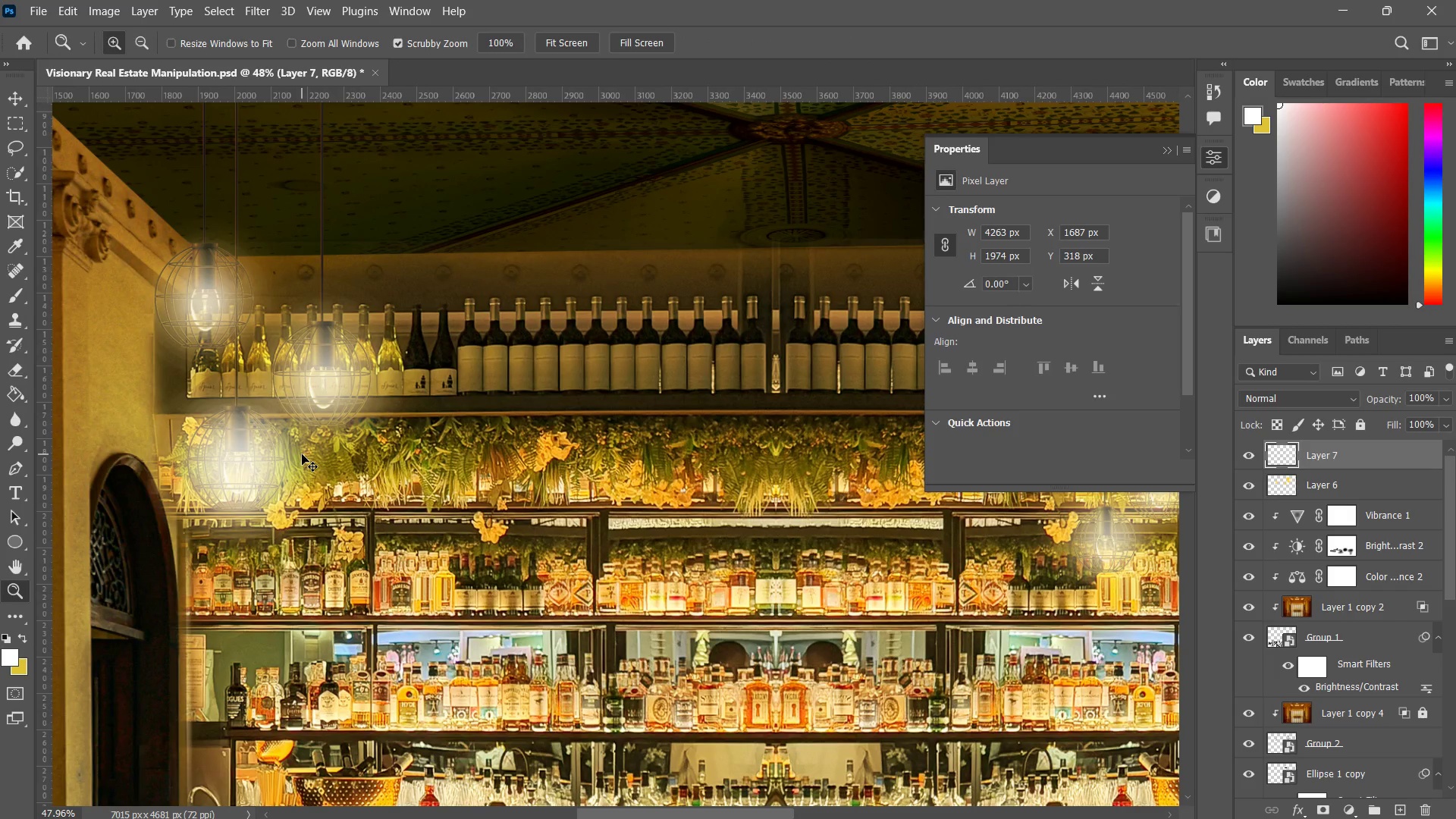 
key(Control+Z)
 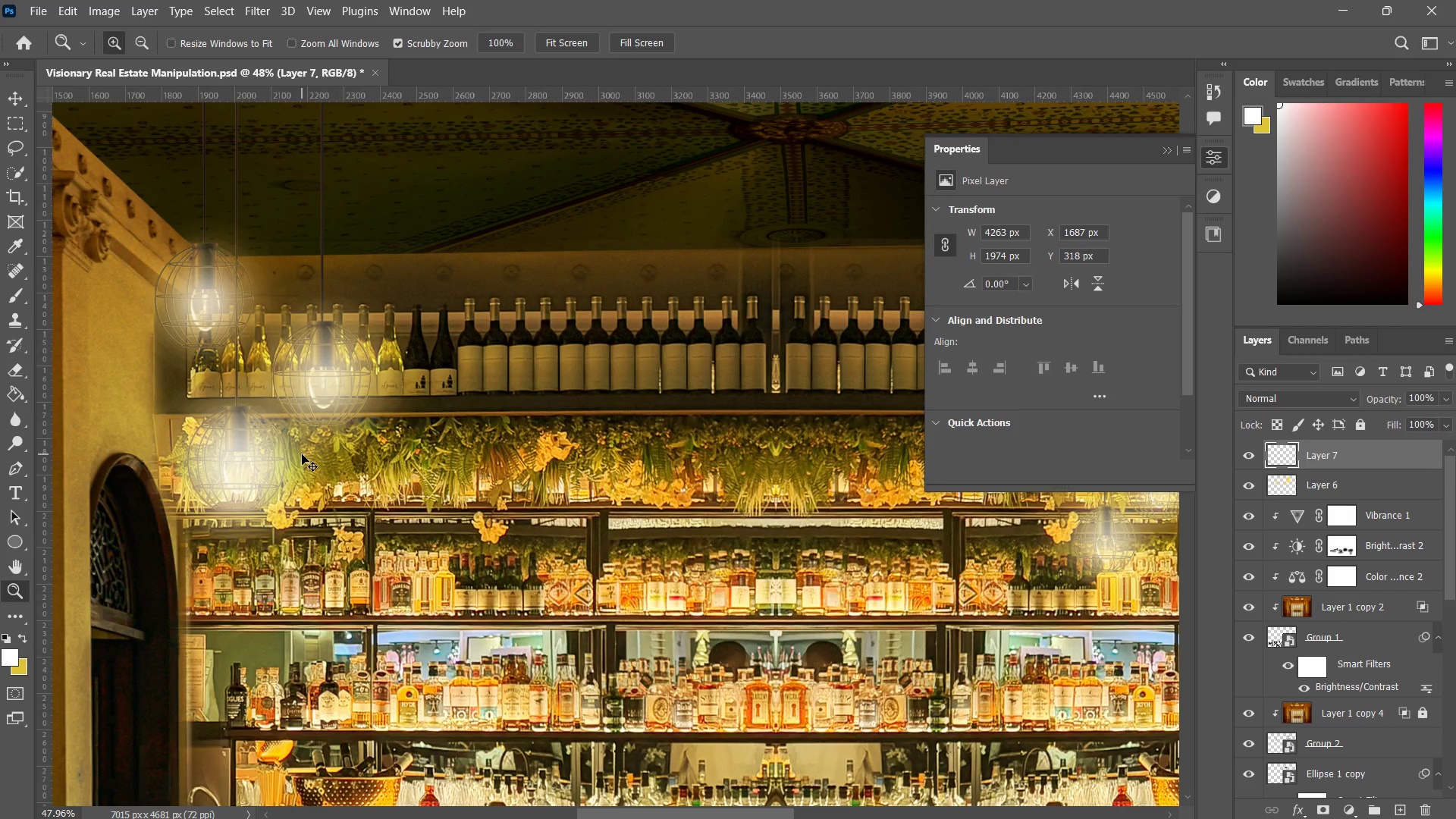 
key(Control+Z)
 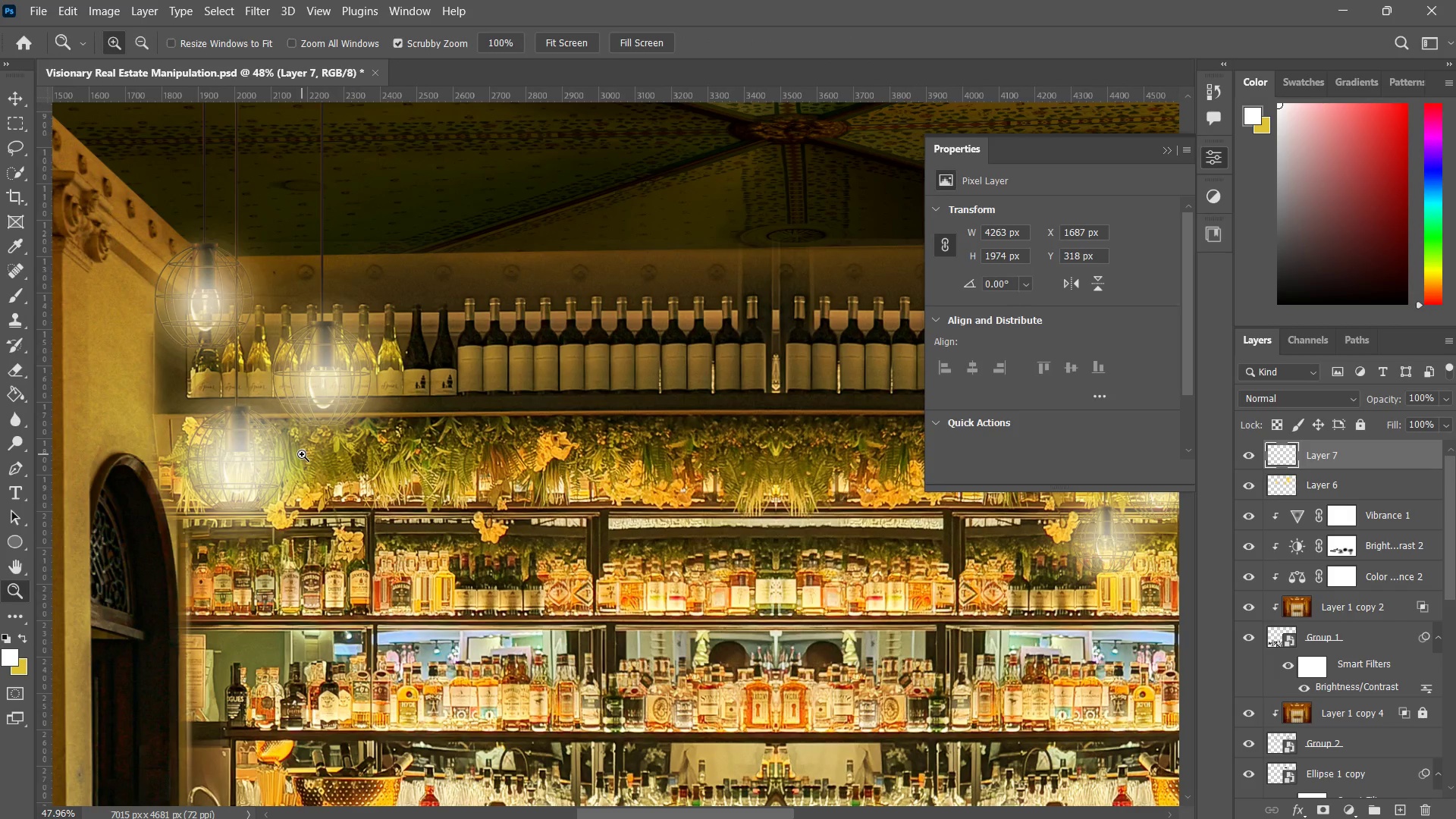 
key(Control+ControlLeft)
 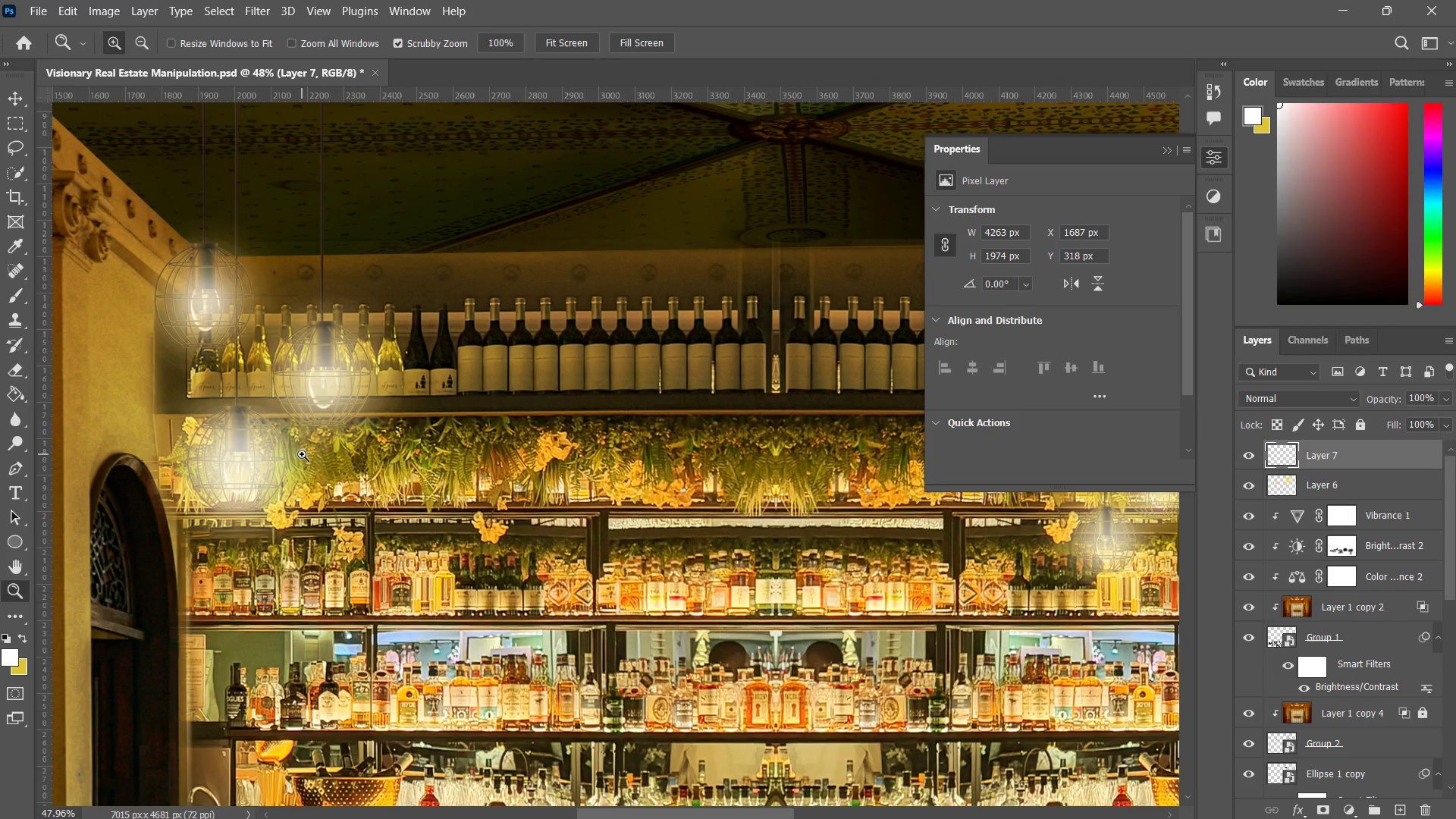 
key(Control+Z)
 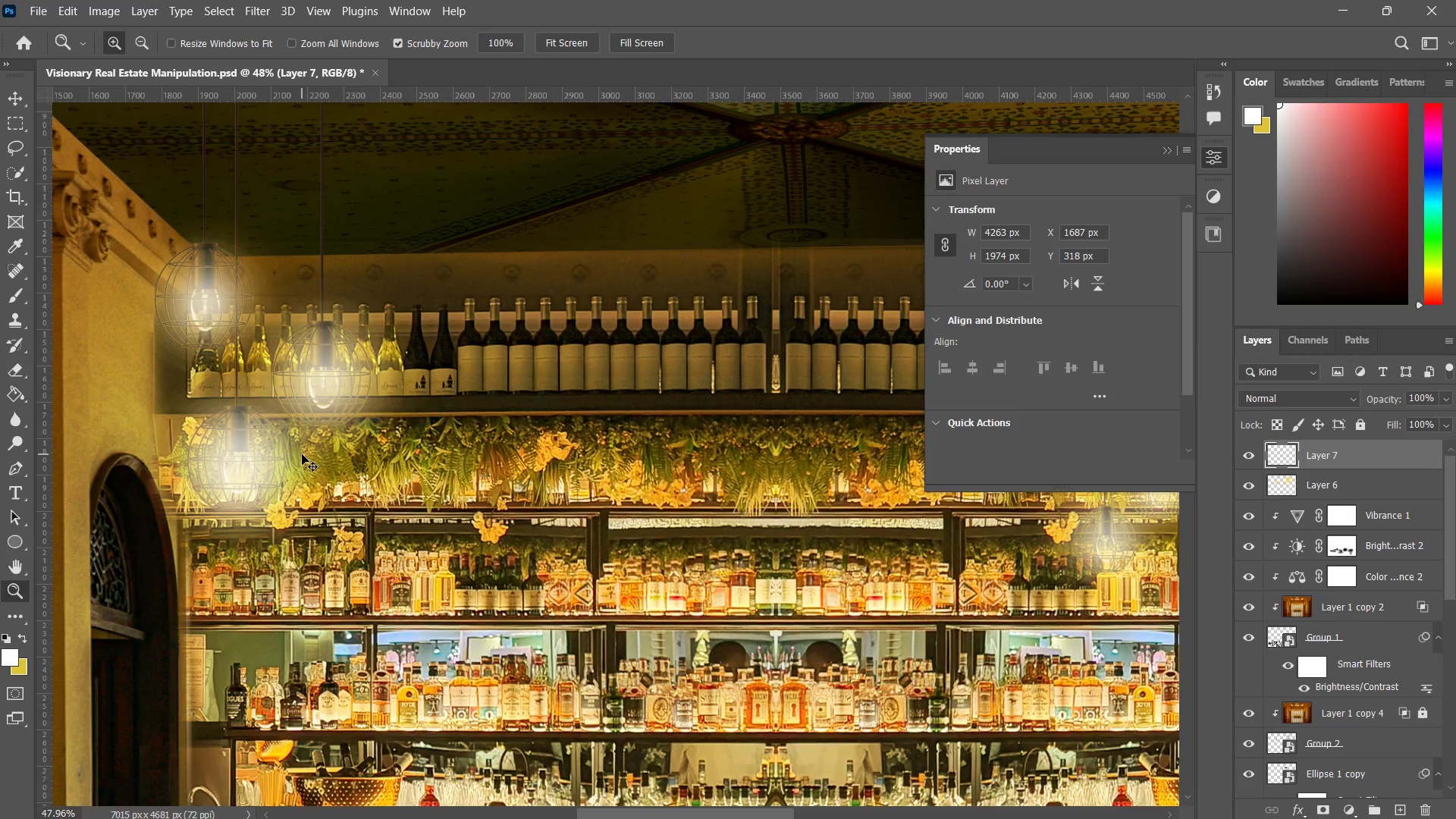 
key(Control+ControlLeft)
 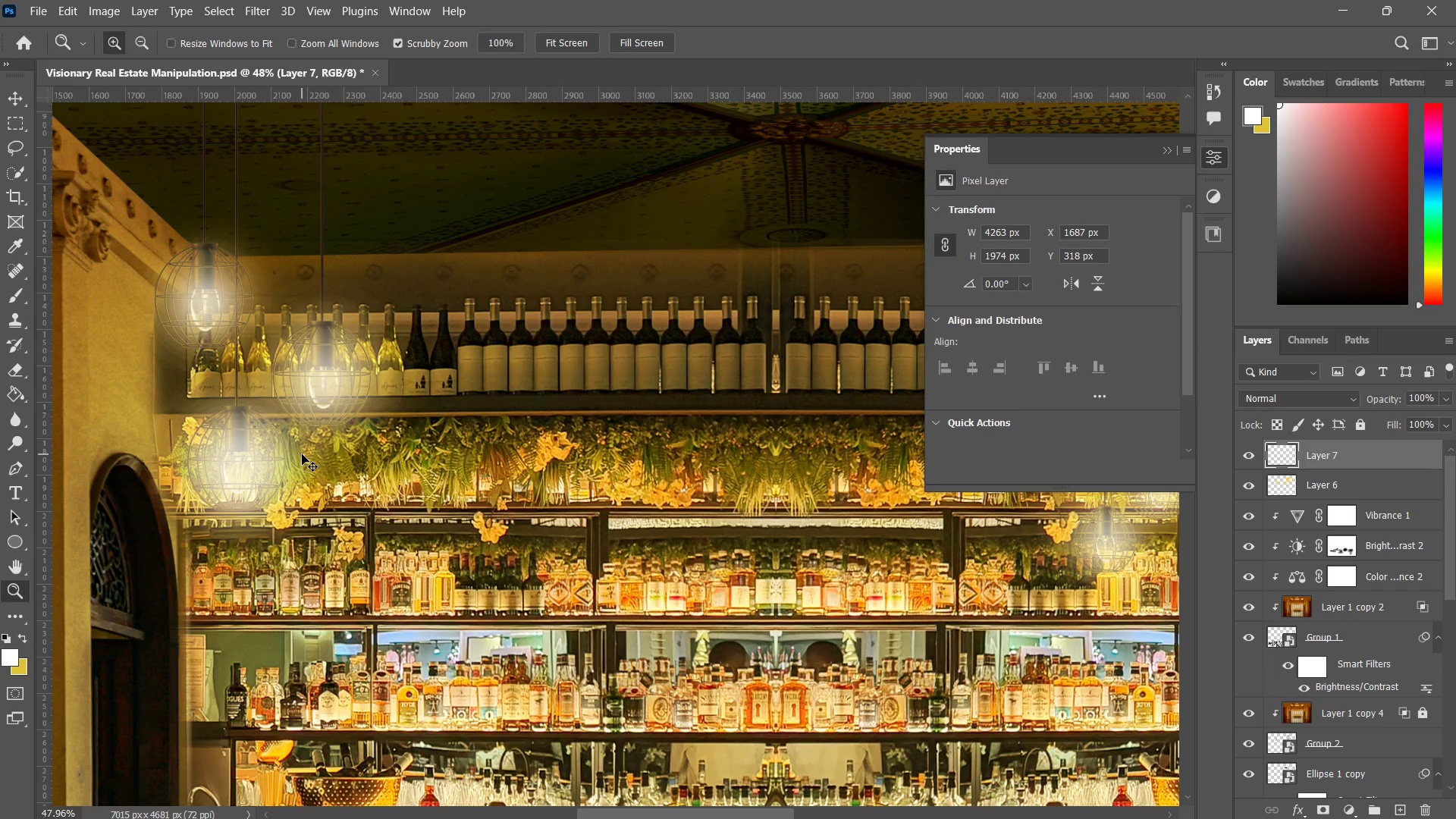 
key(Control+Z)
 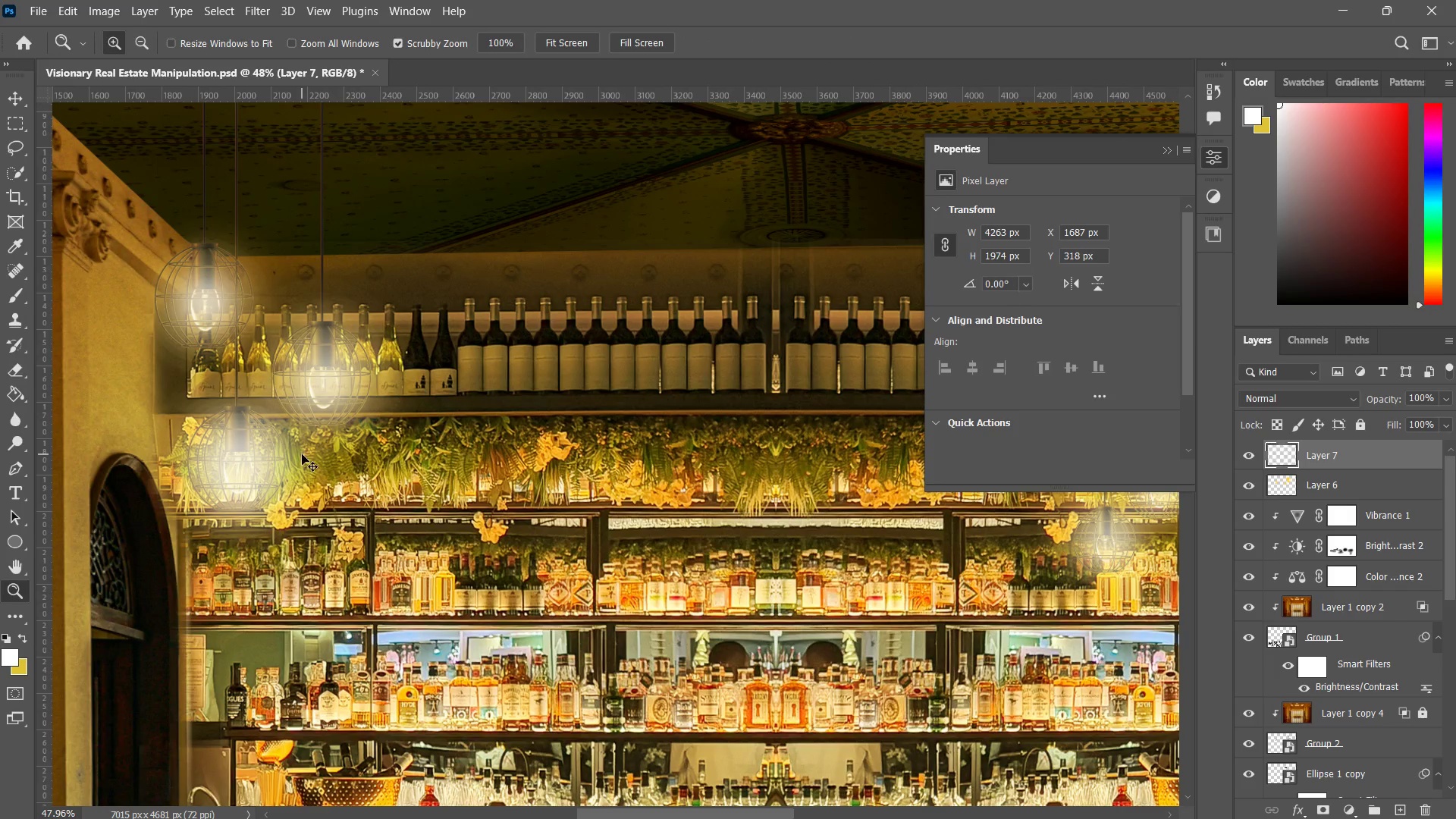 
key(Control+ControlLeft)
 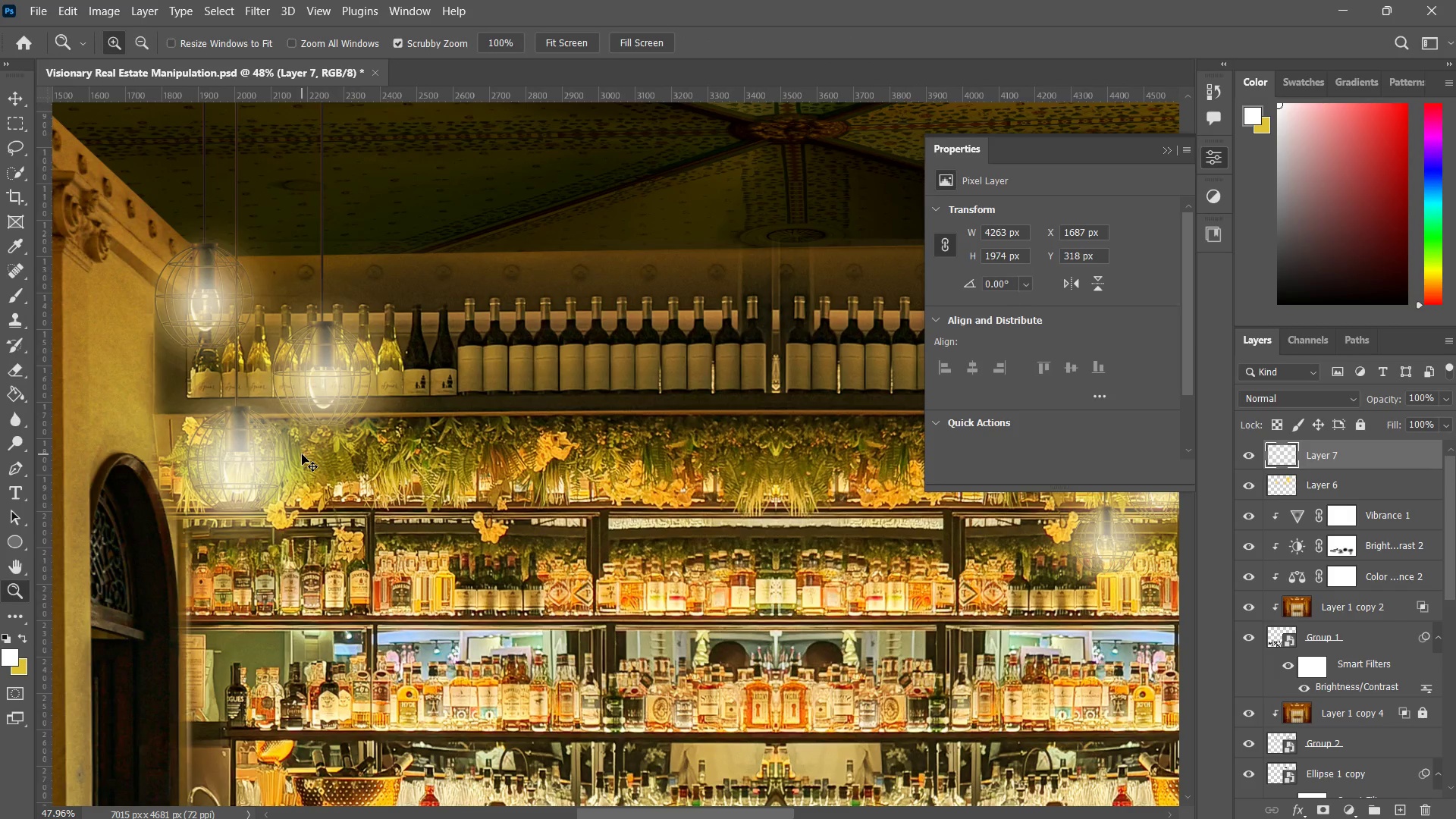 
key(Control+Z)
 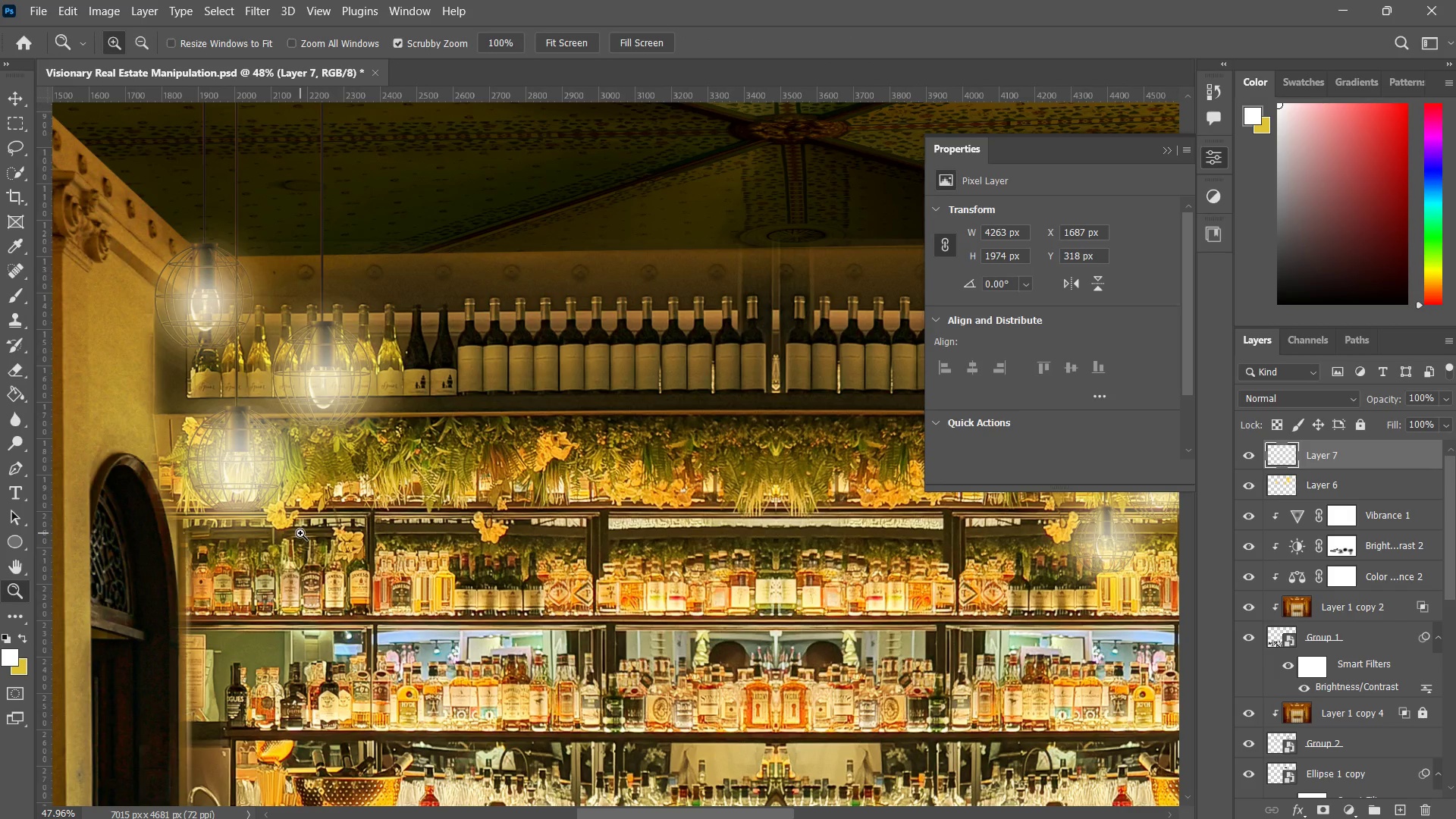 
type(xb)
 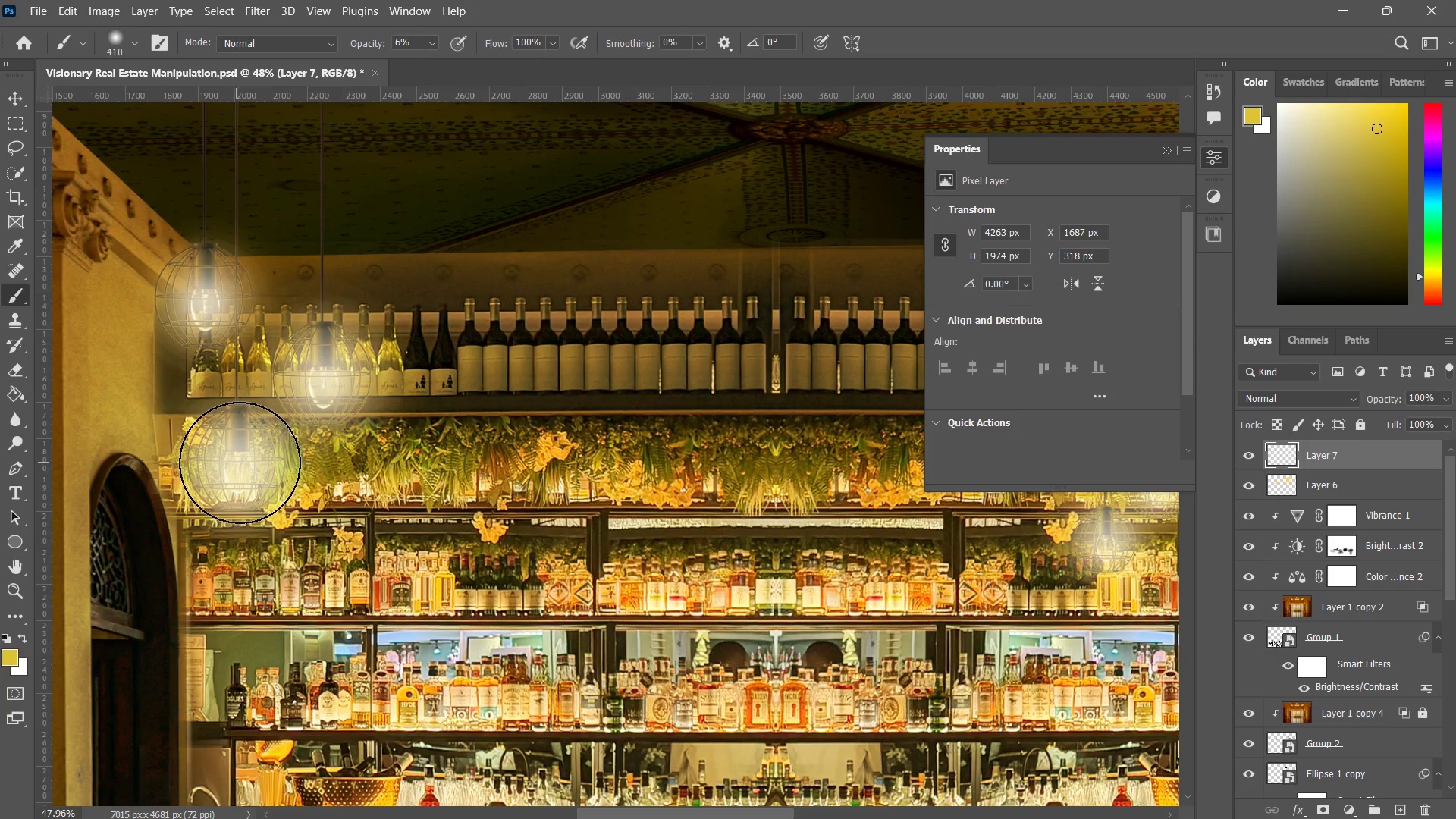 
triple_click([243, 462])
 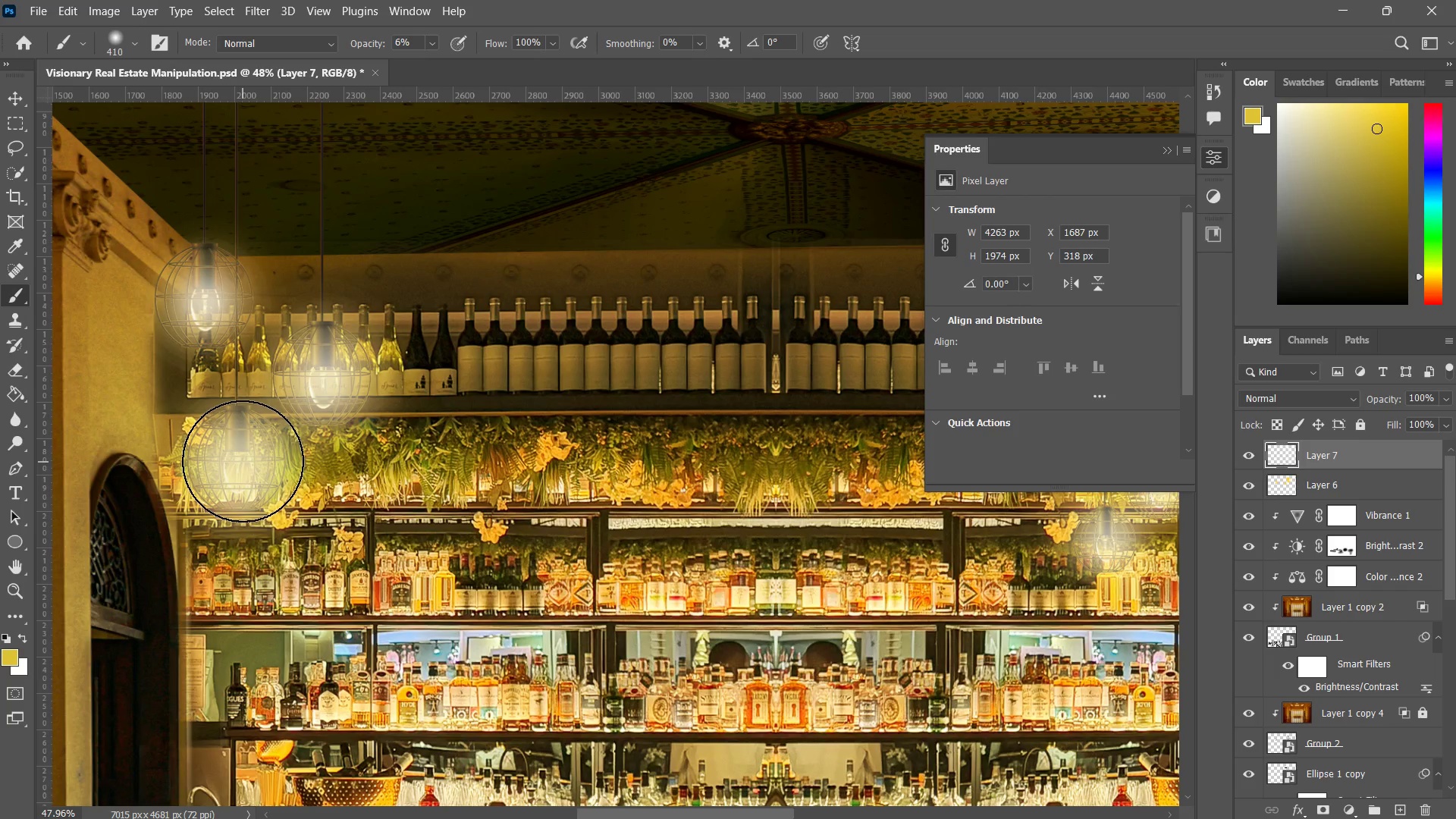 
triple_click([243, 461])
 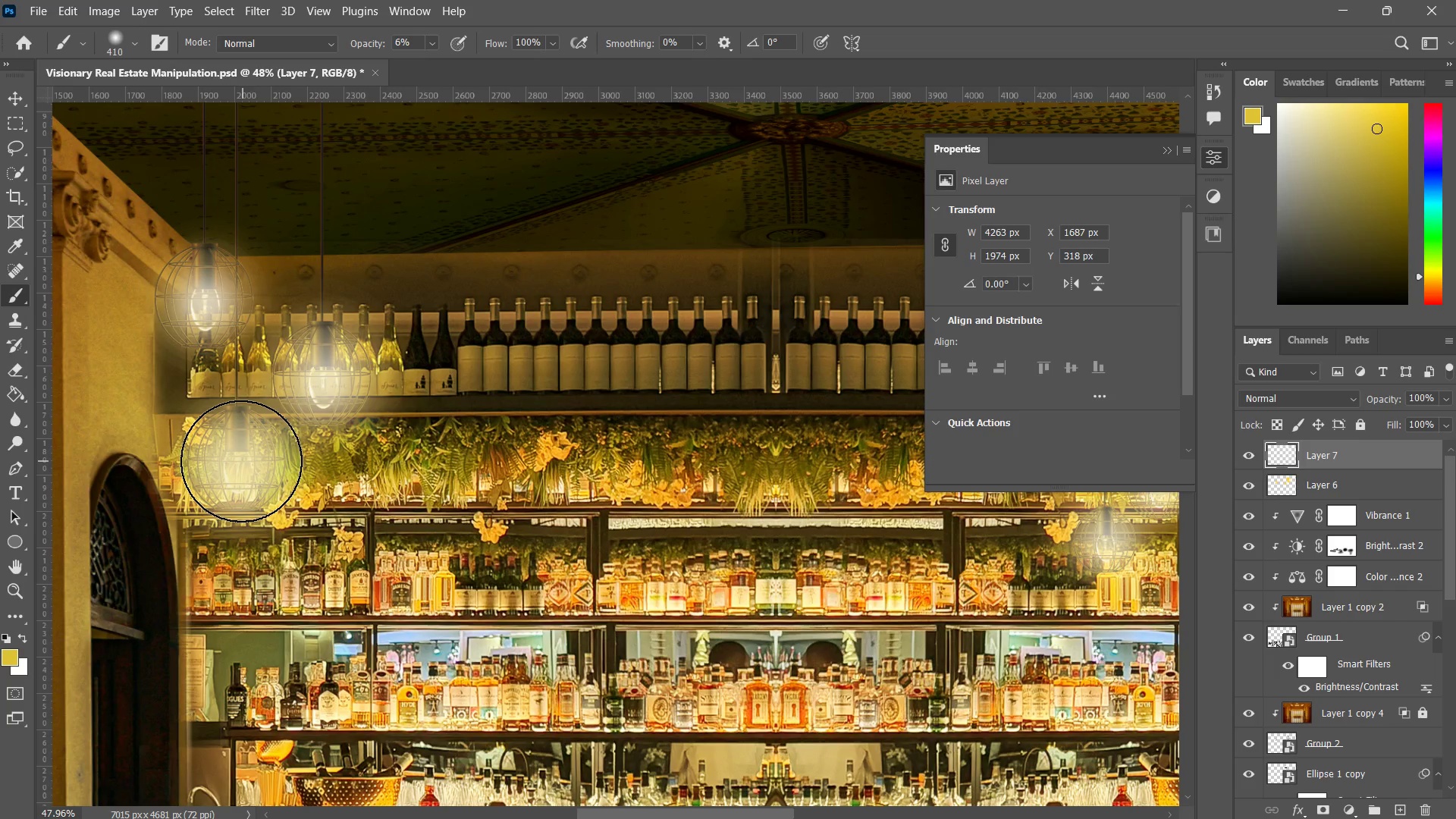 
triple_click([240, 461])
 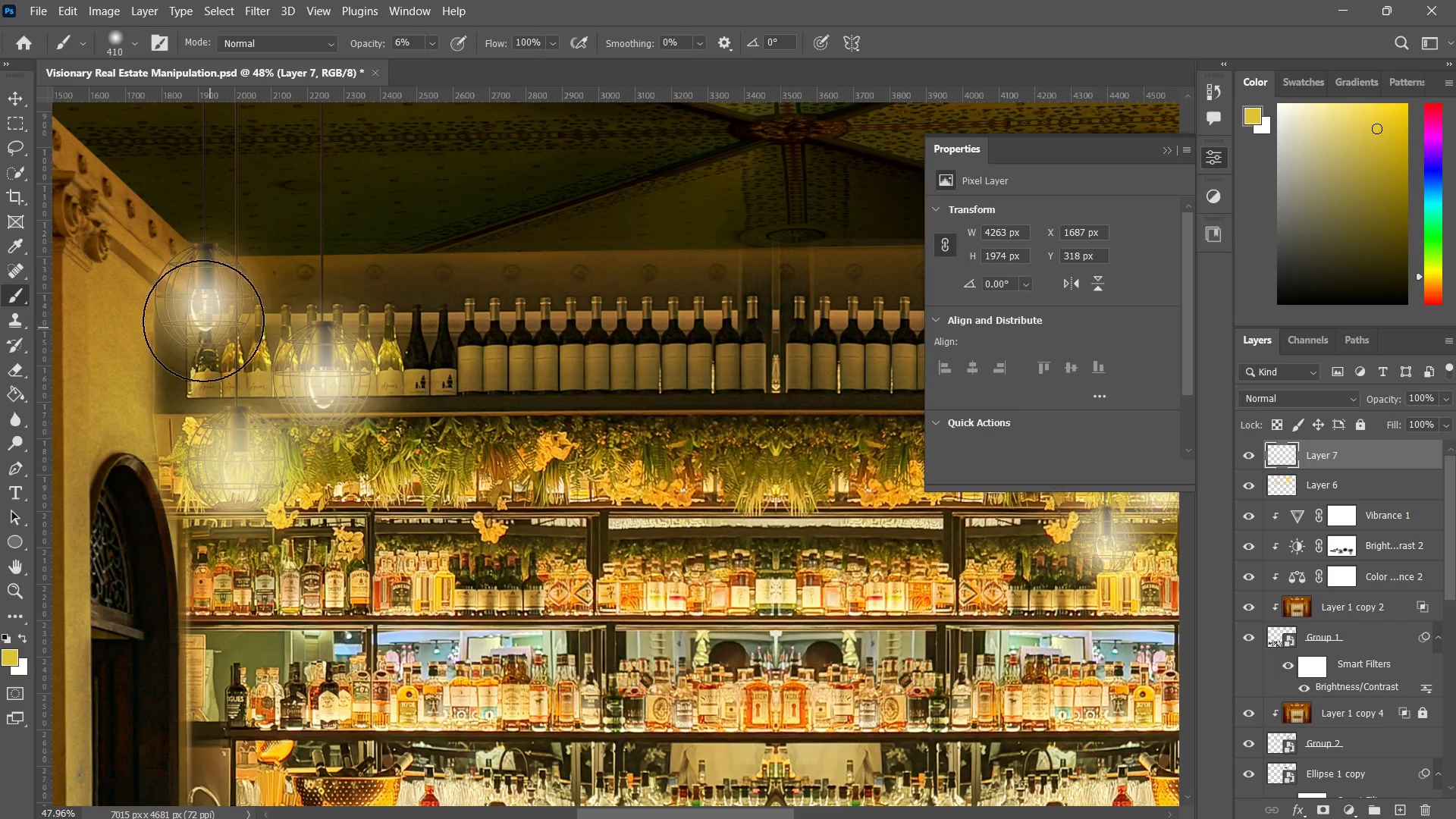 
left_click([193, 294])
 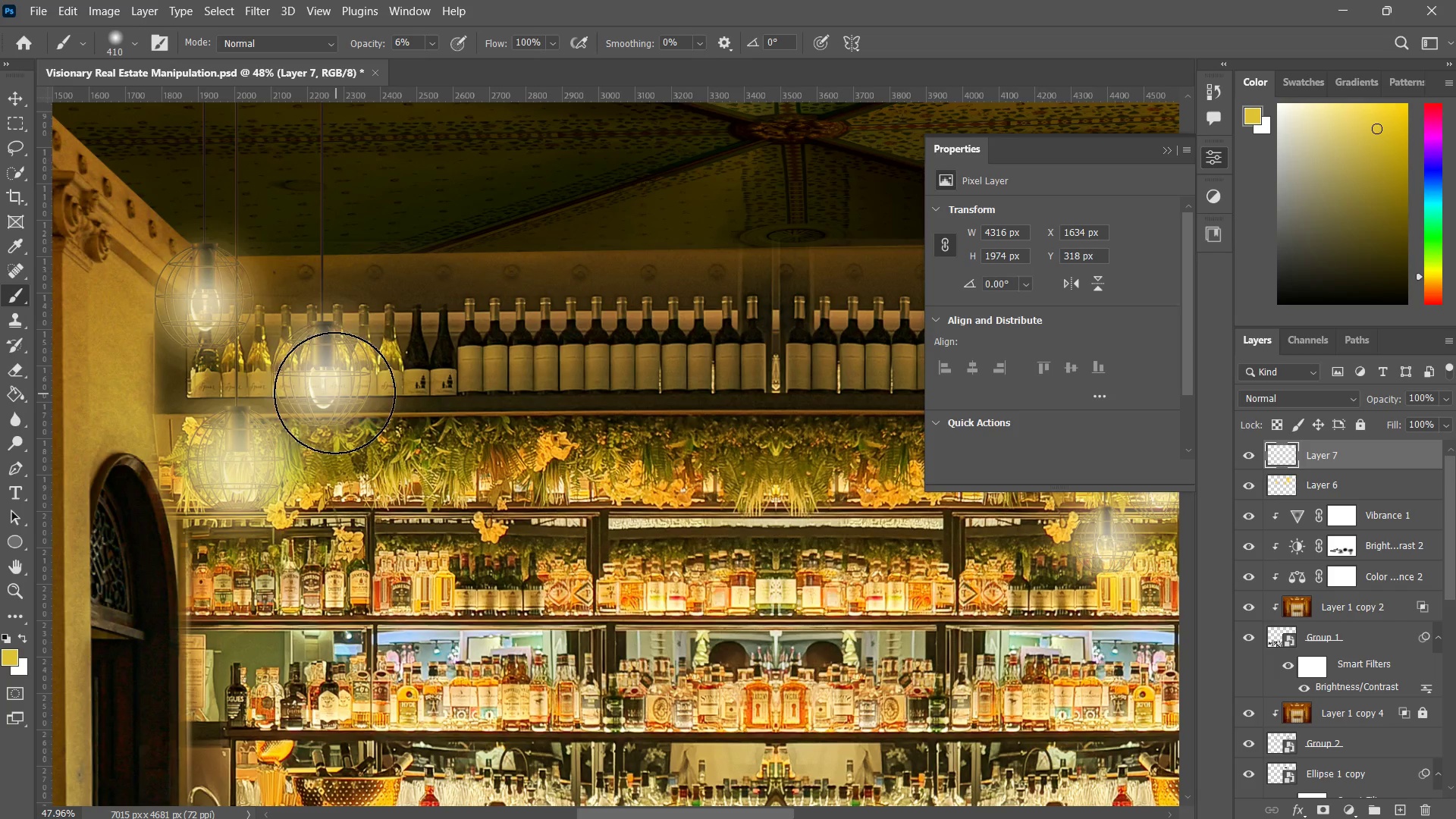 
double_click([325, 377])
 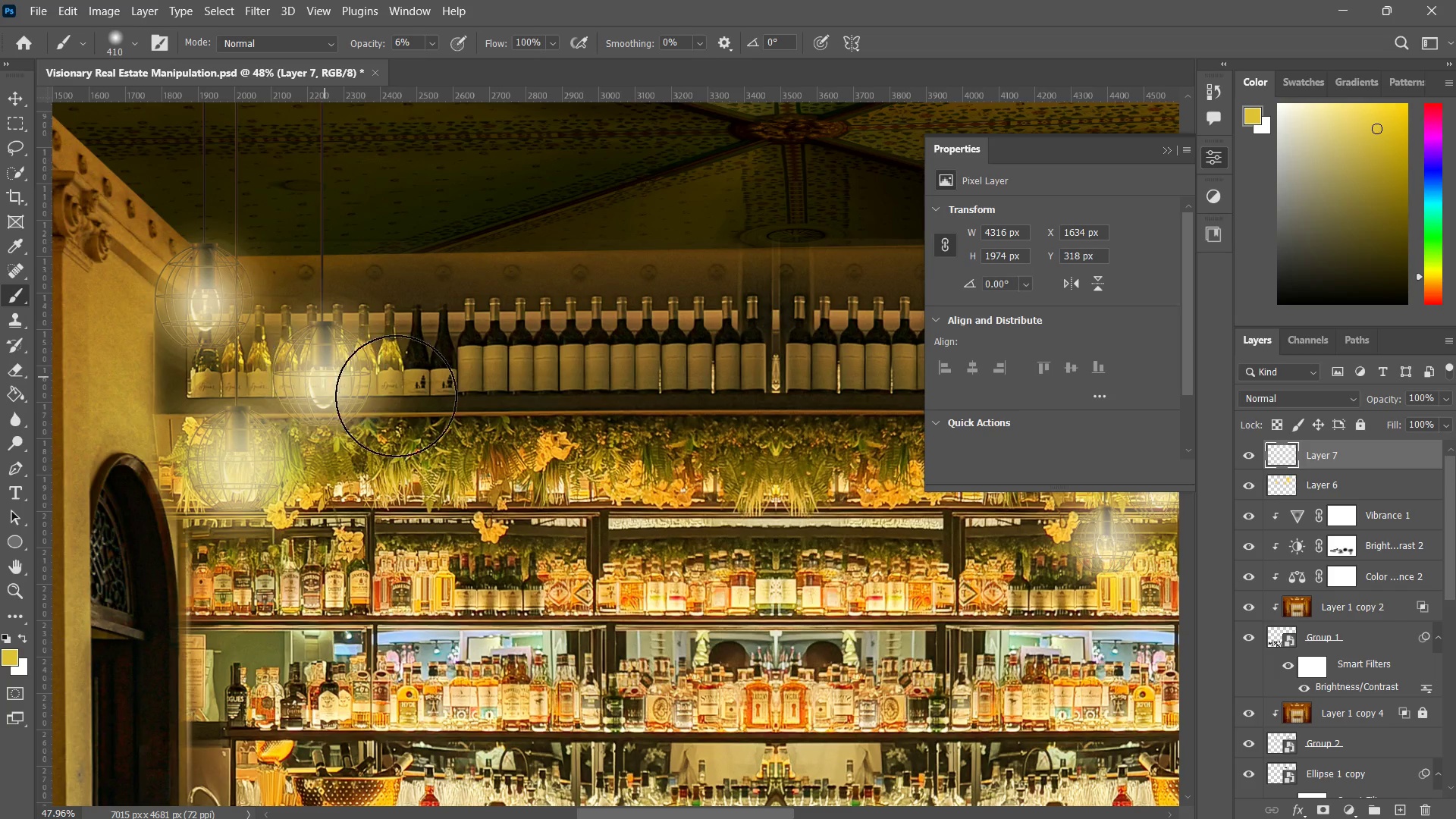 
hold_key(key=Space, duration=0.69)
 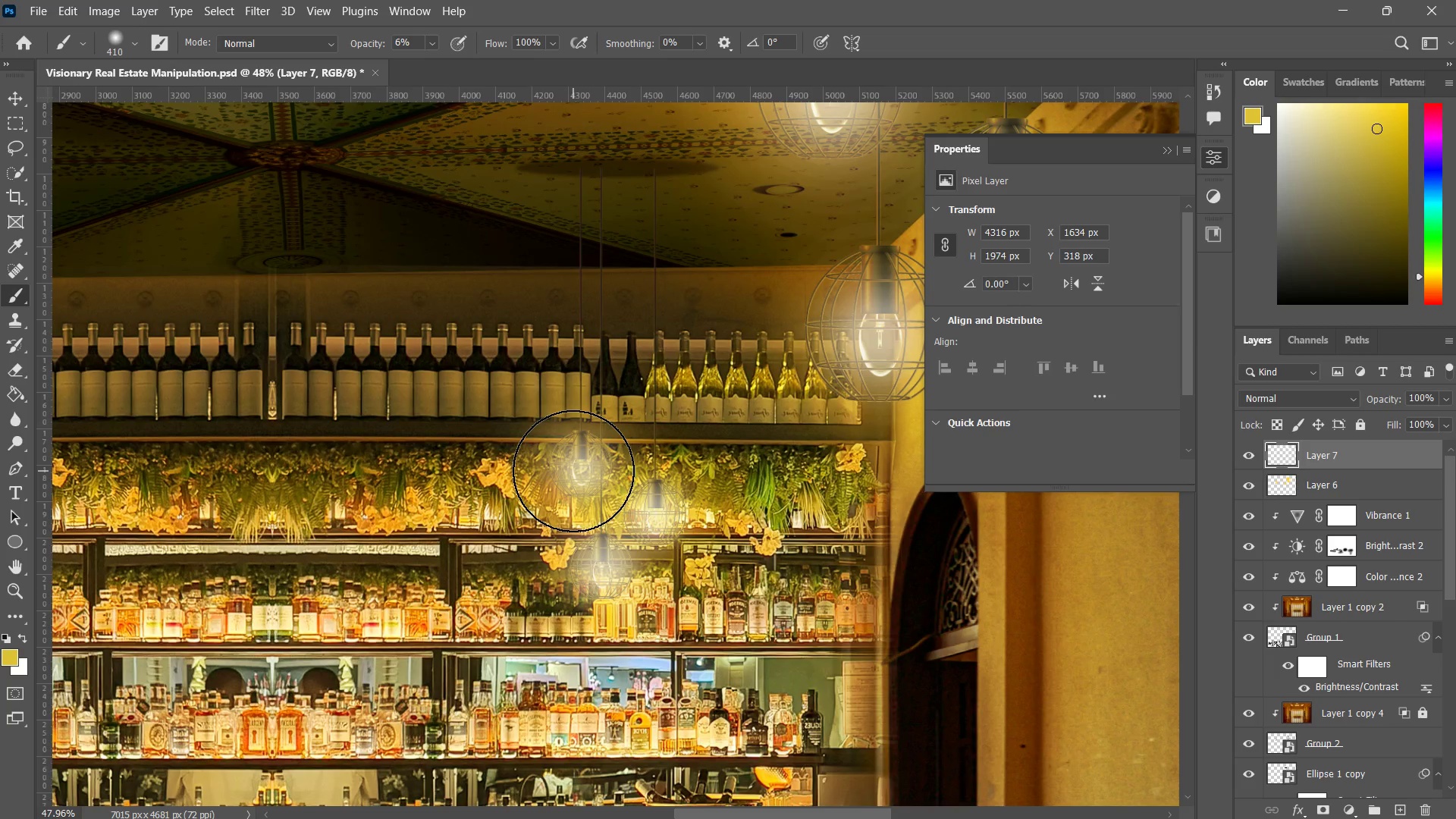 
left_click_drag(start_coordinate=[494, 412], to_coordinate=[321, 421])
 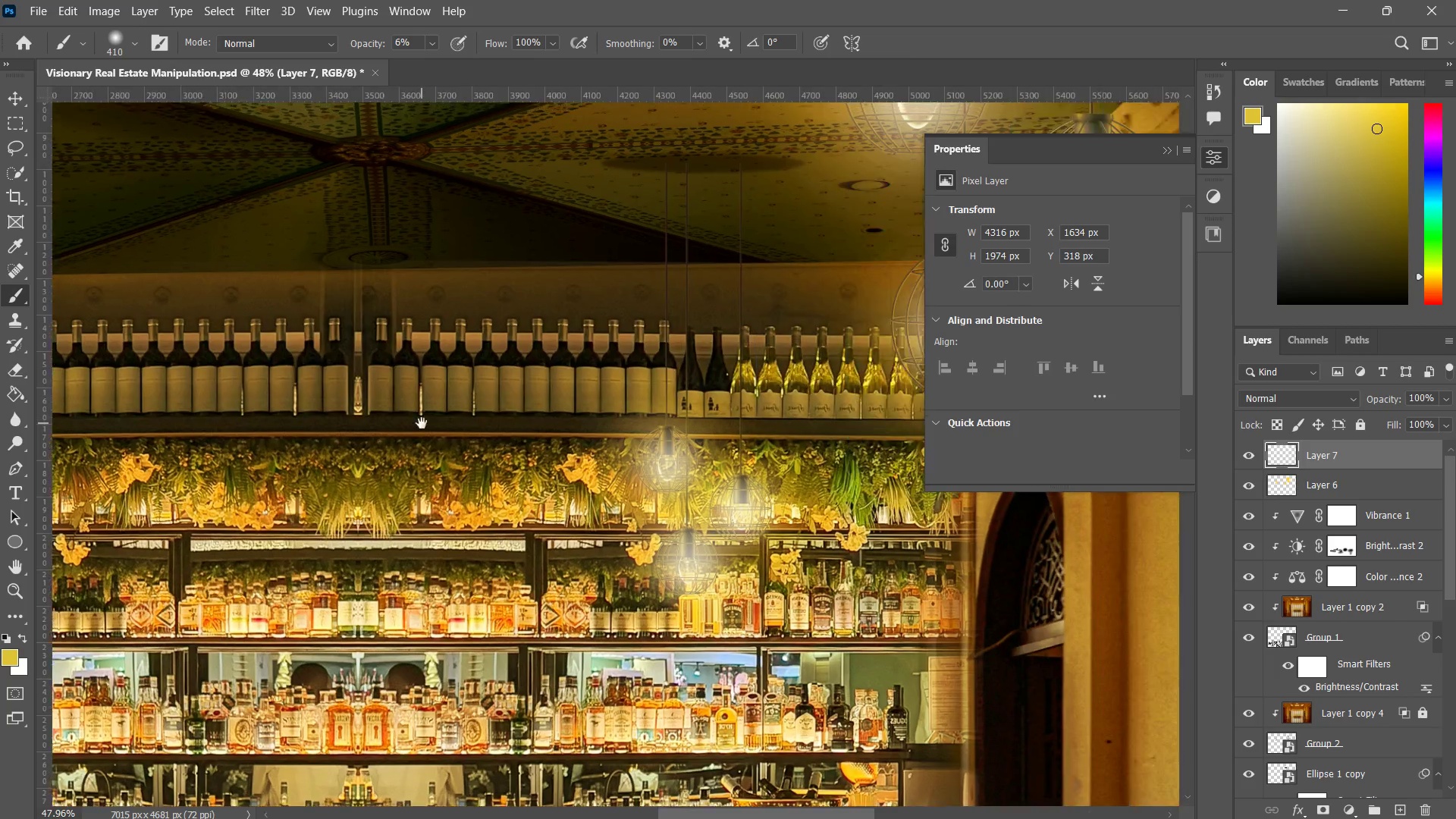 
triple_click([422, 423])
 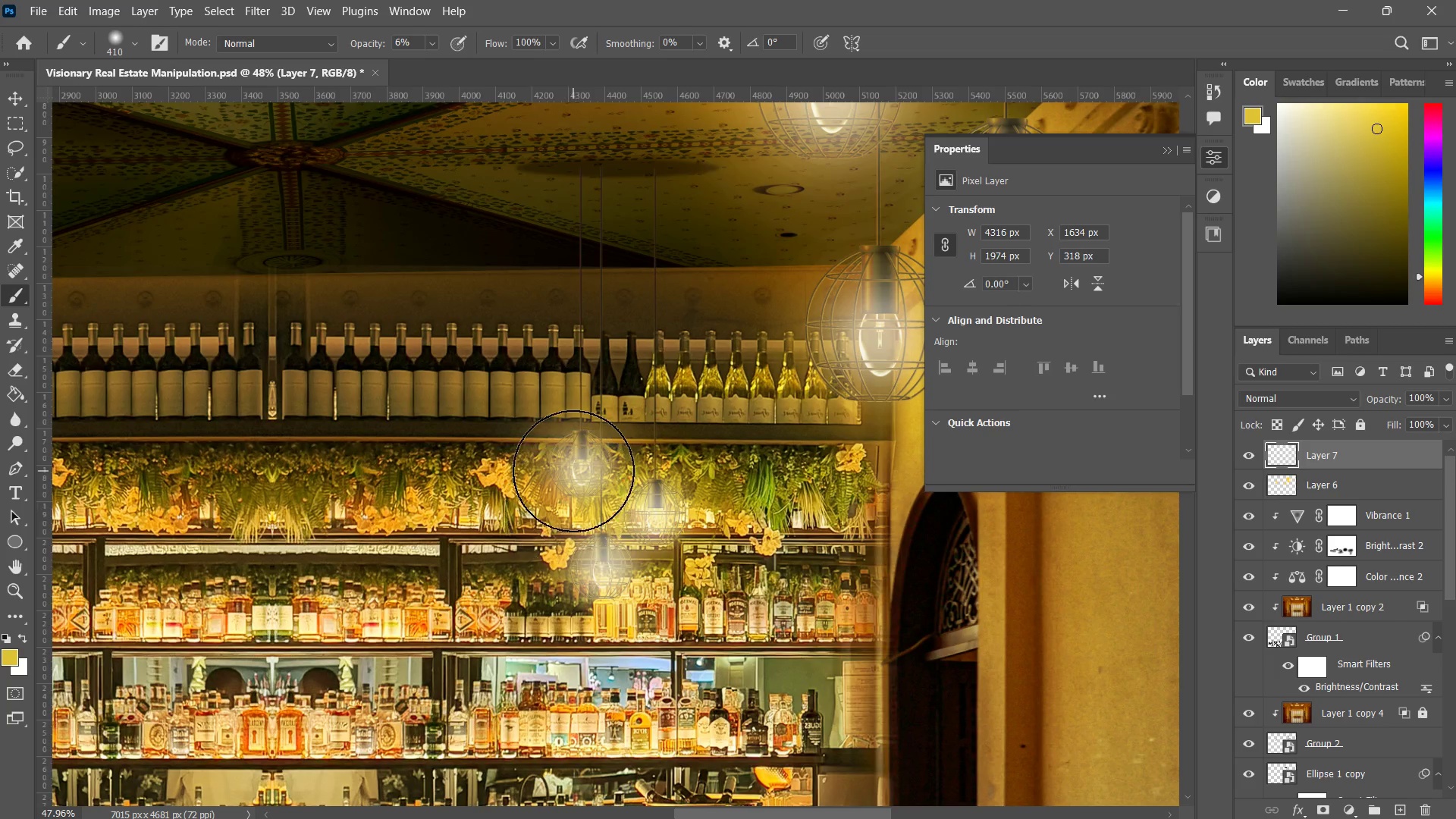 
double_click([573, 471])
 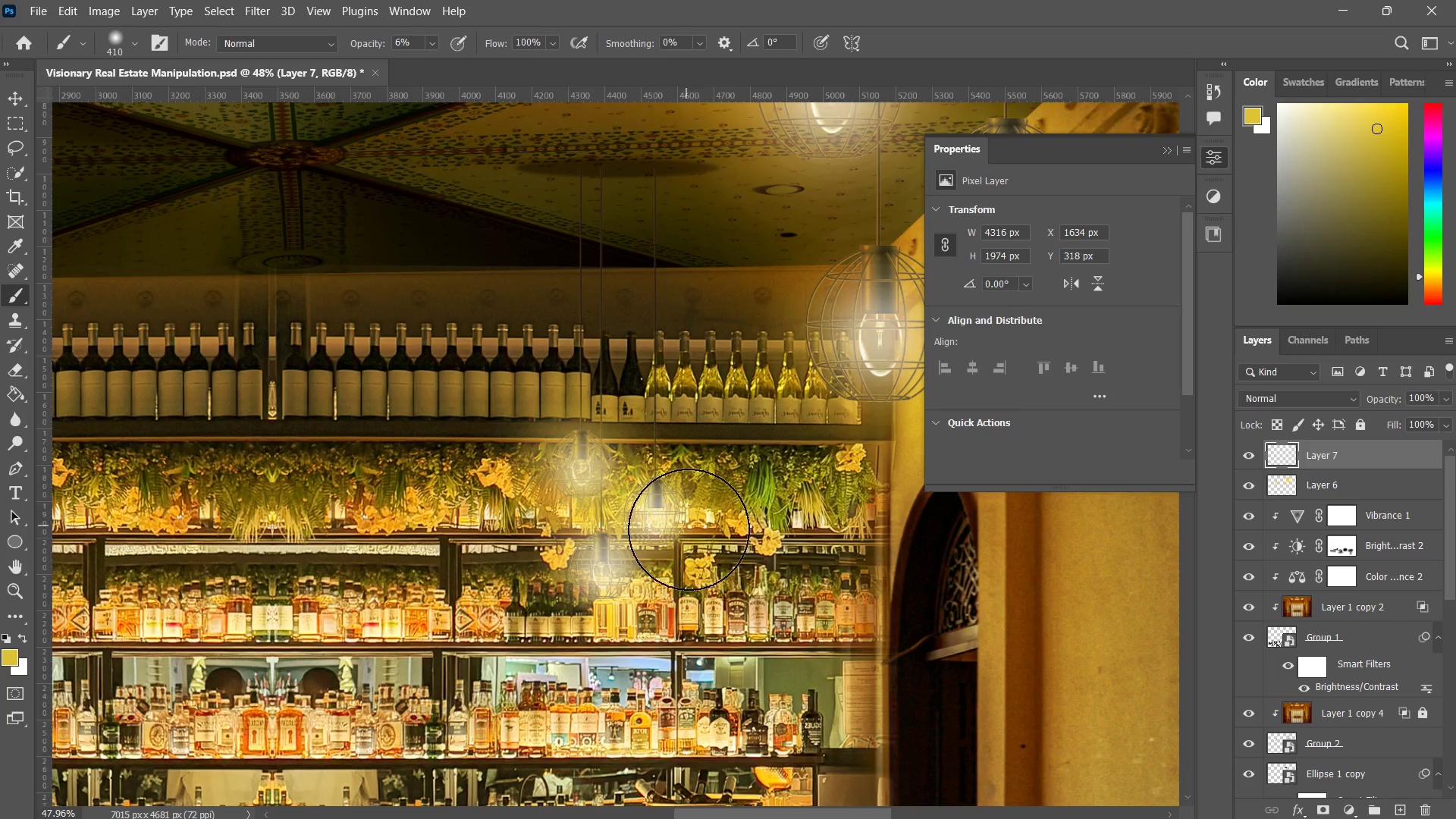 
left_click([674, 522])
 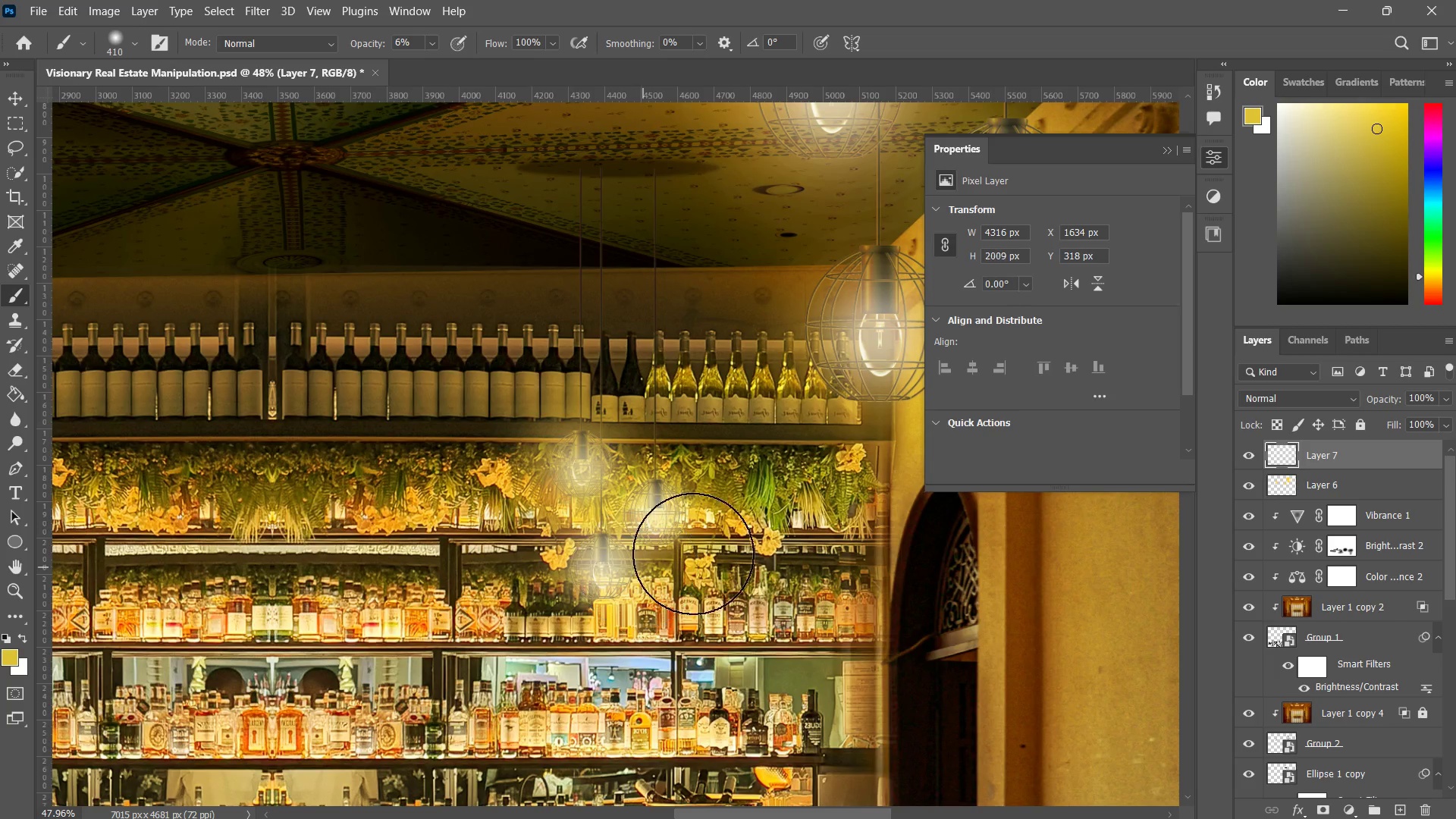 
hold_key(key=Space, duration=0.47)
 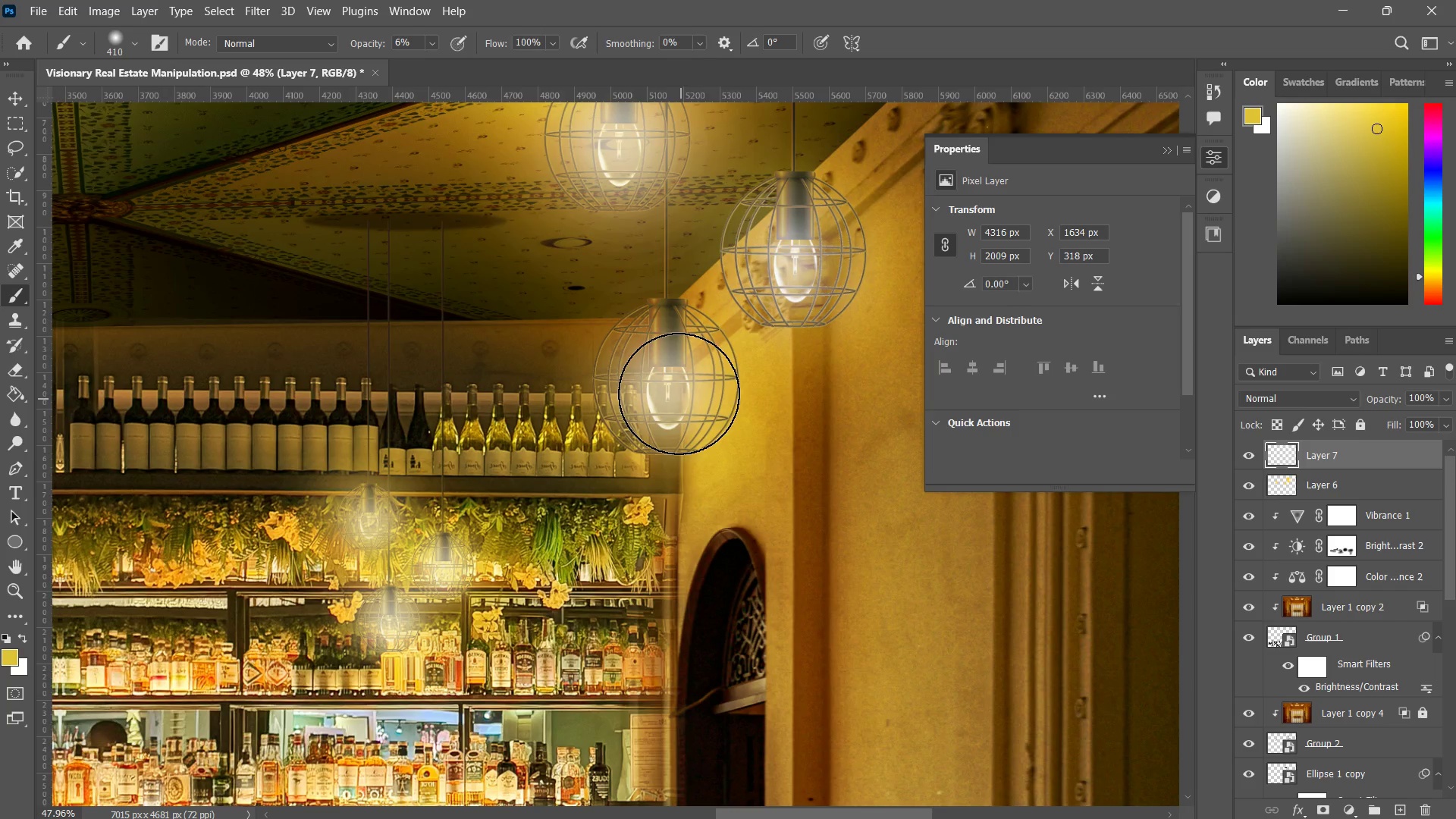 
left_click_drag(start_coordinate=[758, 485], to_coordinate=[546, 538])
 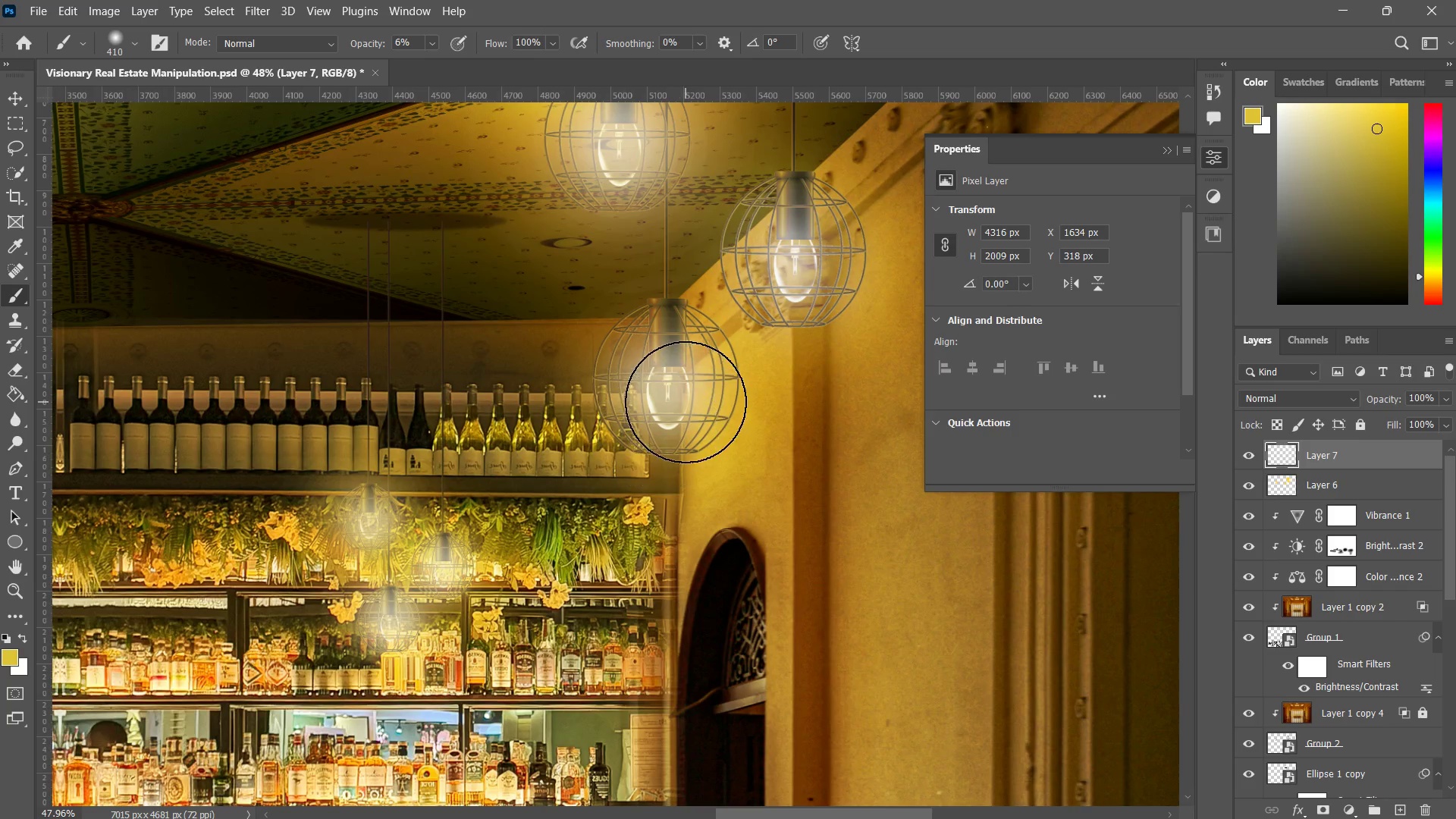 
double_click([681, 399])
 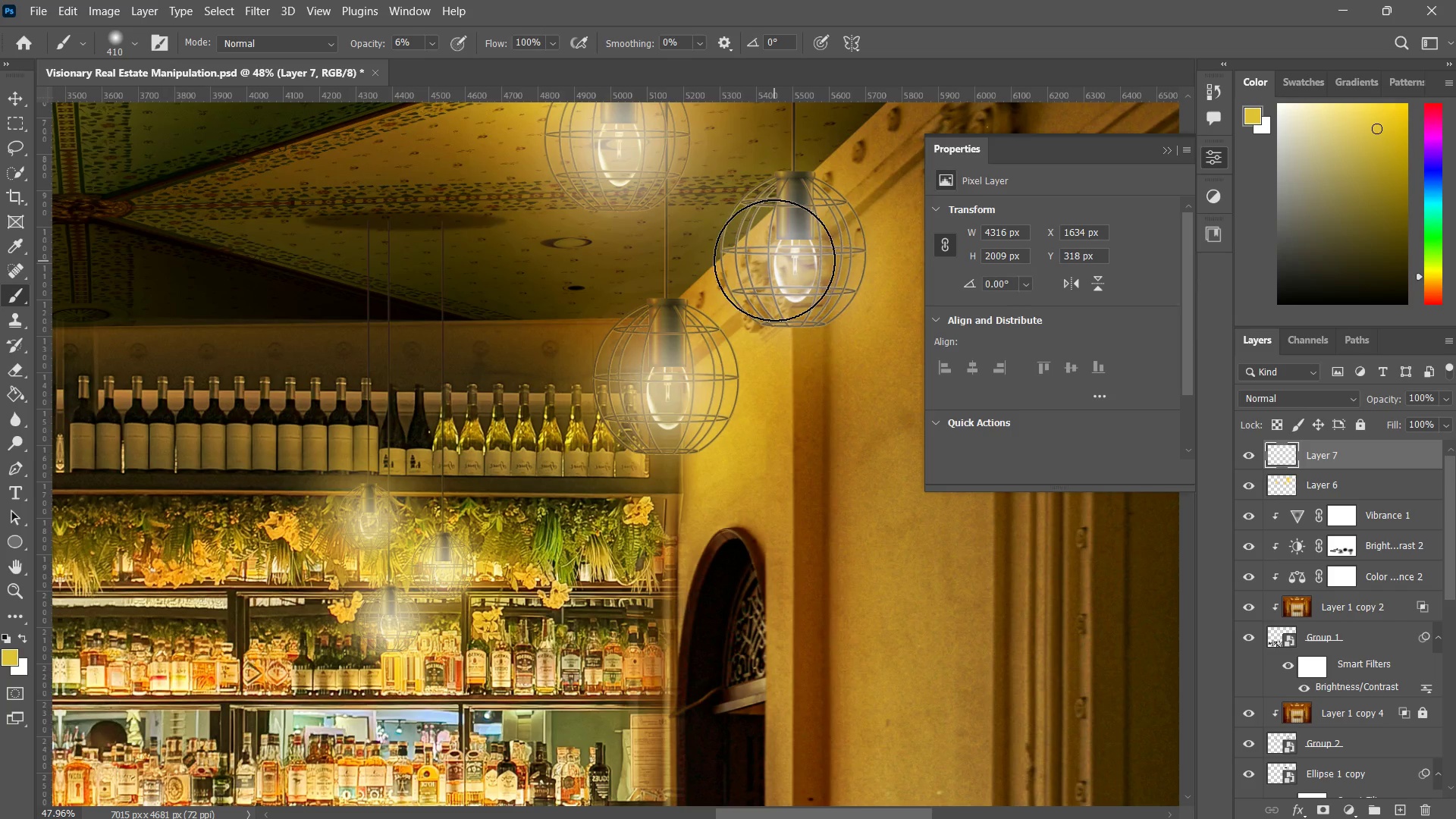 
left_click_drag(start_coordinate=[778, 260], to_coordinate=[783, 262])
 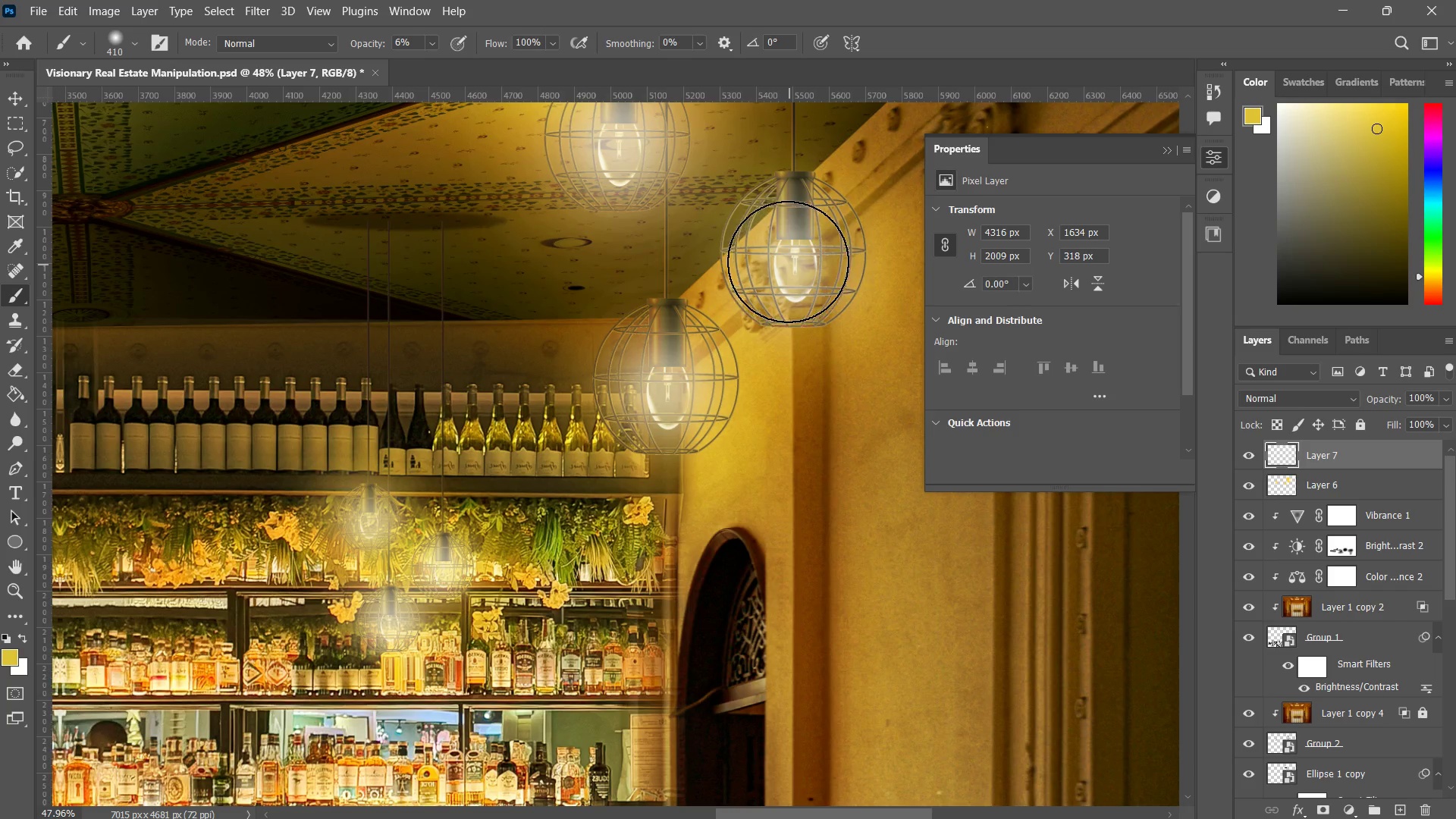 
hold_key(key=Space, duration=0.41)
 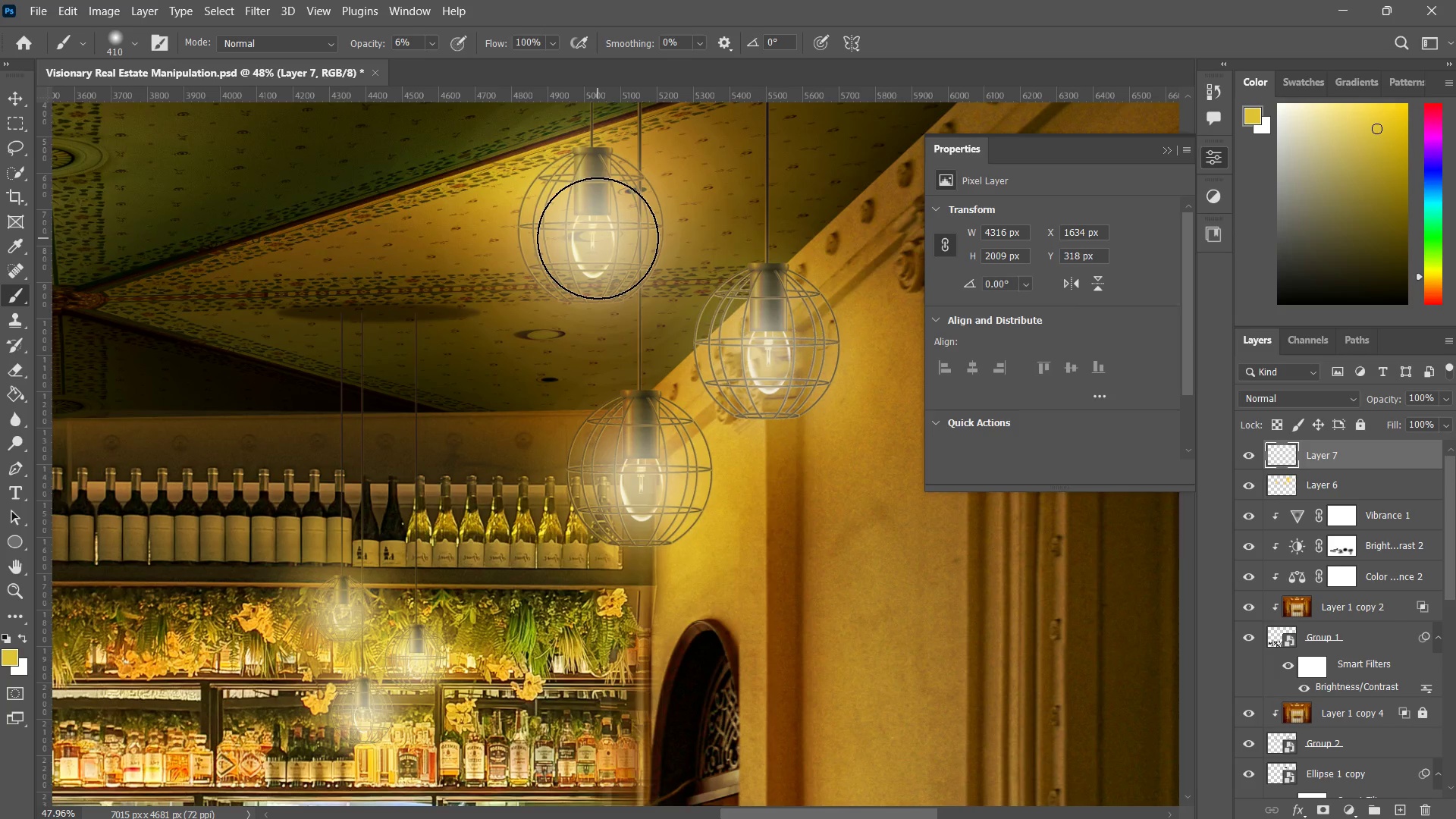 
left_click_drag(start_coordinate=[748, 246], to_coordinate=[721, 334])
 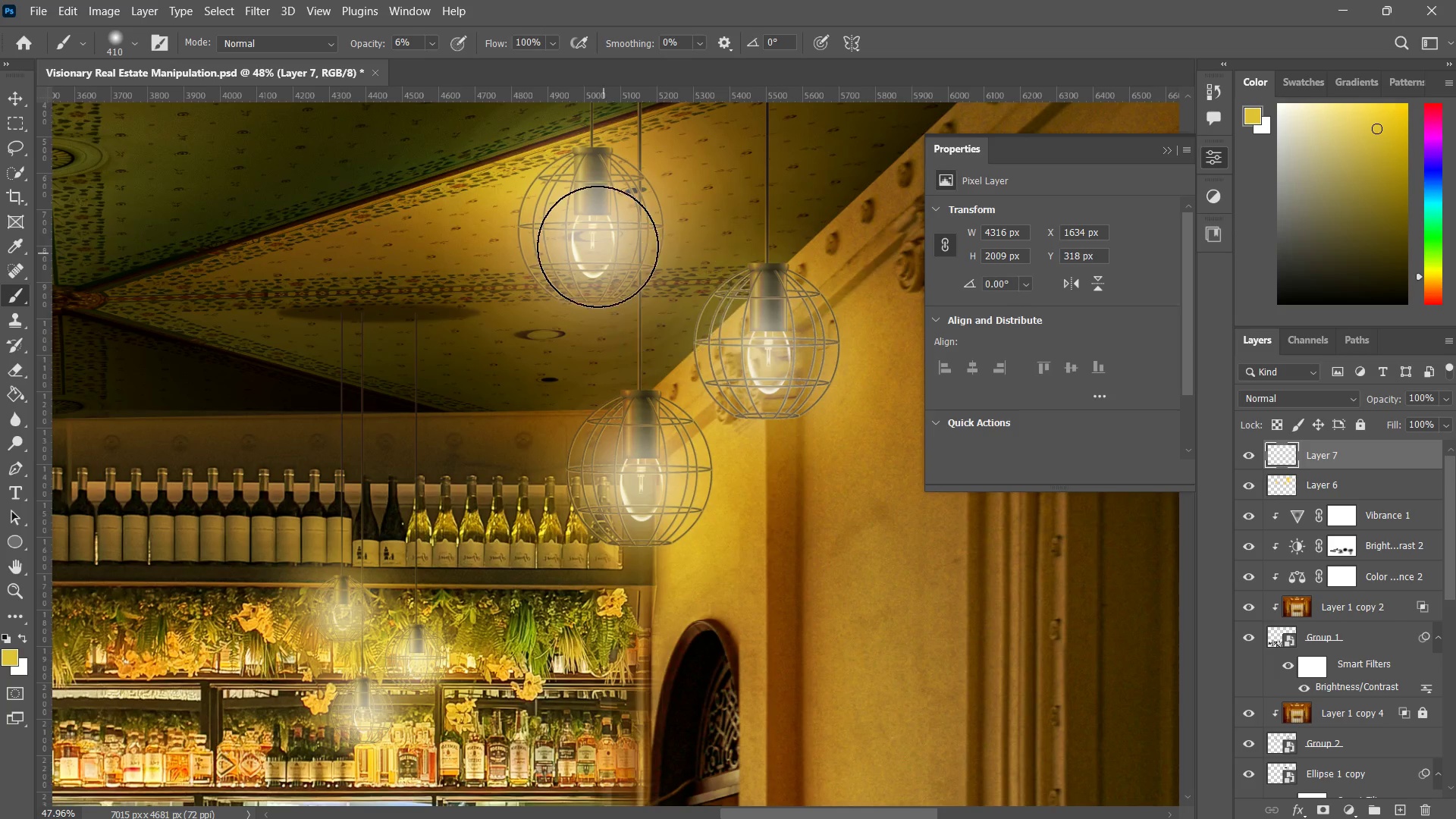 
triple_click([598, 246])
 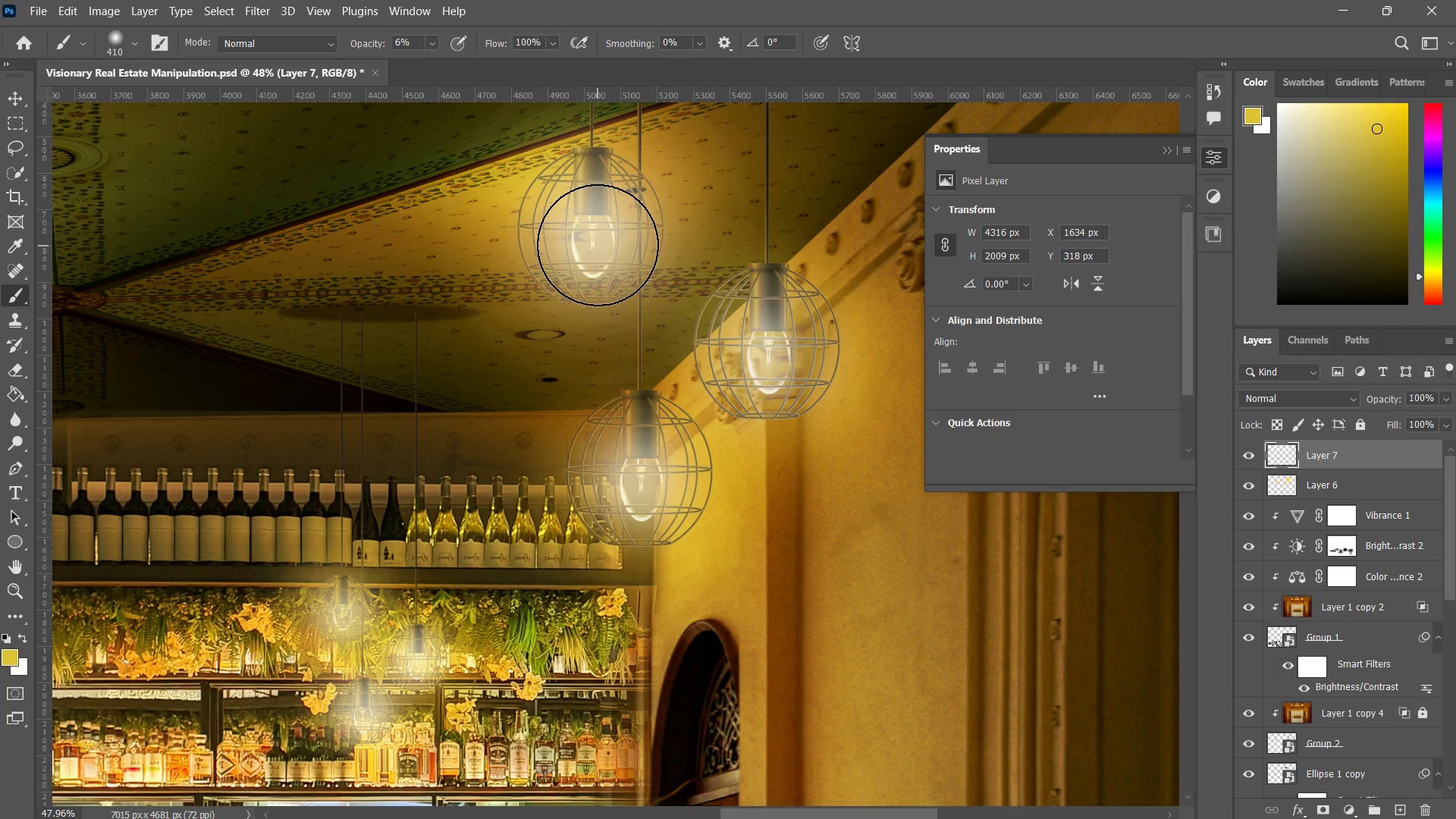 
triple_click([598, 238])
 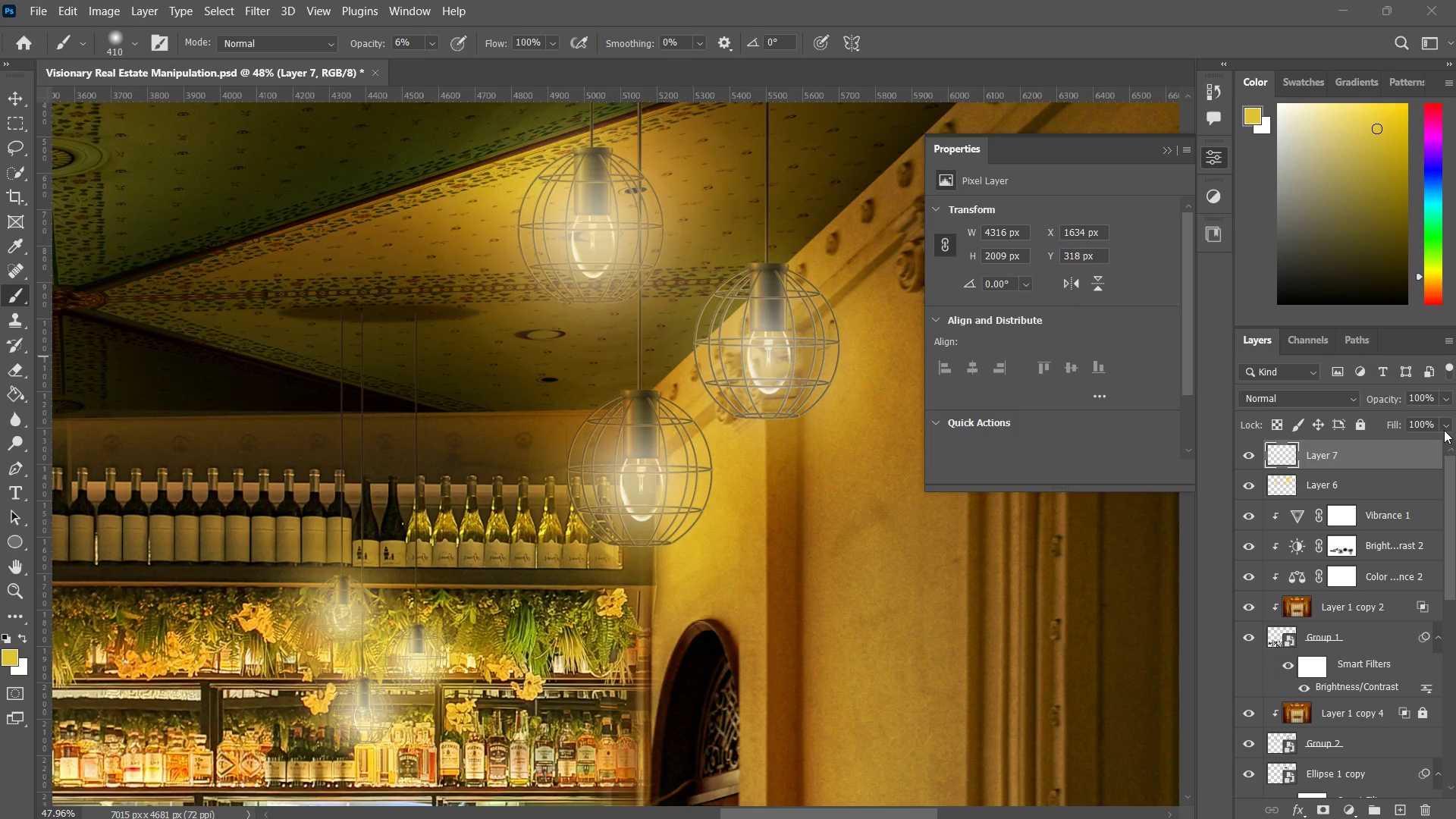 
left_click_drag(start_coordinate=[1426, 447], to_coordinate=[1450, 748])
 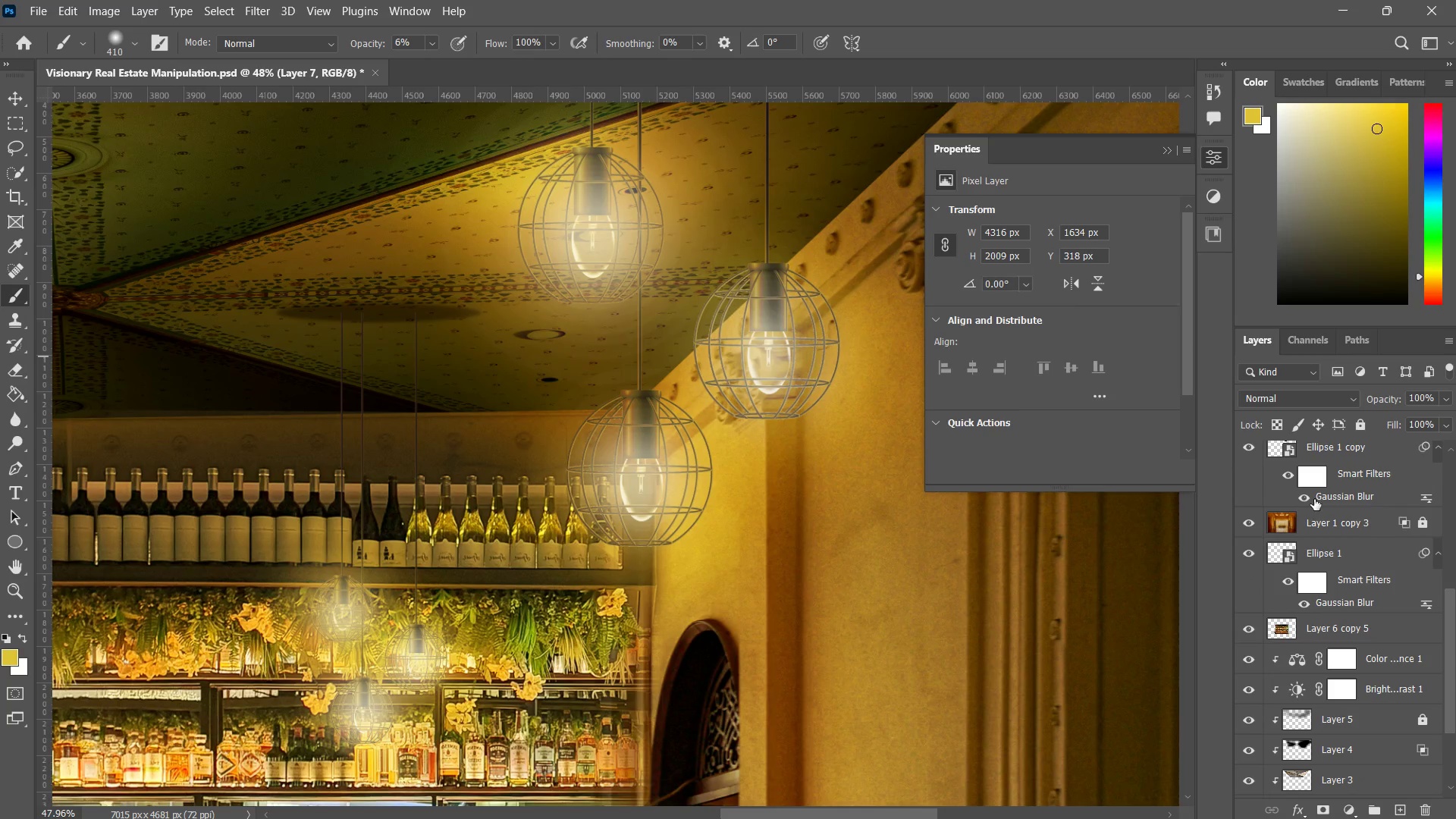 
scroll: coordinate [1356, 507], scroll_direction: up, amount: 16.0
 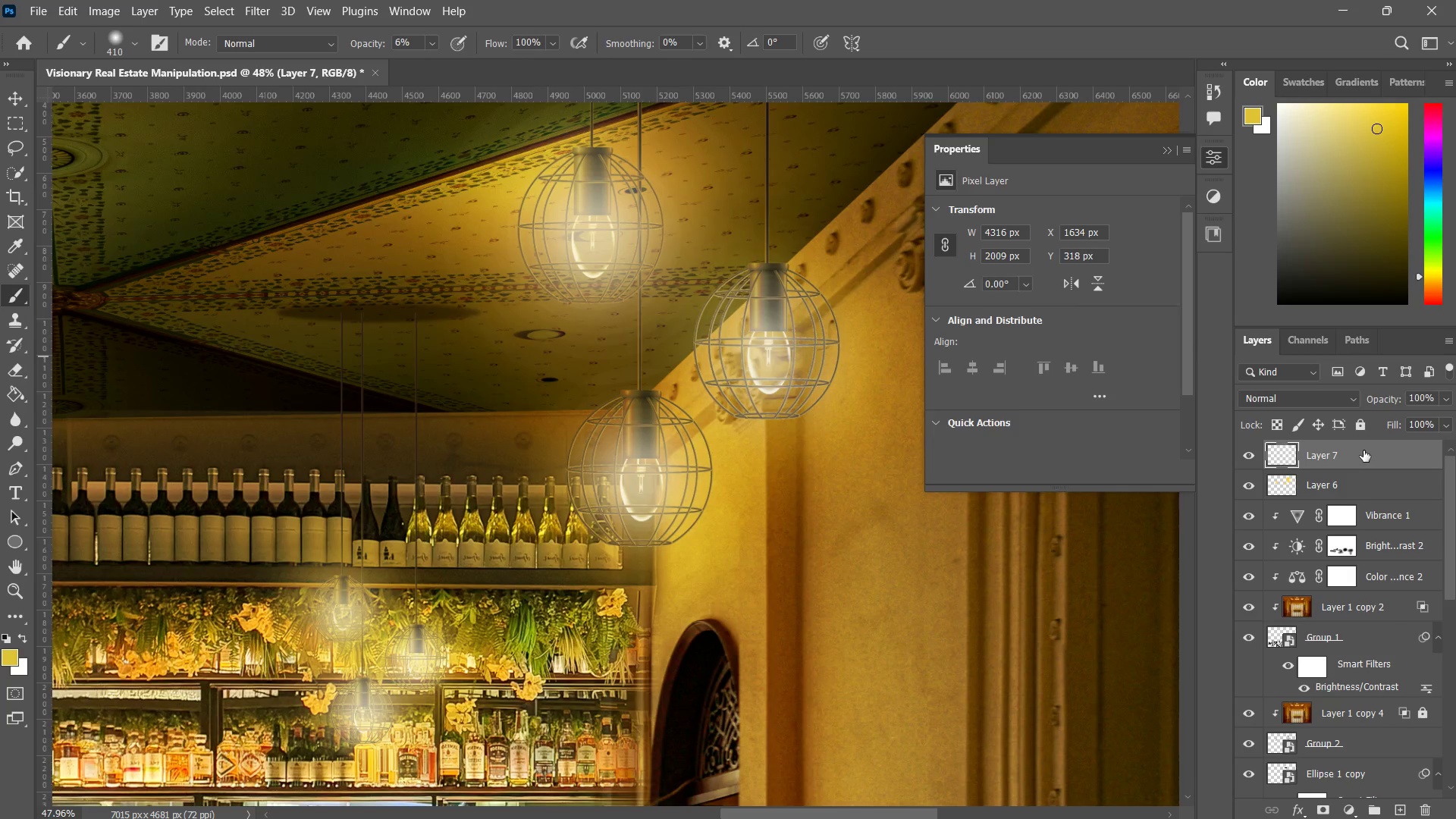 
left_click([1363, 447])
 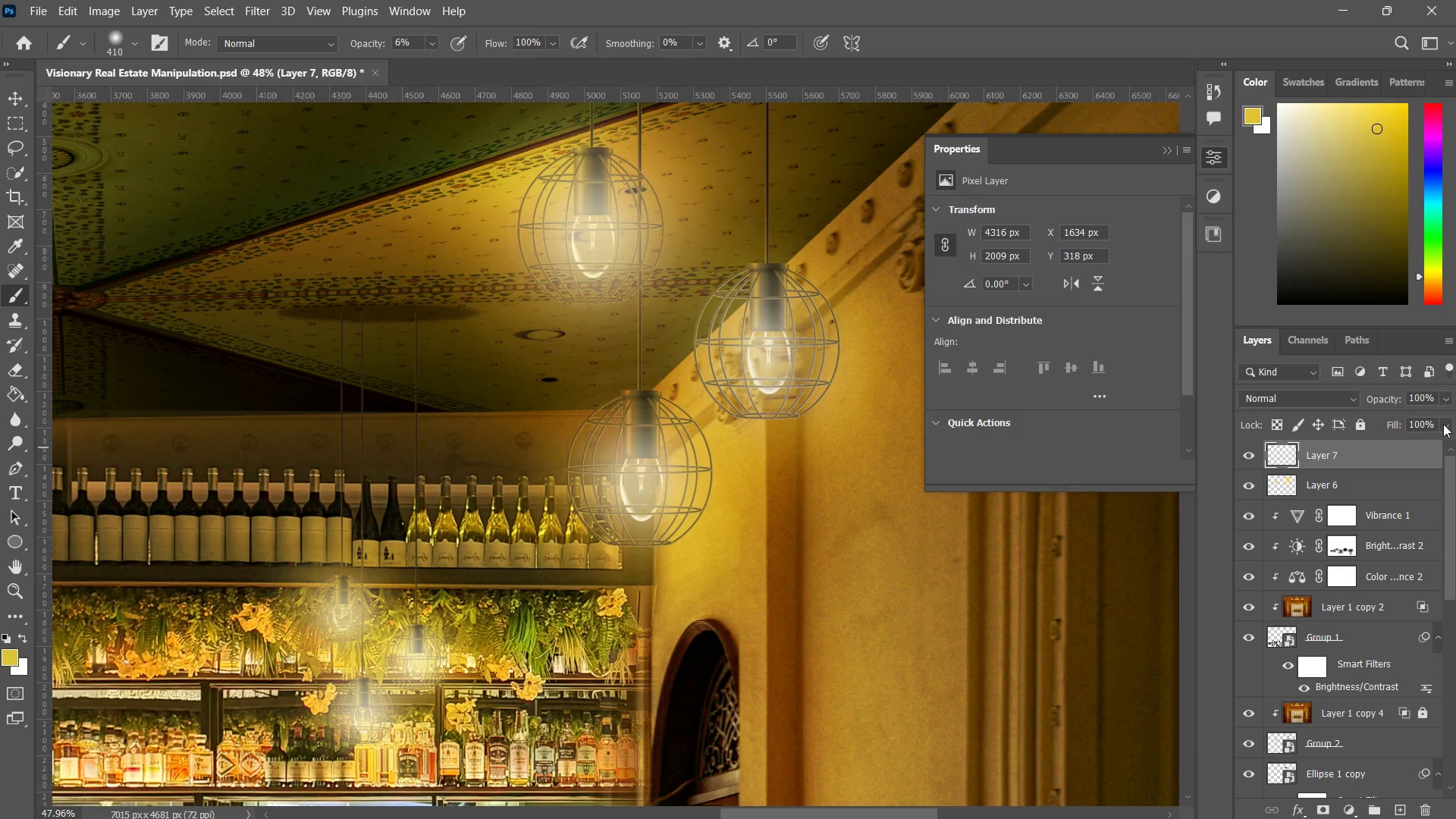 
left_click([1453, 413])
 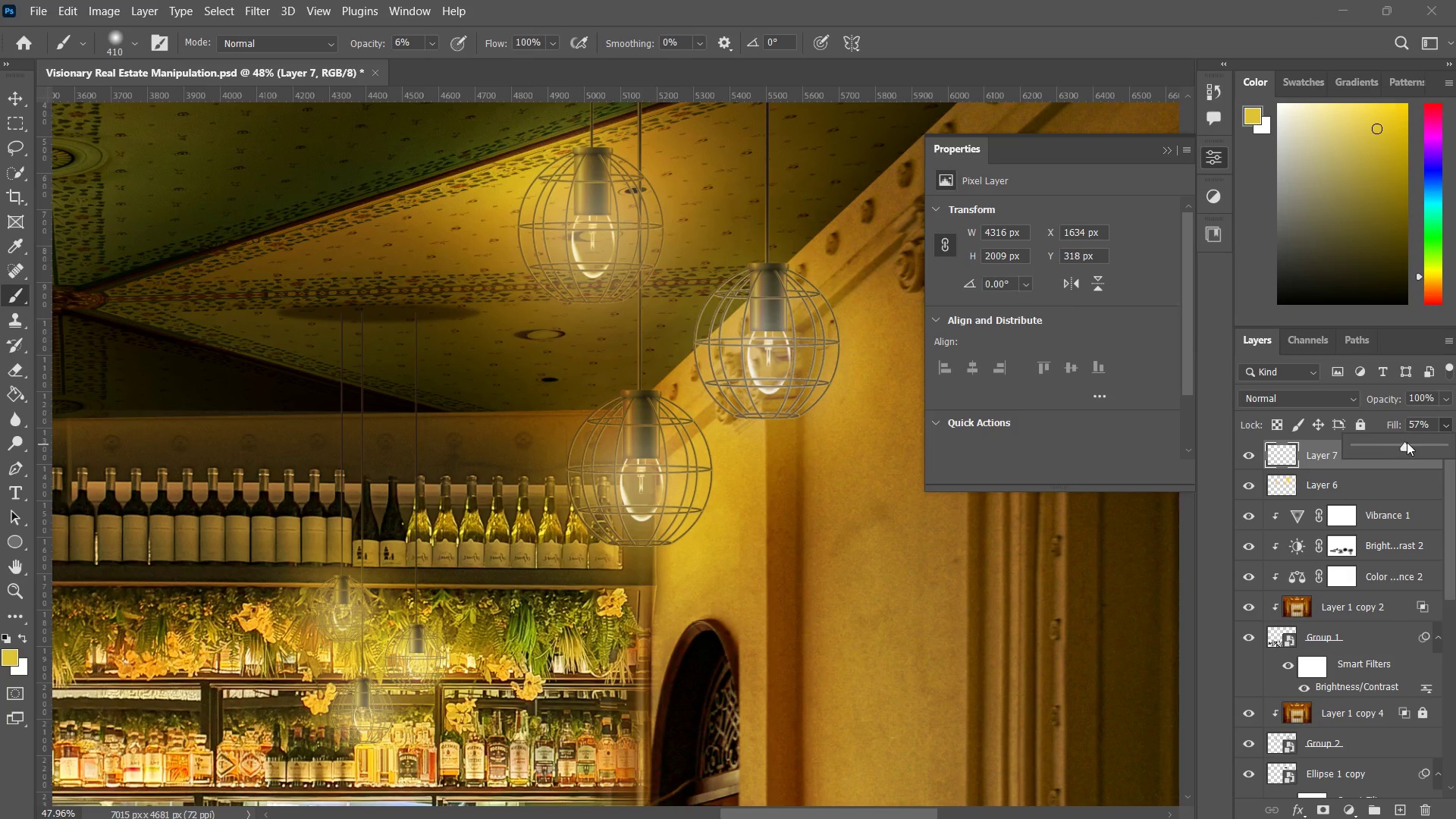 
double_click([1419, 437])
 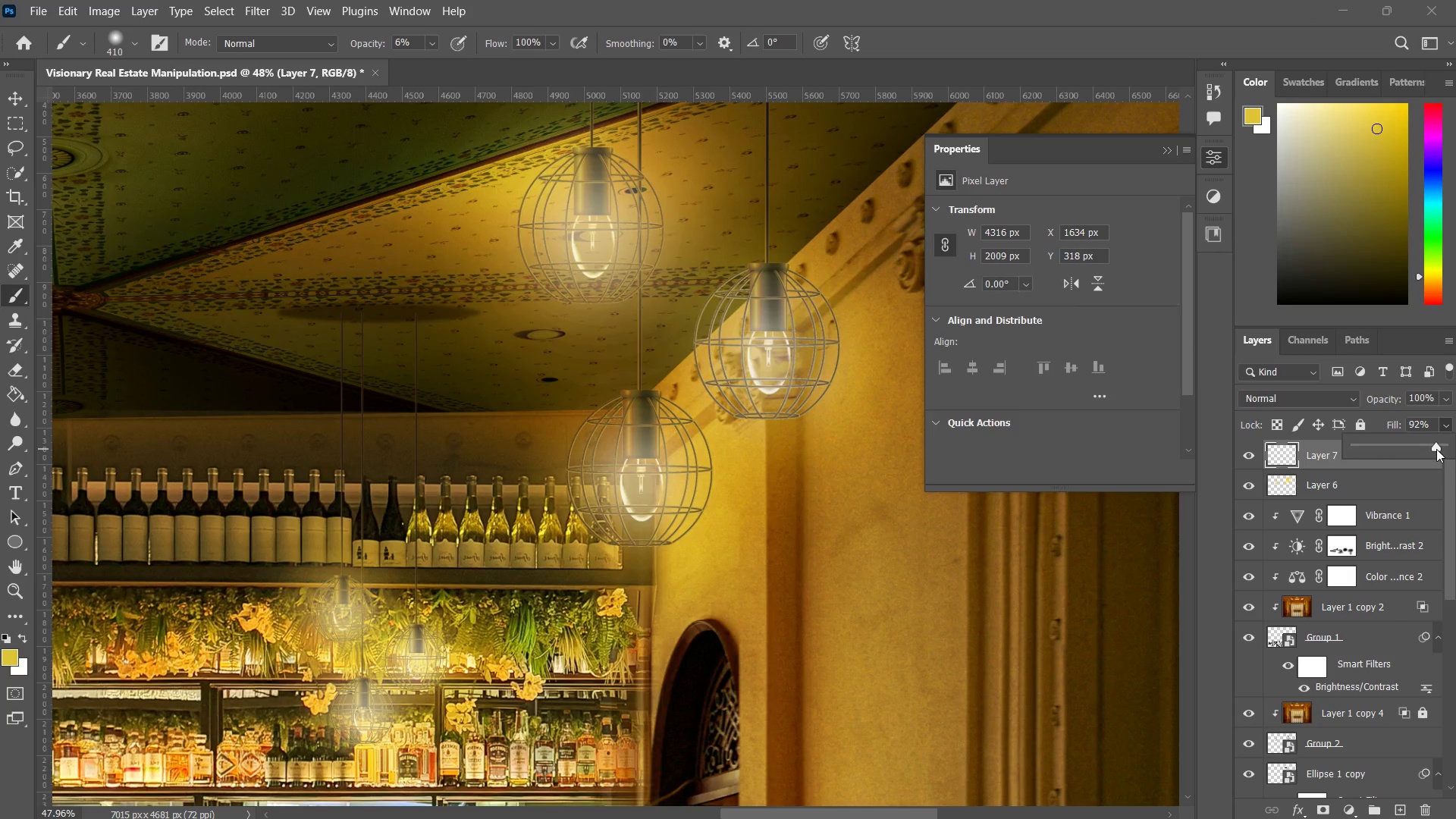 
type(zz)
 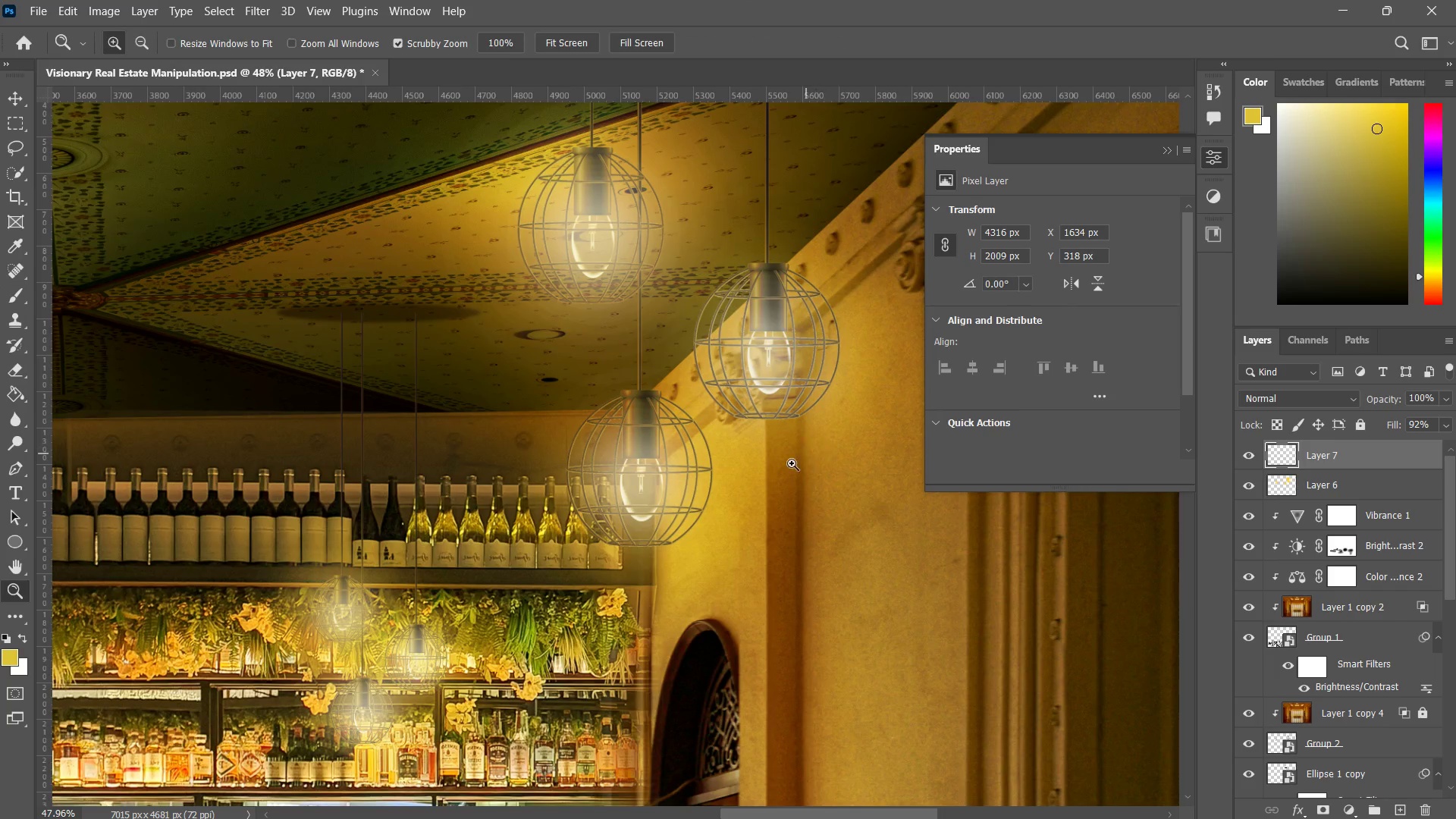 
left_click_drag(start_coordinate=[803, 454], to_coordinate=[708, 519])
 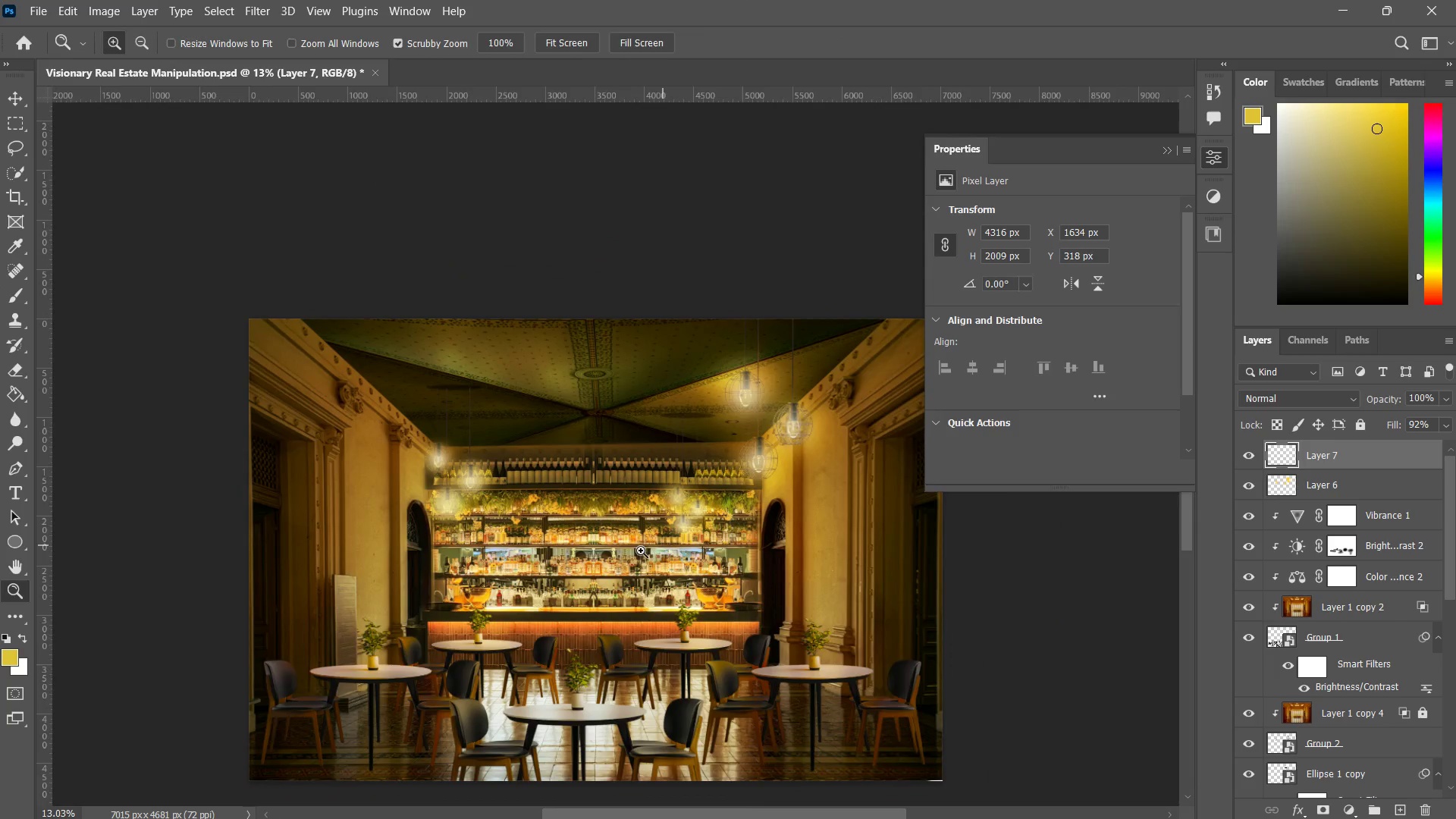 
left_click_drag(start_coordinate=[629, 554], to_coordinate=[664, 531])
 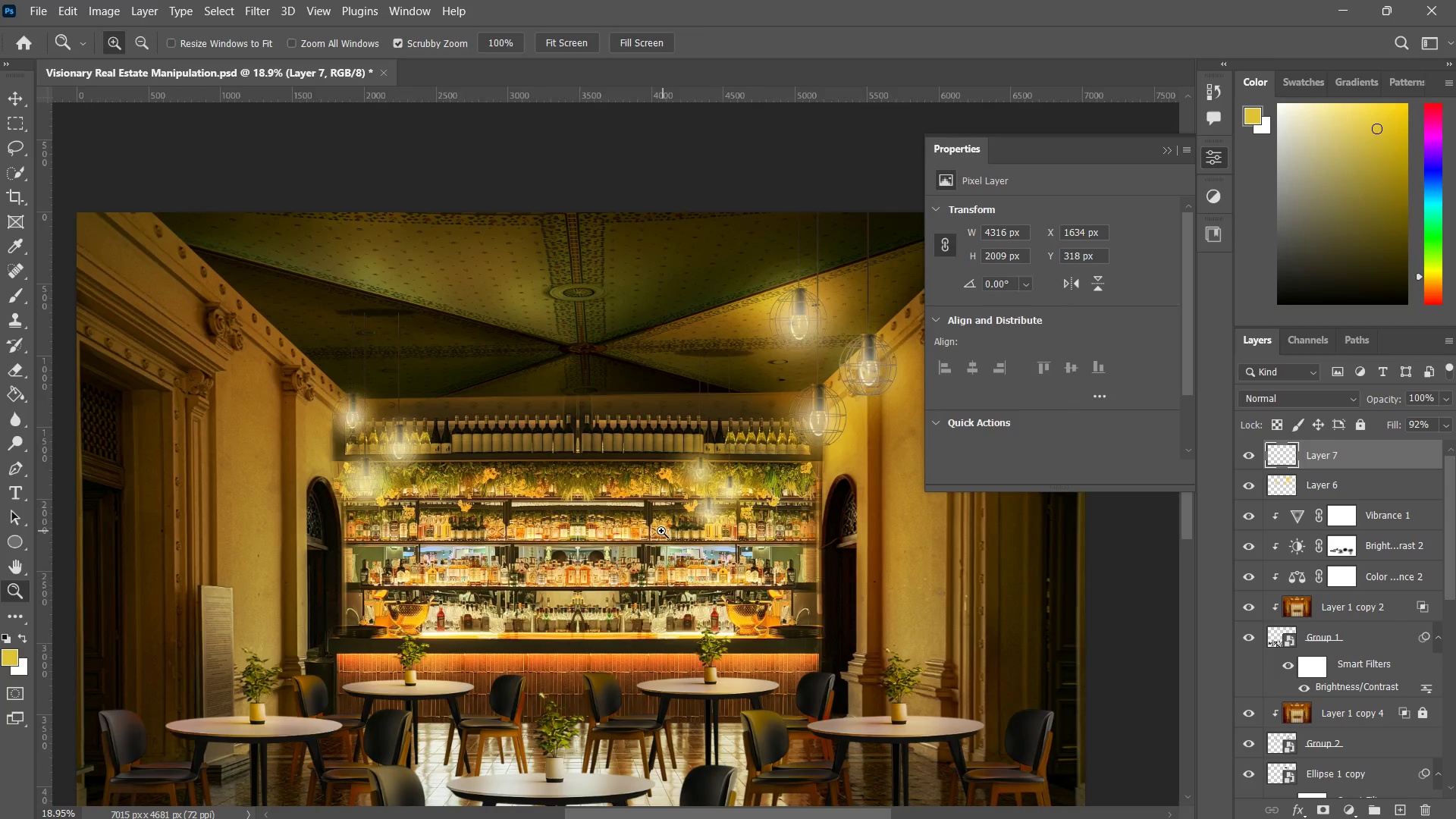 
left_click_drag(start_coordinate=[656, 534], to_coordinate=[626, 554])
 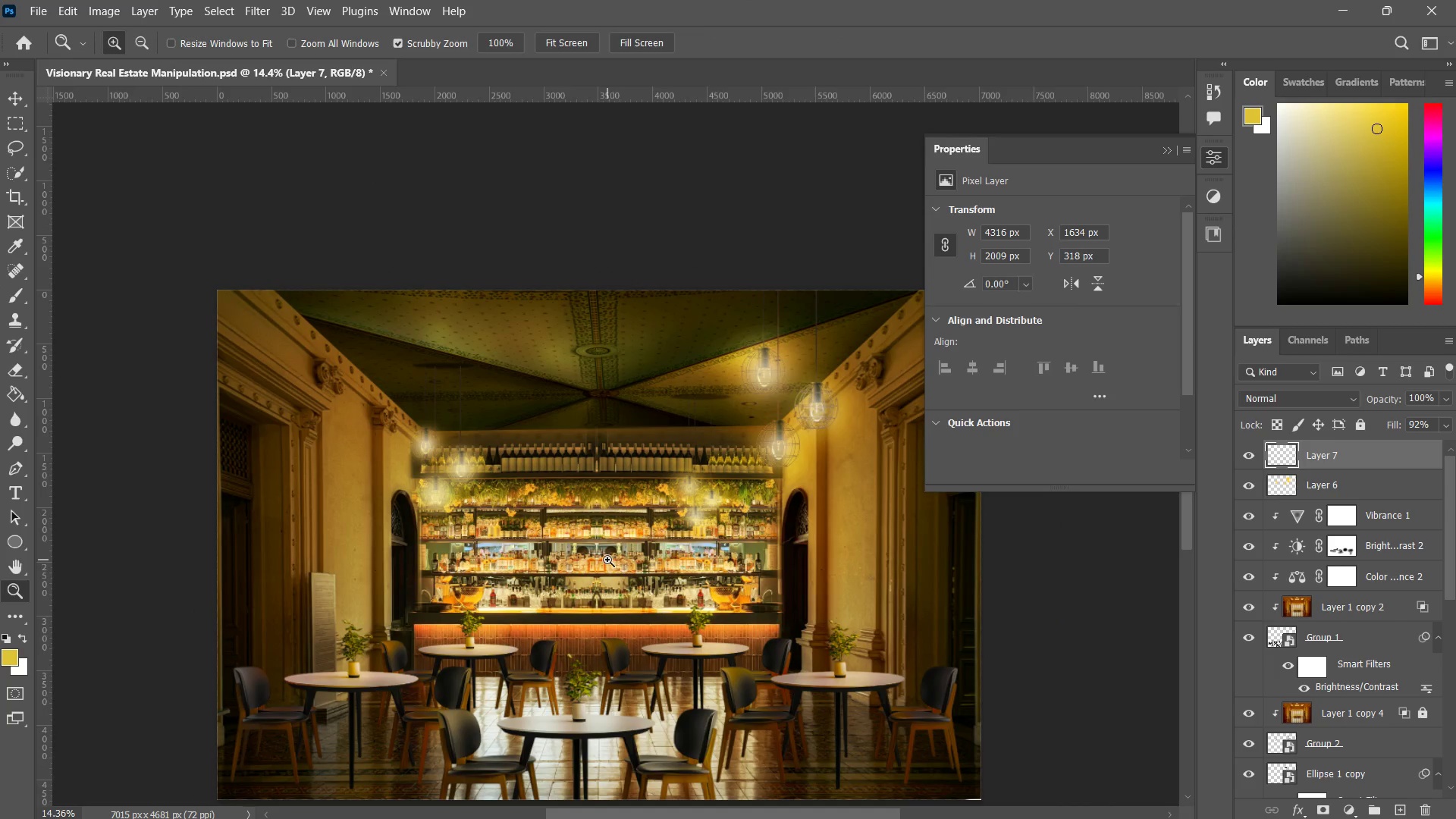 
left_click_drag(start_coordinate=[607, 560], to_coordinate=[638, 537])
 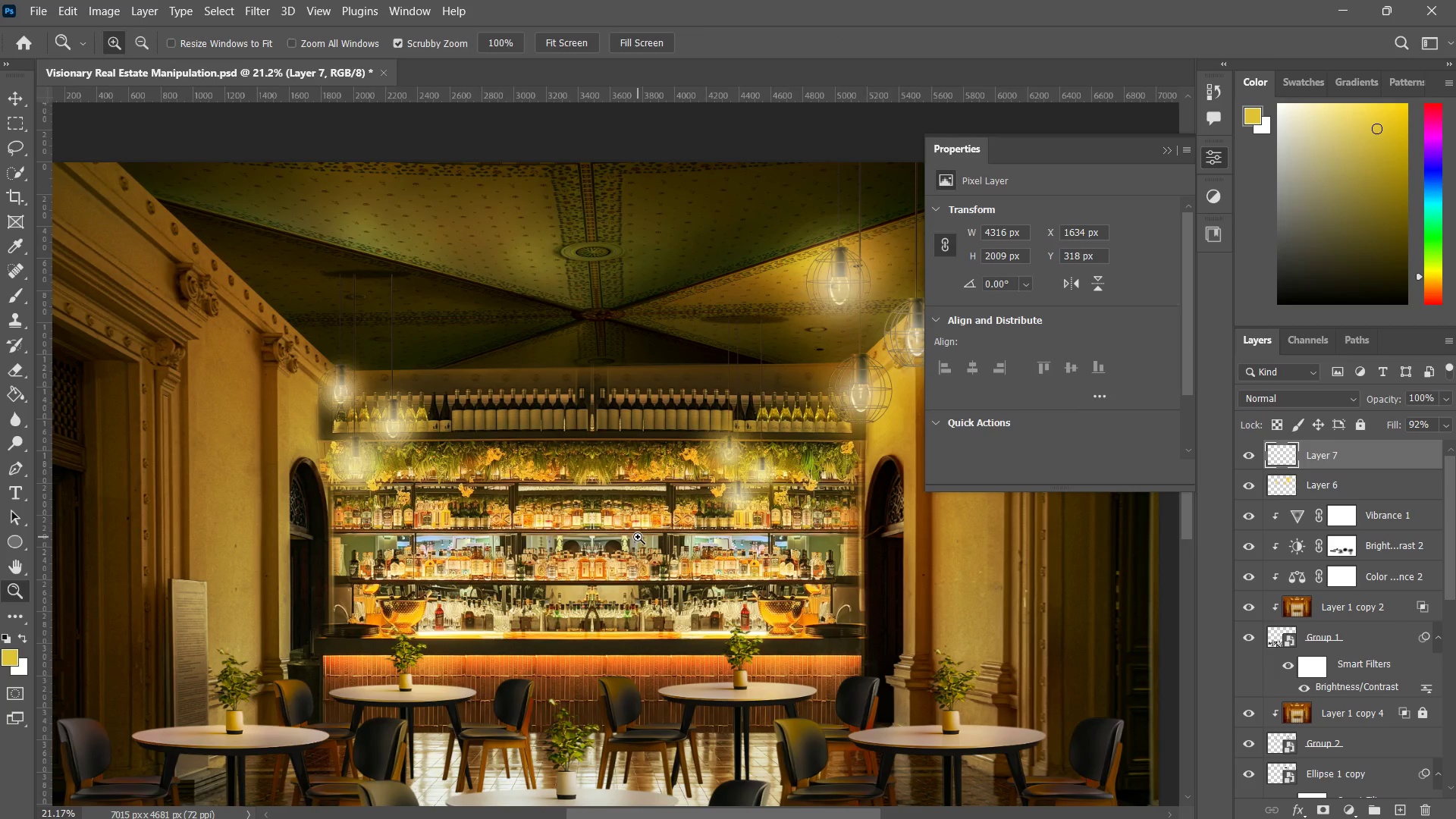 
wait(5.8)
 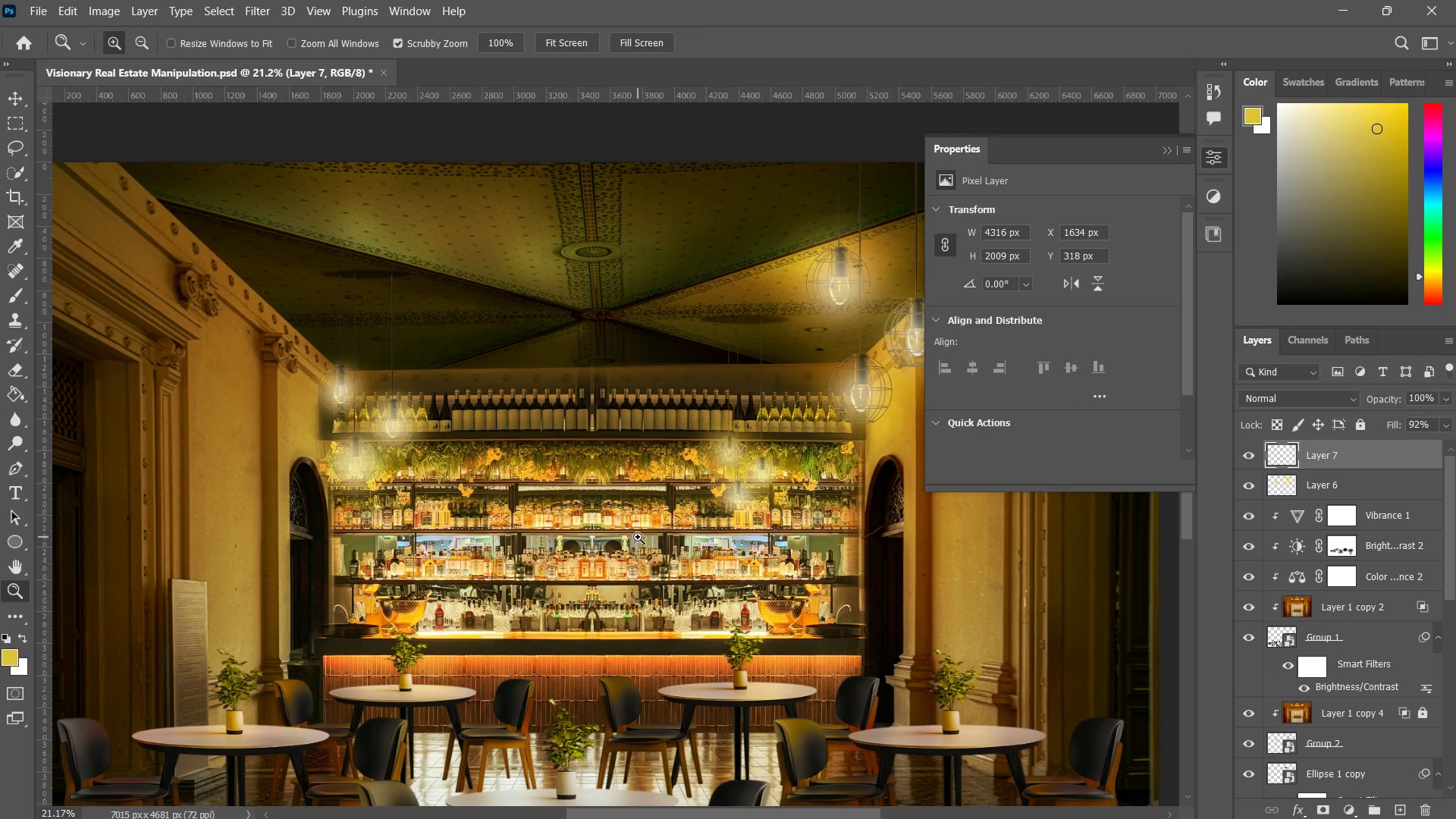 
left_click_drag(start_coordinate=[656, 464], to_coordinate=[601, 535])
 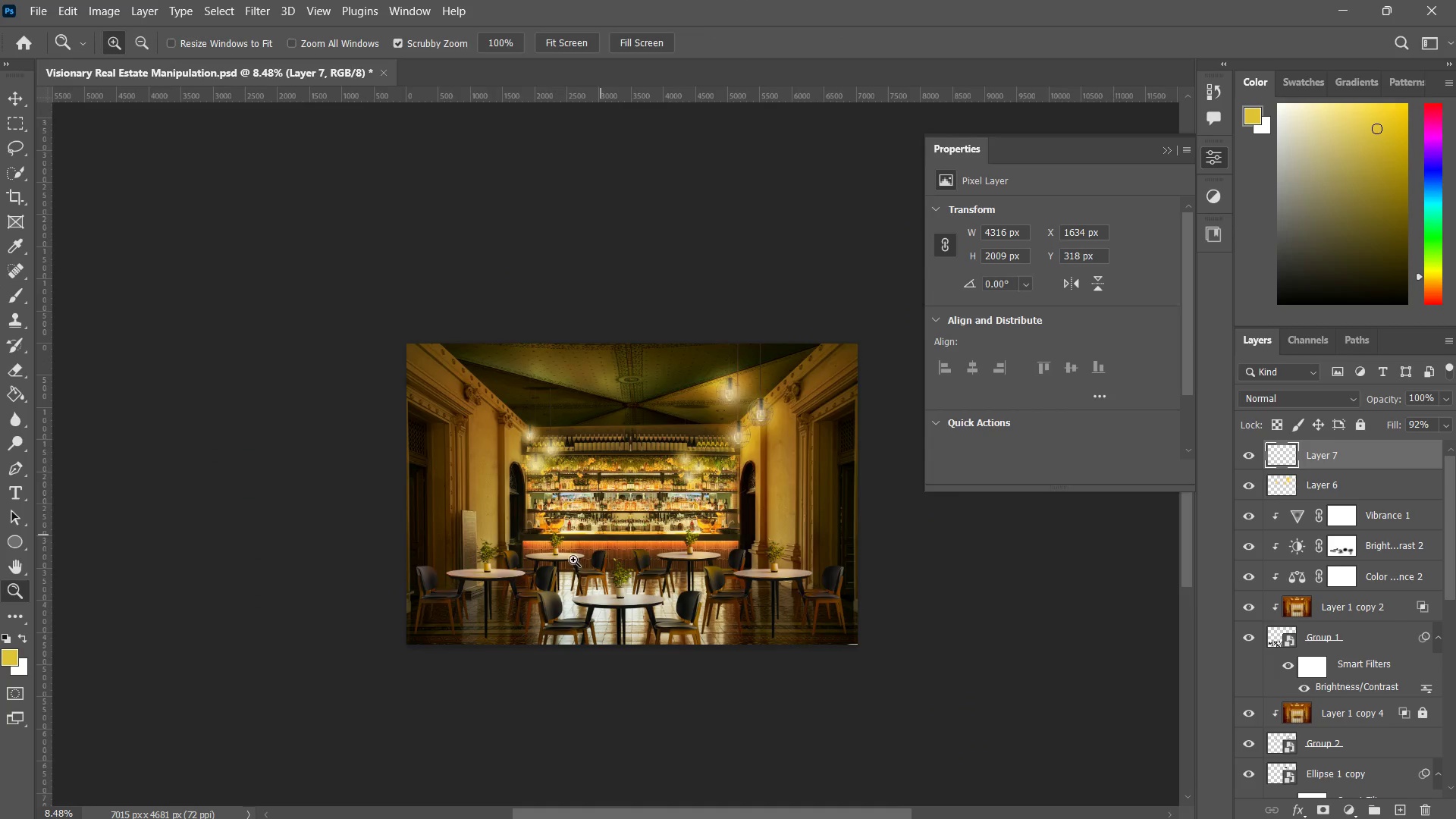 
left_click_drag(start_coordinate=[557, 572], to_coordinate=[620, 510])
 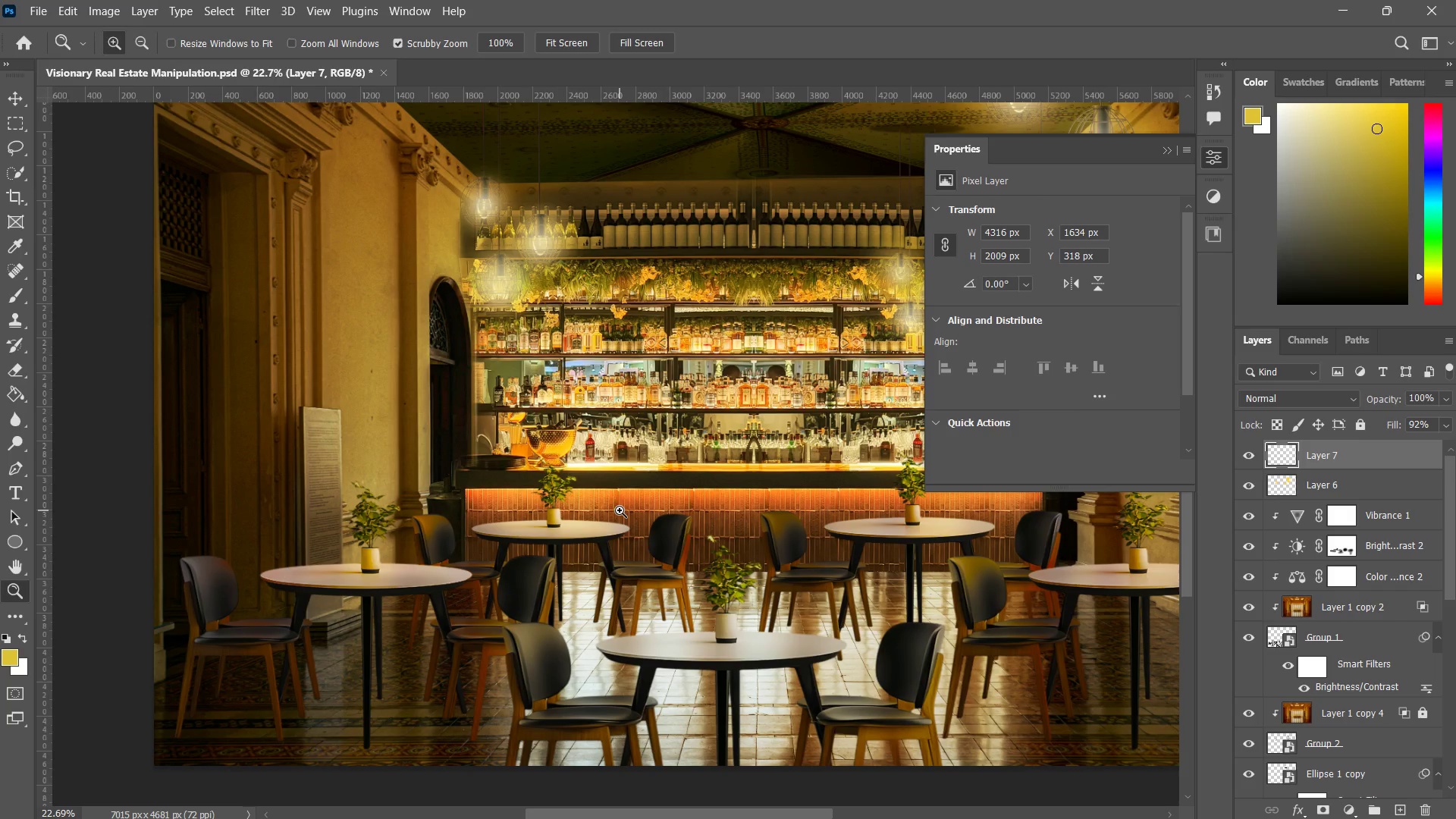 
hold_key(key=Space, duration=0.55)
 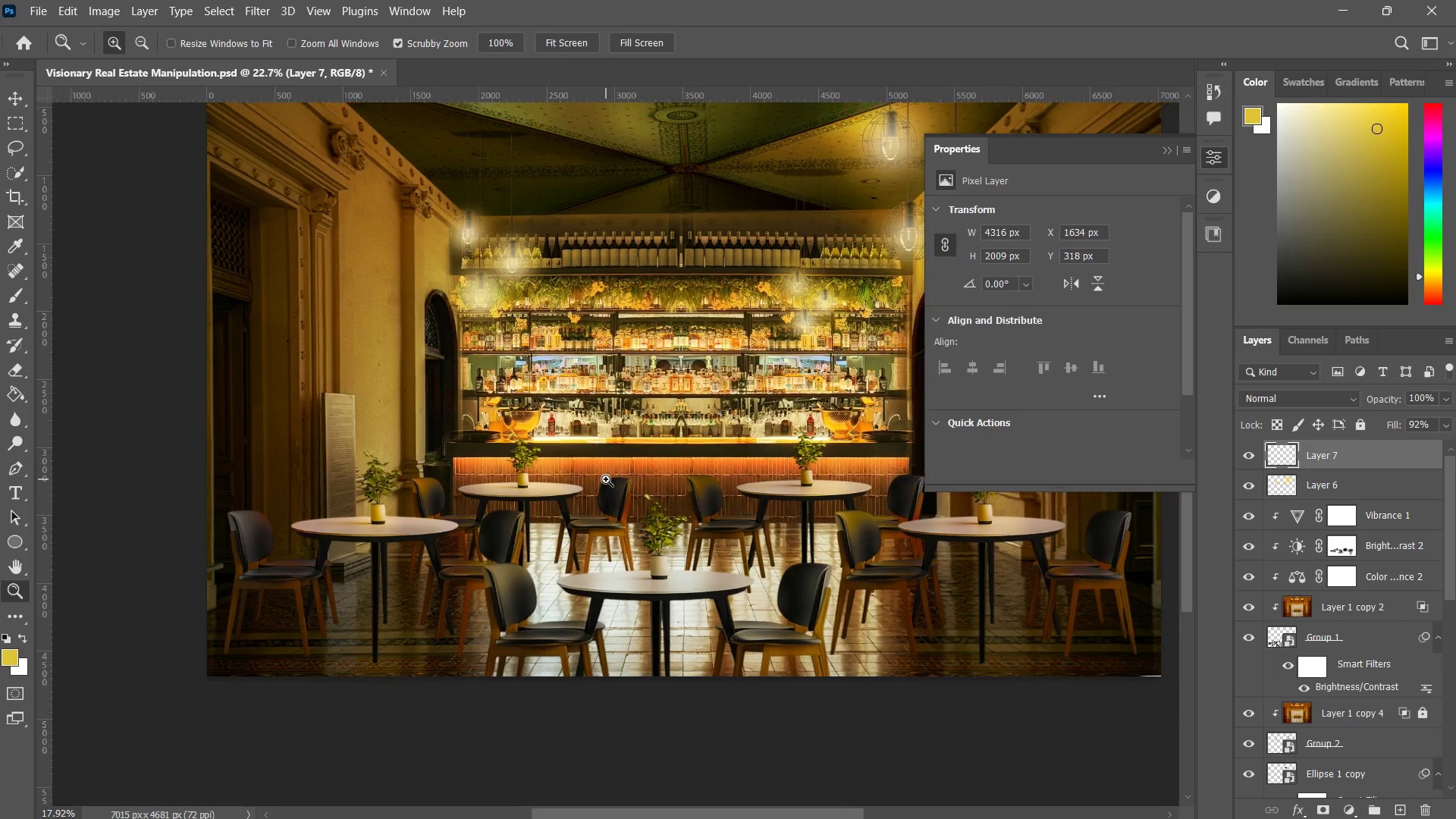 
left_click_drag(start_coordinate=[616, 513], to_coordinate=[556, 484])
 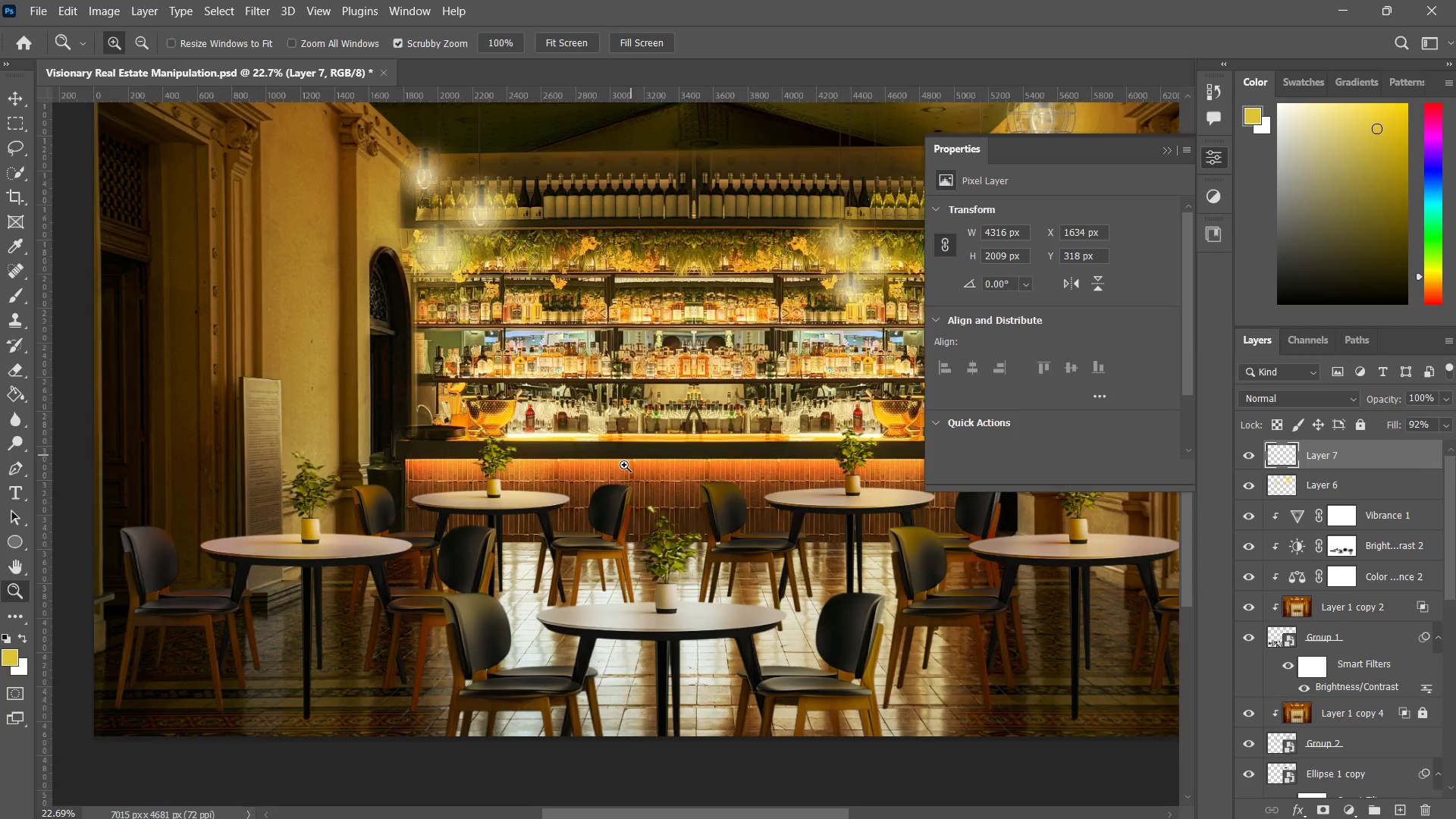 
left_click_drag(start_coordinate=[632, 453], to_coordinate=[606, 479])
 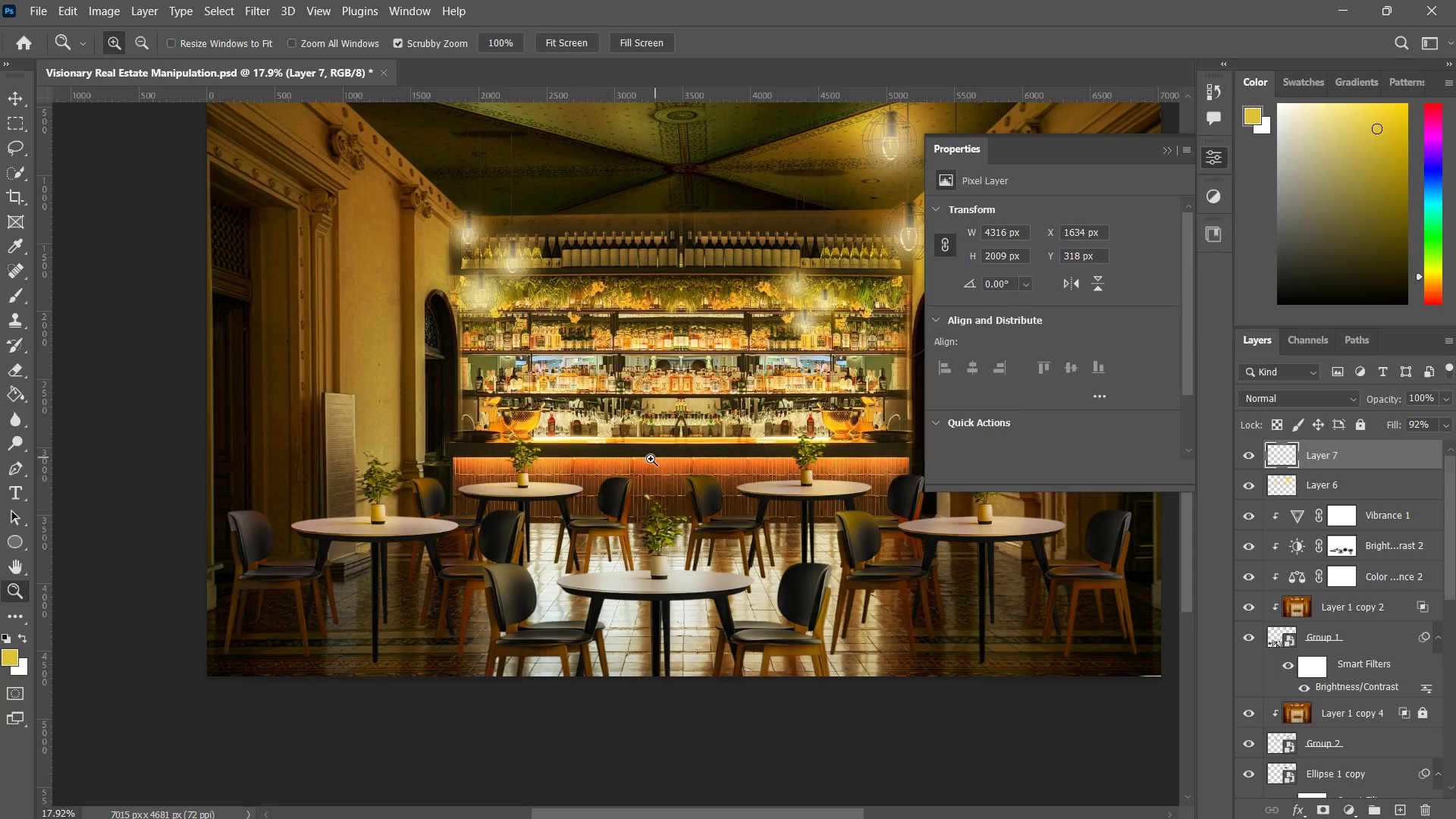 
left_click_drag(start_coordinate=[654, 457], to_coordinate=[617, 483])
 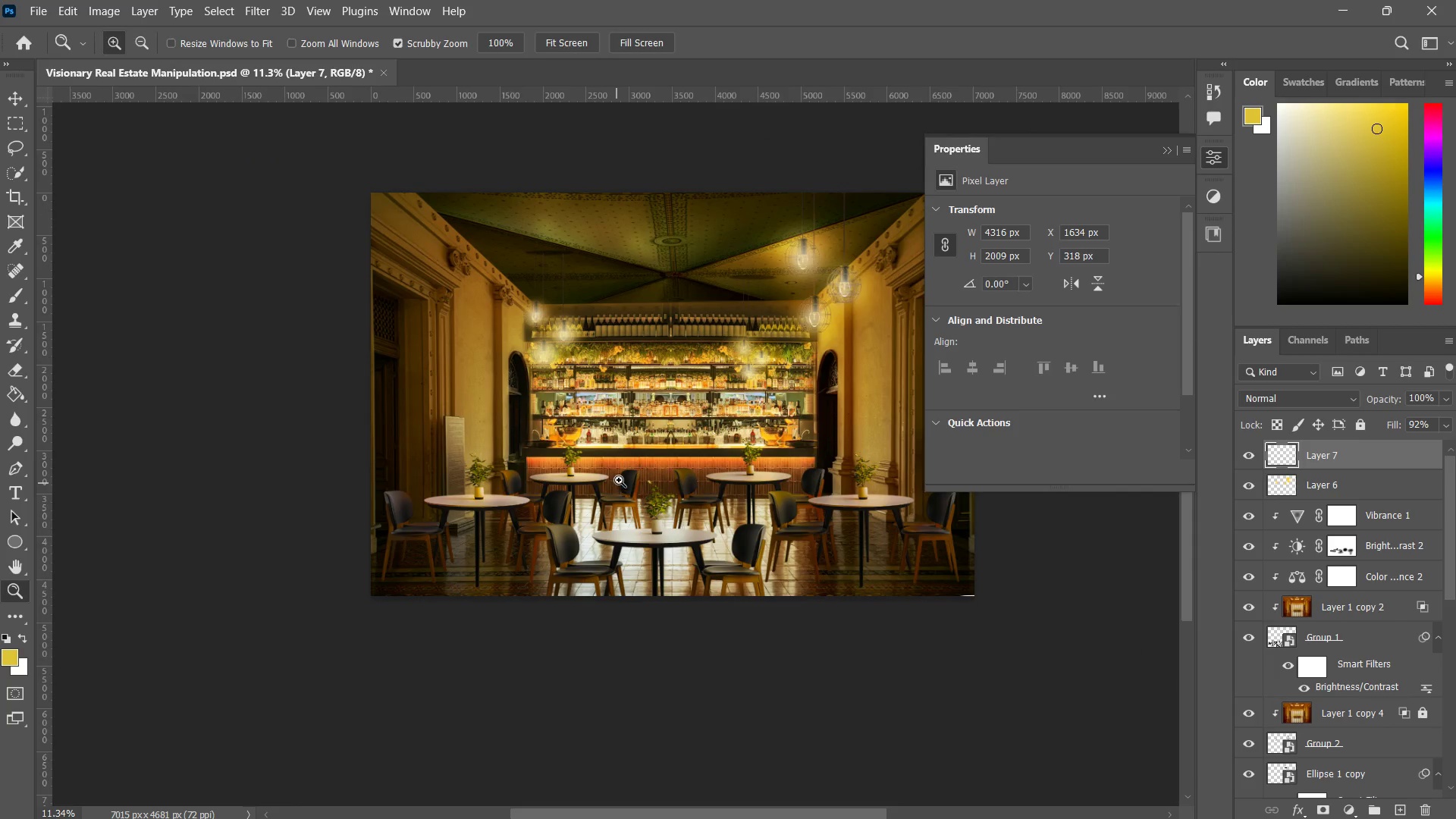 
left_click_drag(start_coordinate=[639, 453], to_coordinate=[670, 432])
 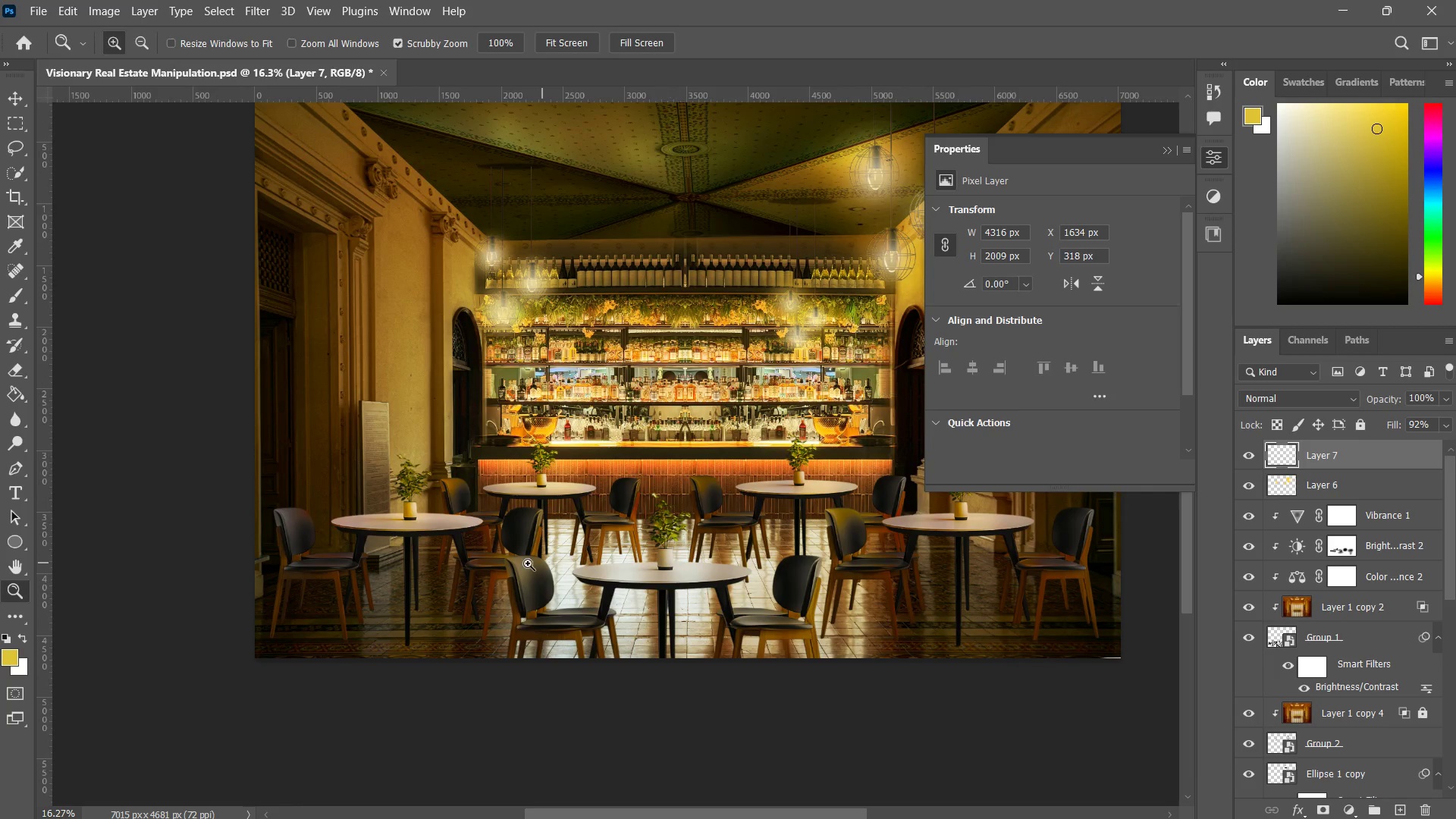 
left_click_drag(start_coordinate=[482, 563], to_coordinate=[506, 504])
 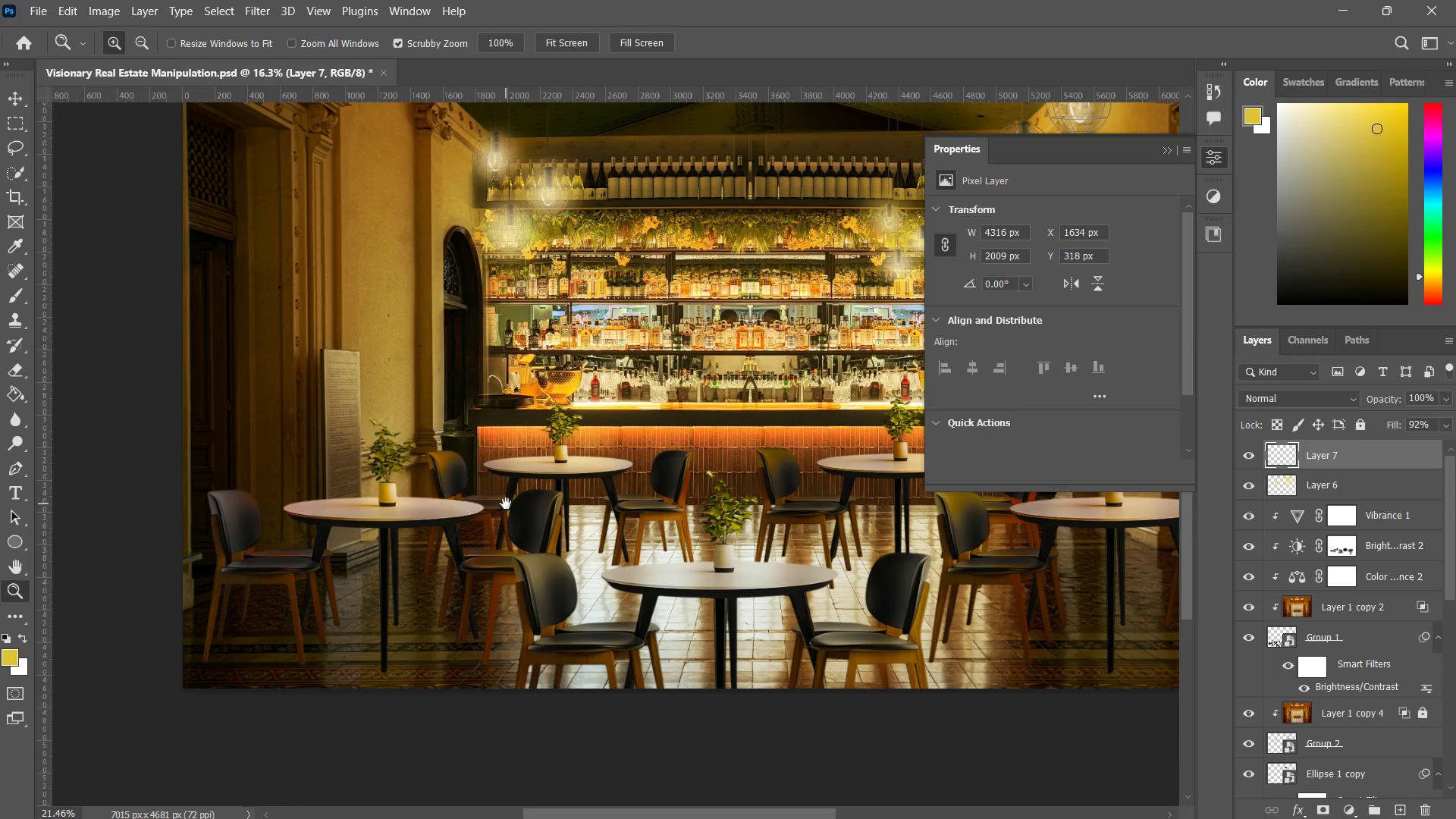 
hold_key(key=Space, duration=0.61)
 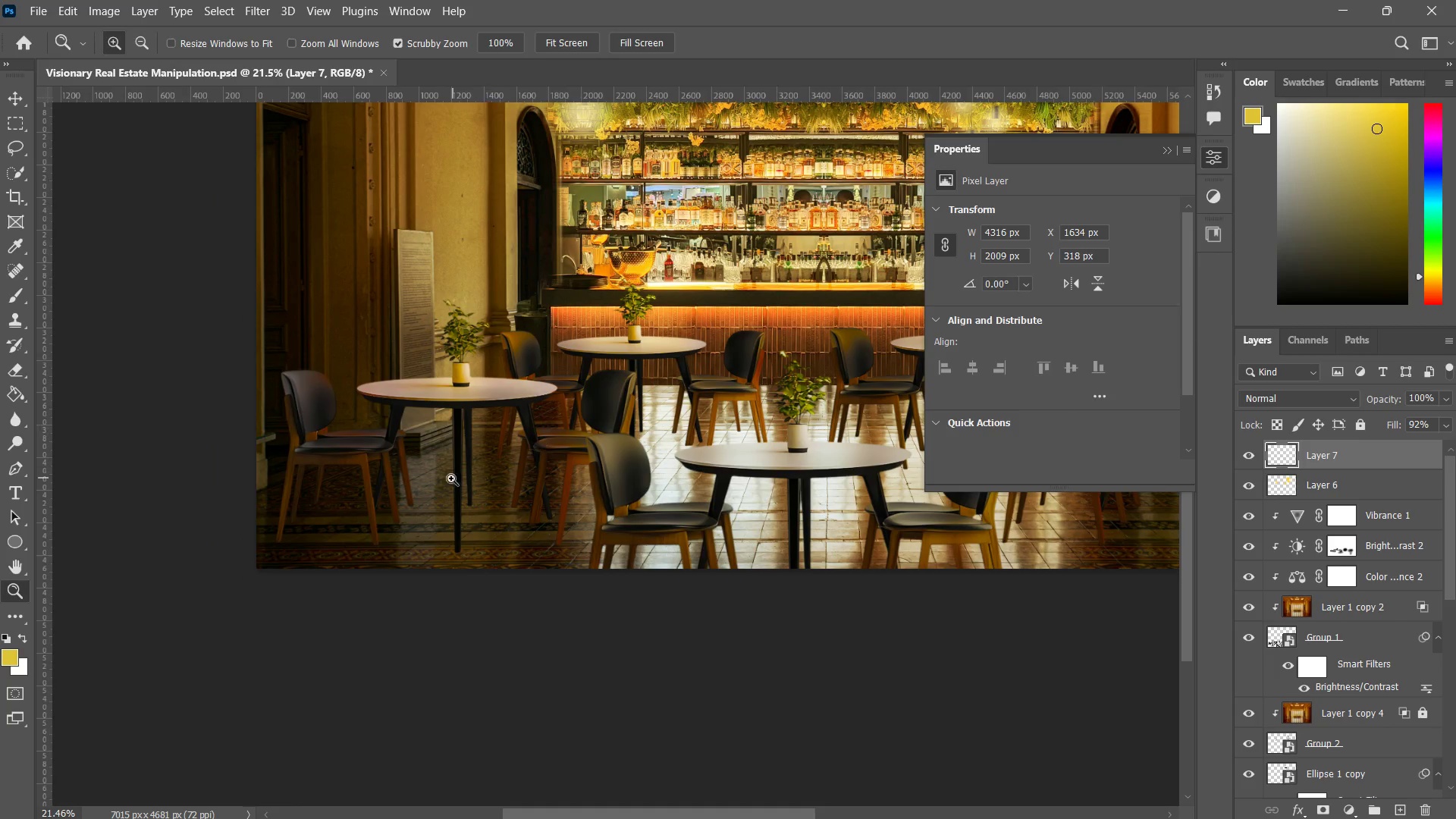 
left_click_drag(start_coordinate=[491, 576], to_coordinate=[565, 456])
 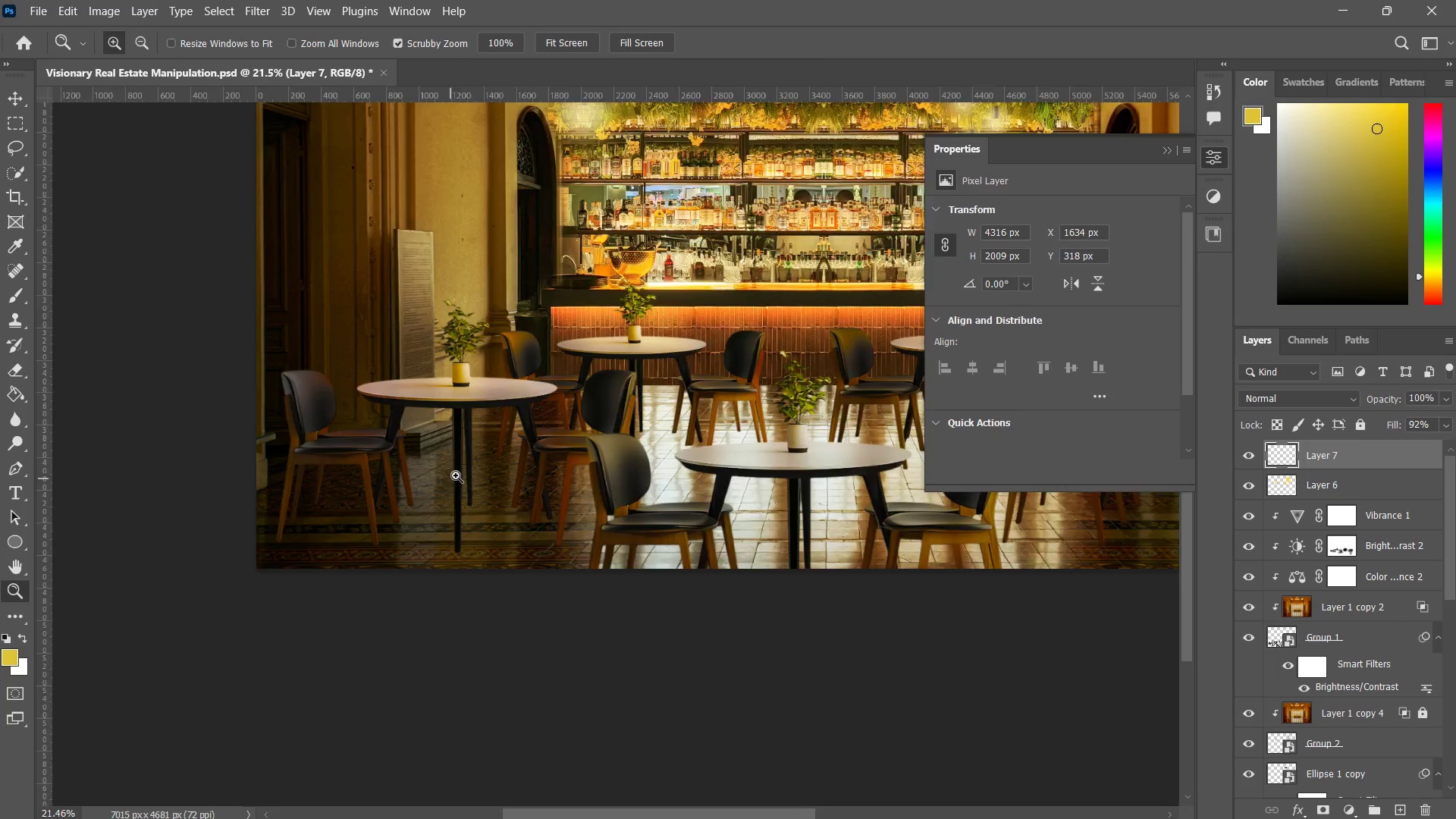 
hold_key(key=Space, duration=1.31)
 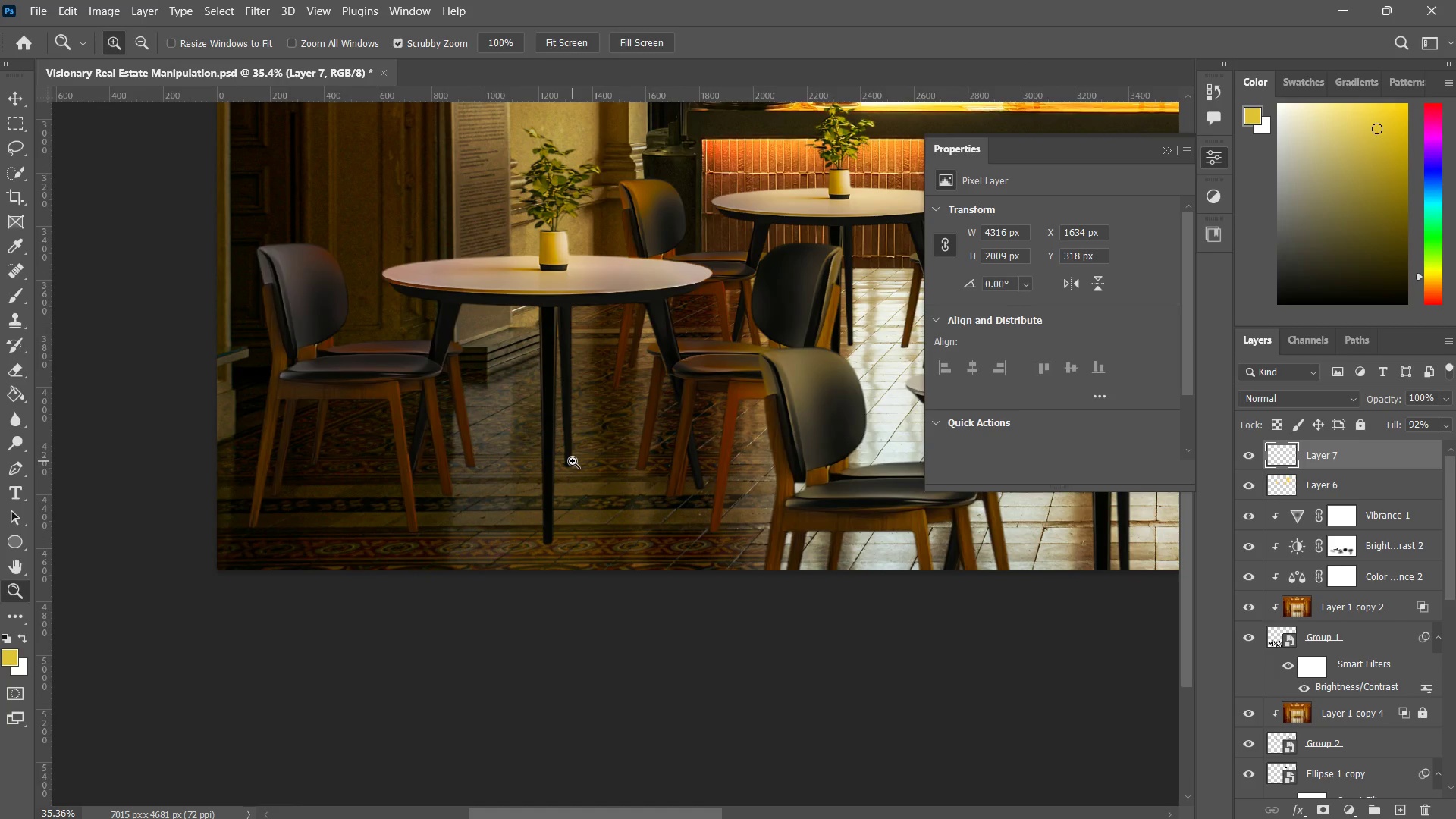 
type(zz)
 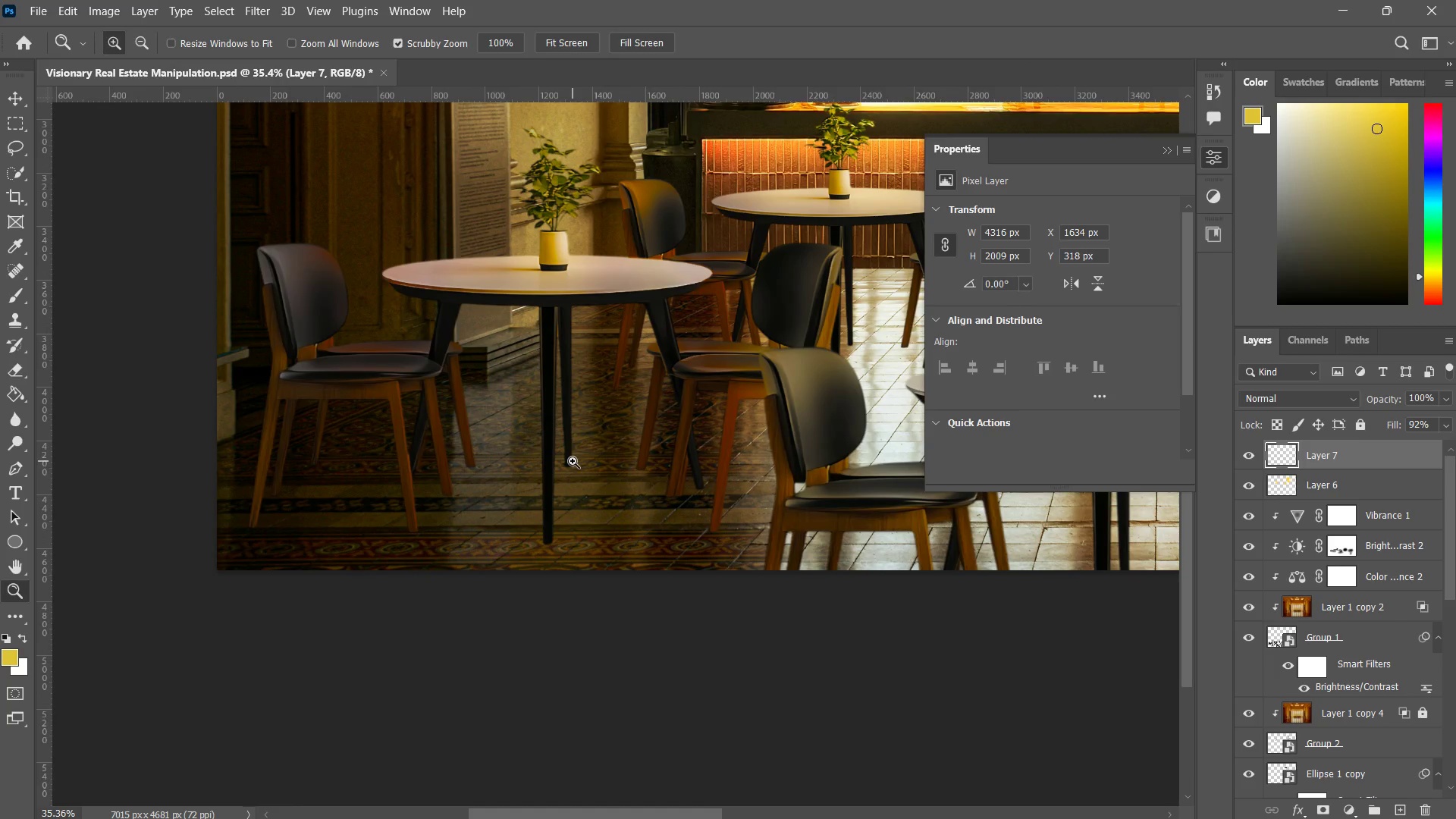 
left_click_drag(start_coordinate=[450, 479], to_coordinate=[487, 451])
 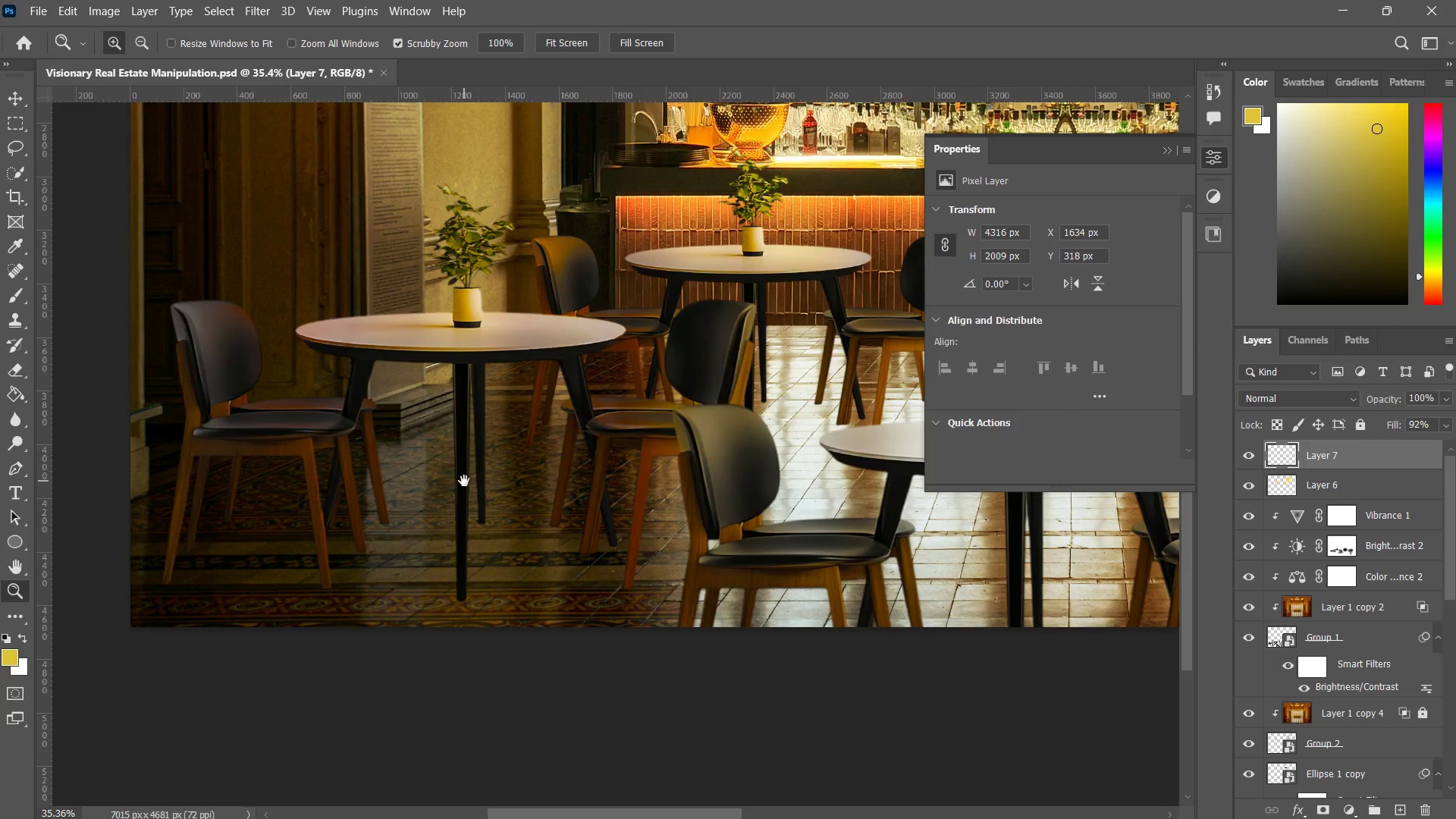 
left_click_drag(start_coordinate=[466, 480], to_coordinate=[532, 436])
 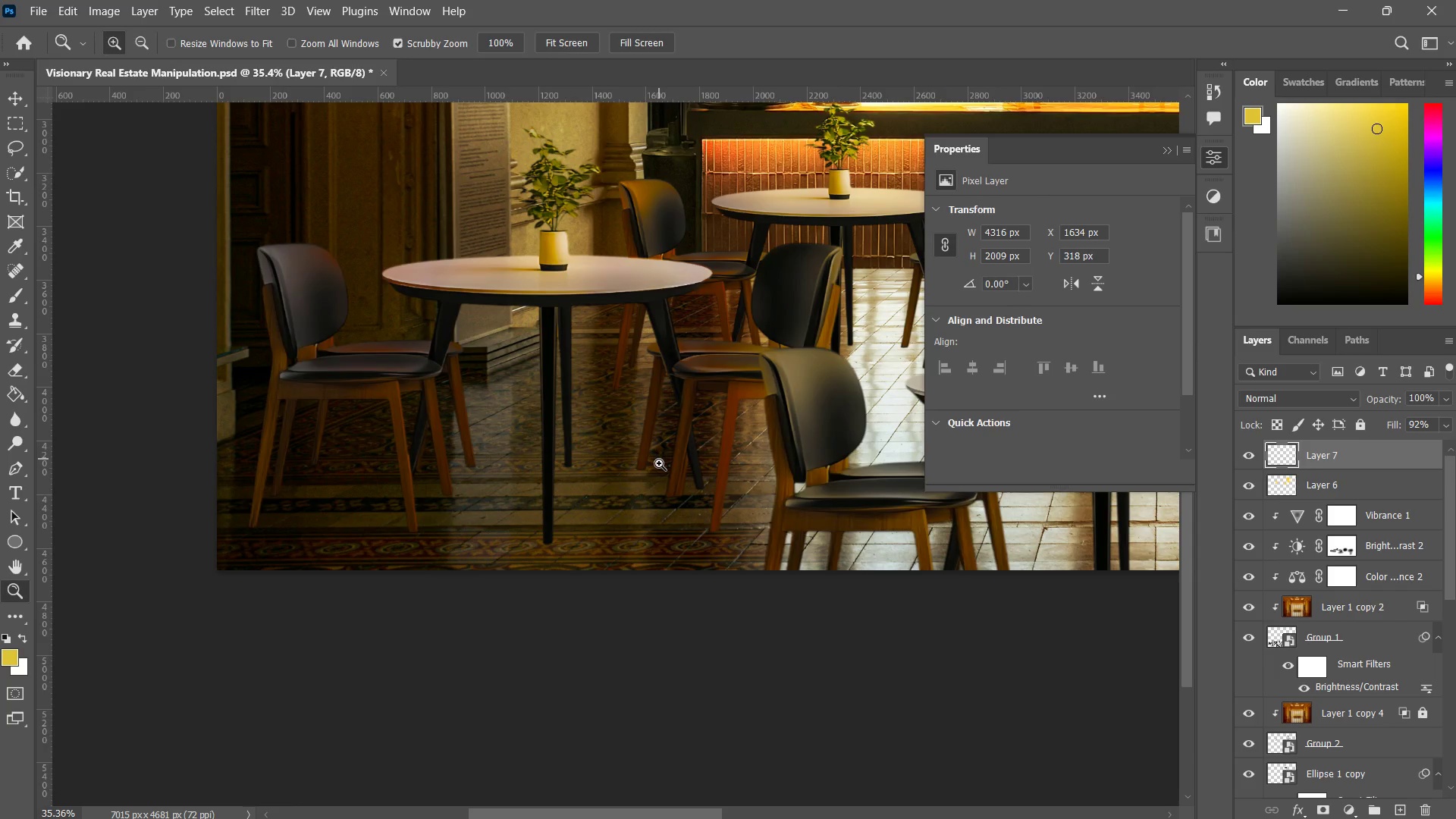 
wait(5.06)
 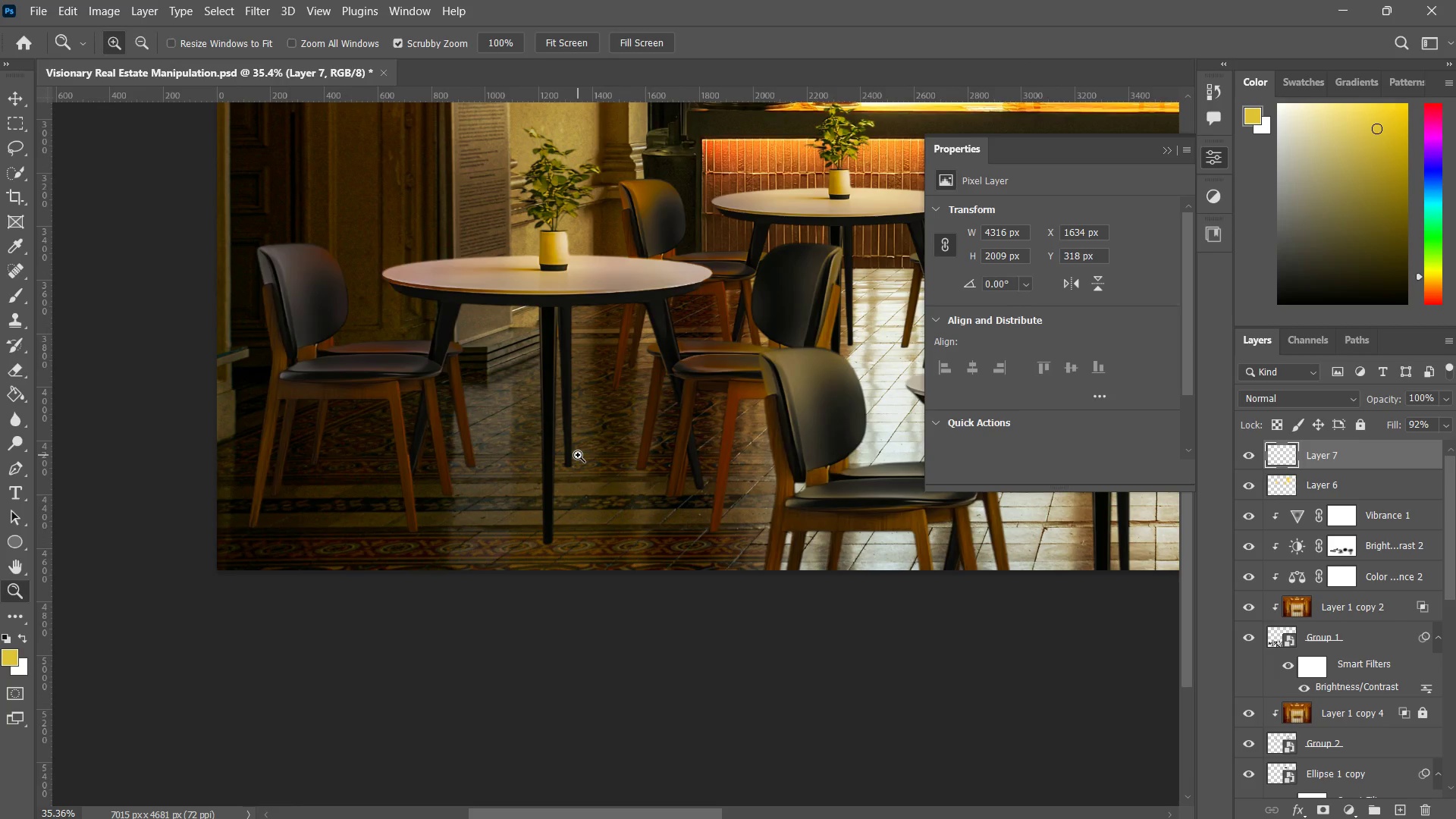 
left_click_drag(start_coordinate=[692, 458], to_coordinate=[711, 447])
 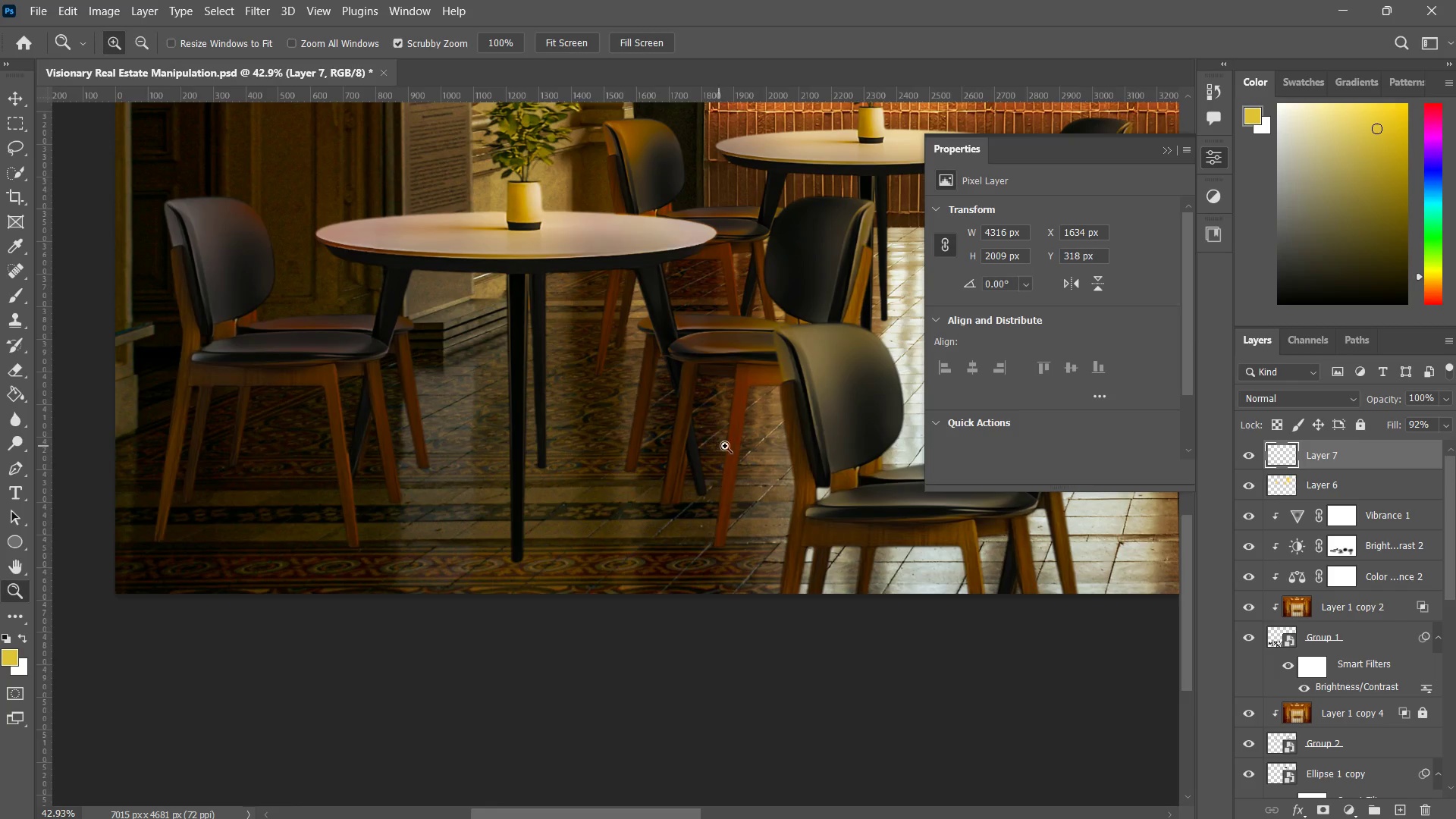 
left_click_drag(start_coordinate=[730, 449], to_coordinate=[714, 471])
 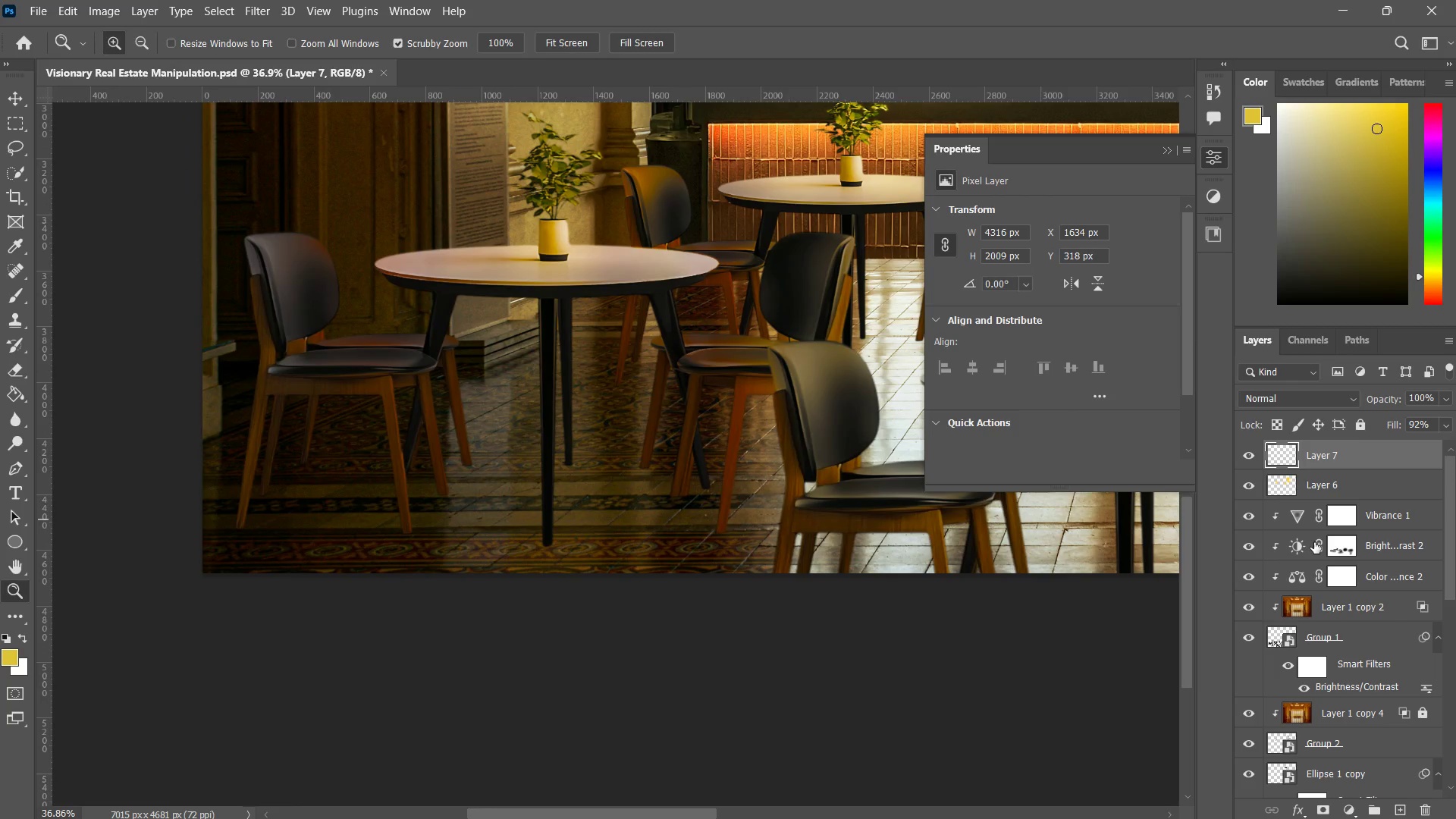 
scroll: coordinate [1389, 623], scroll_direction: none, amount: 0.0
 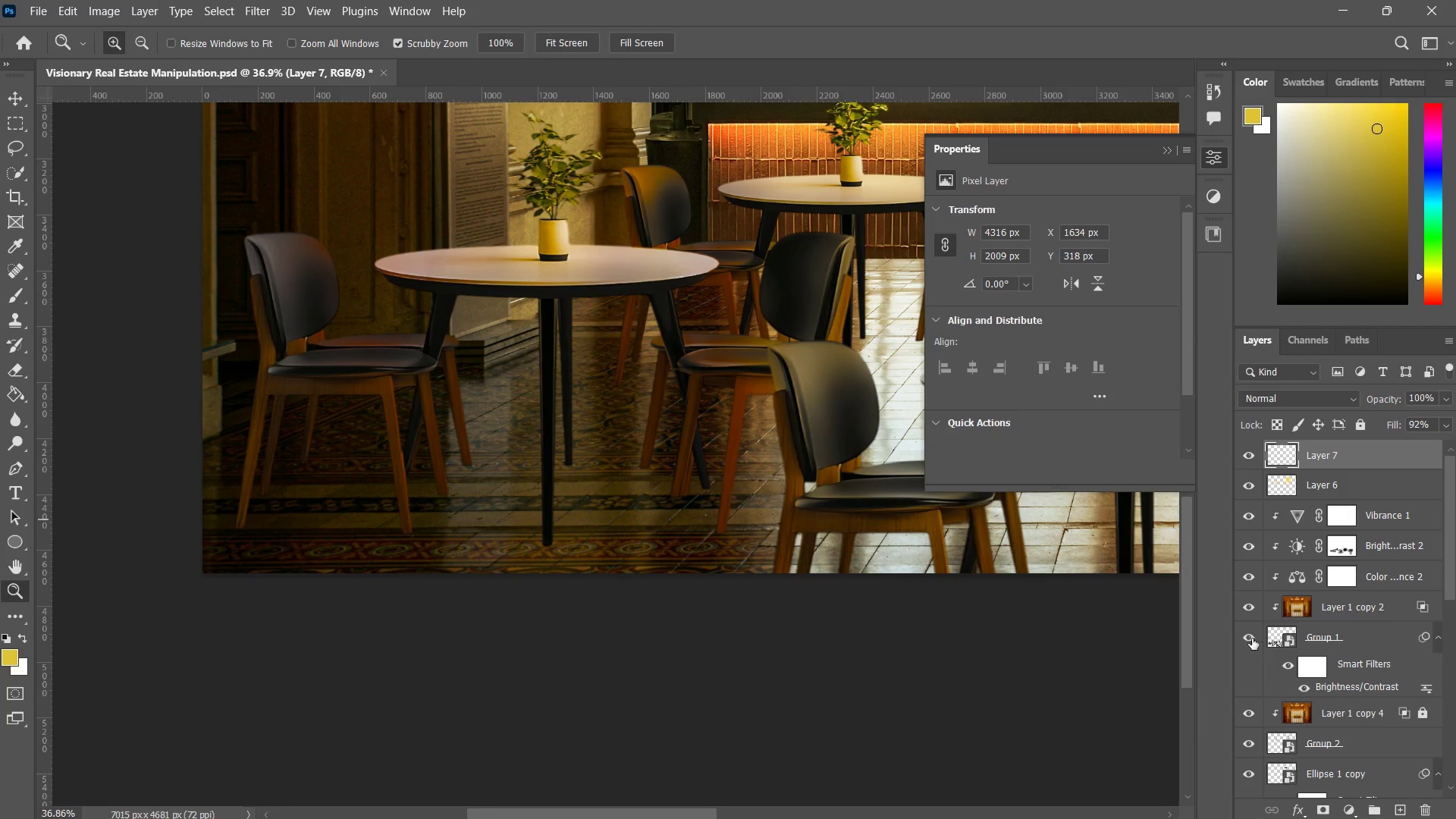 
left_click([1250, 639])
 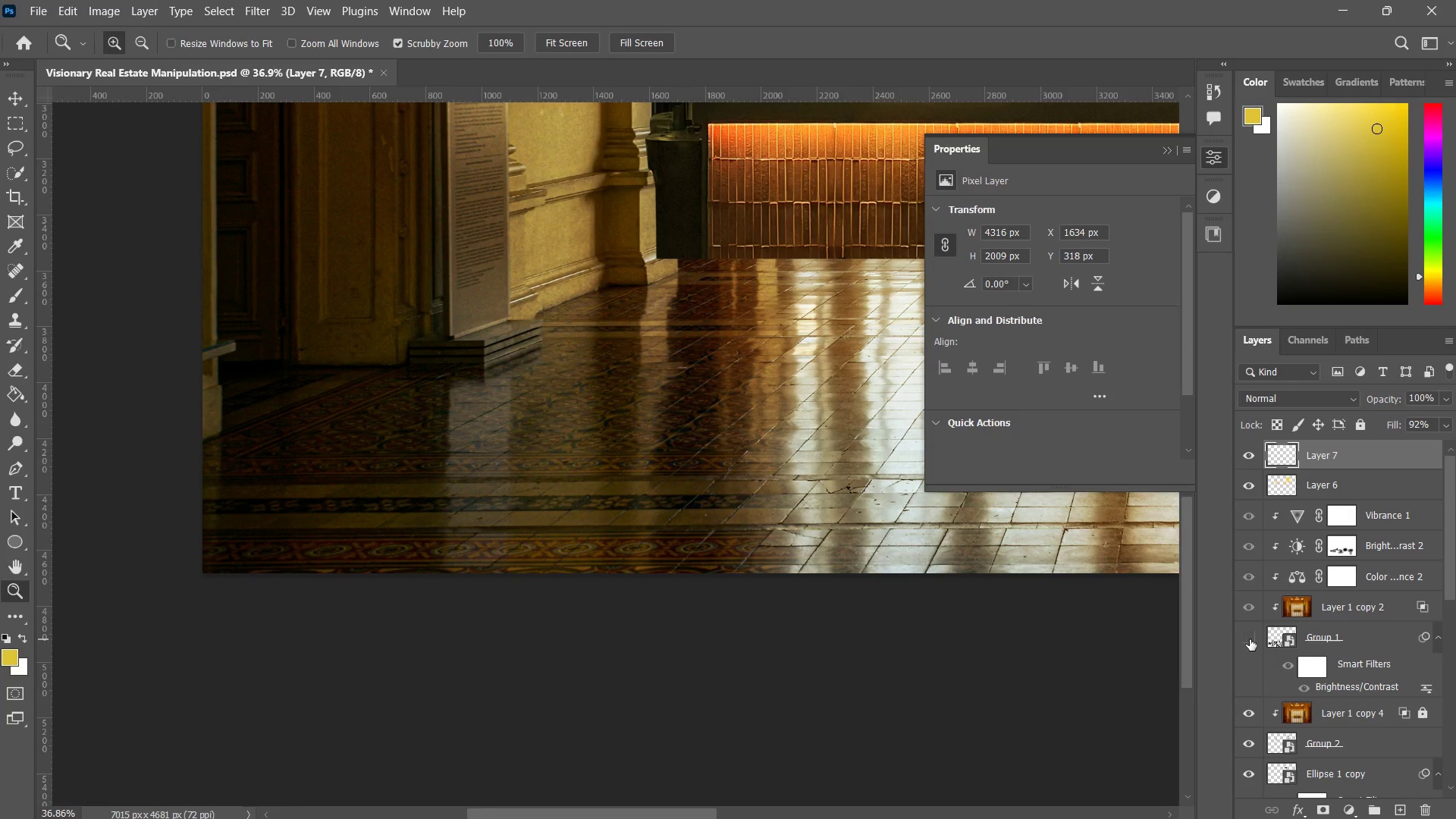 
left_click([1250, 639])
 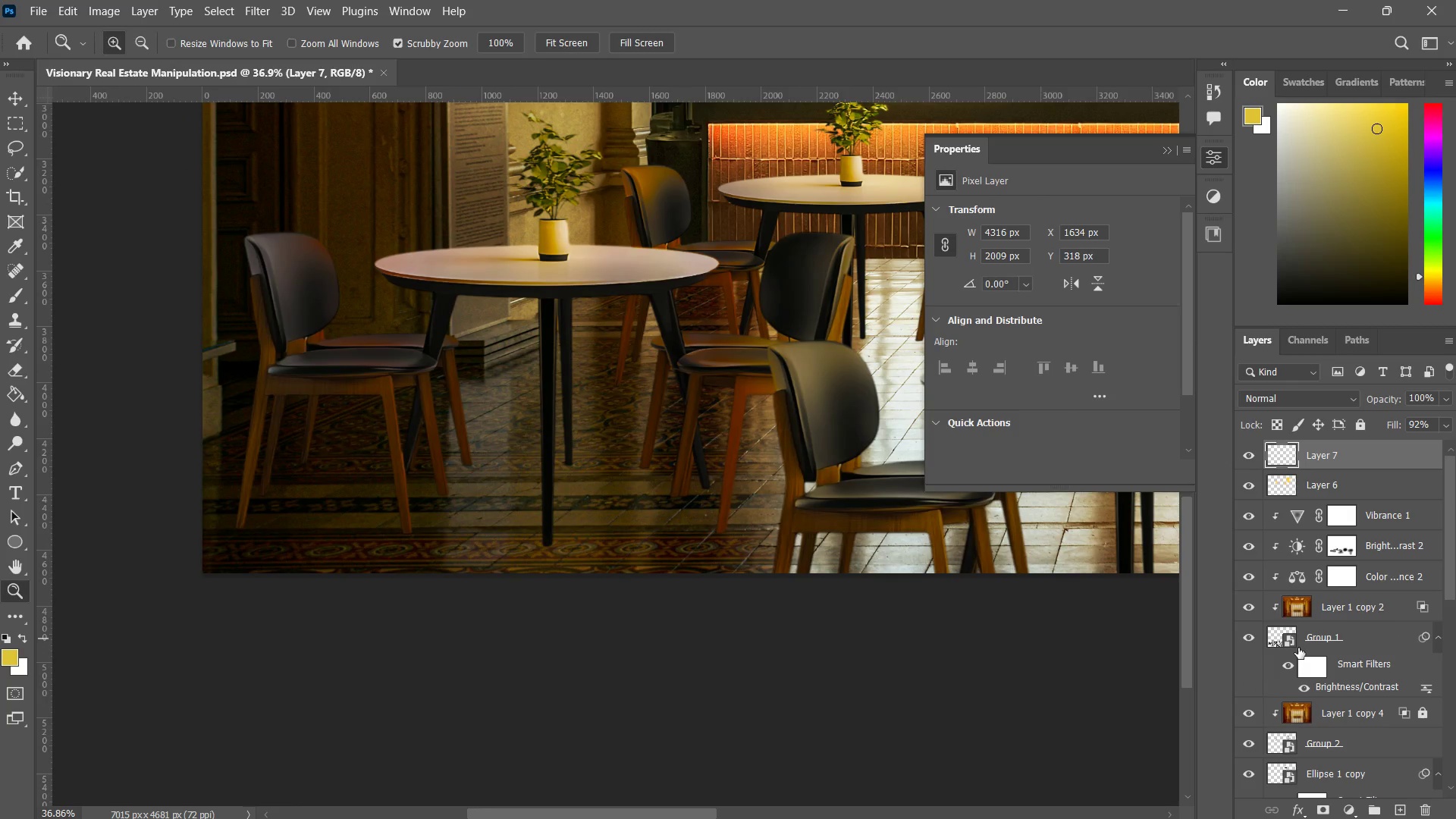 
left_click([1357, 642])
 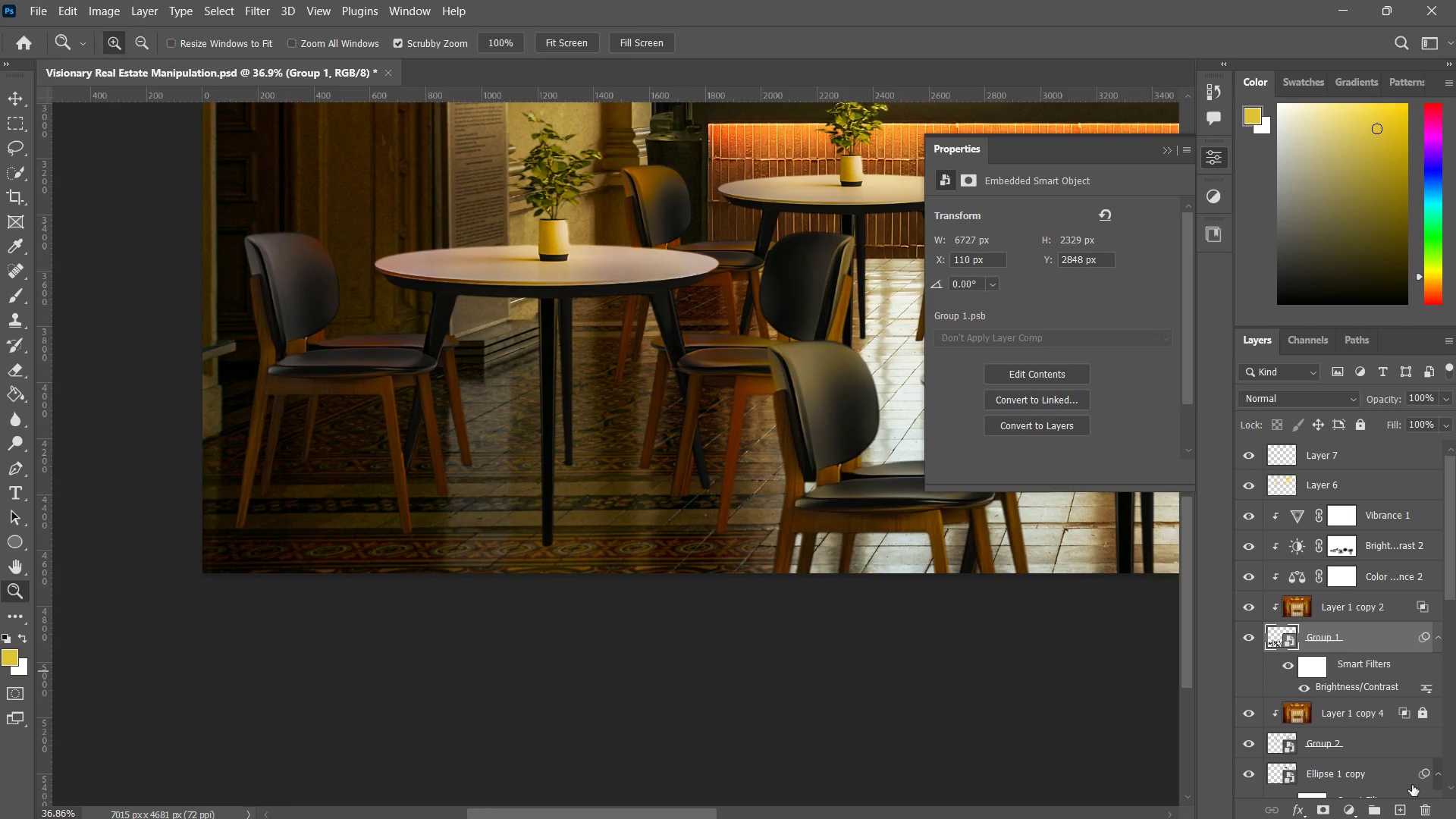 
left_click([1405, 805])
 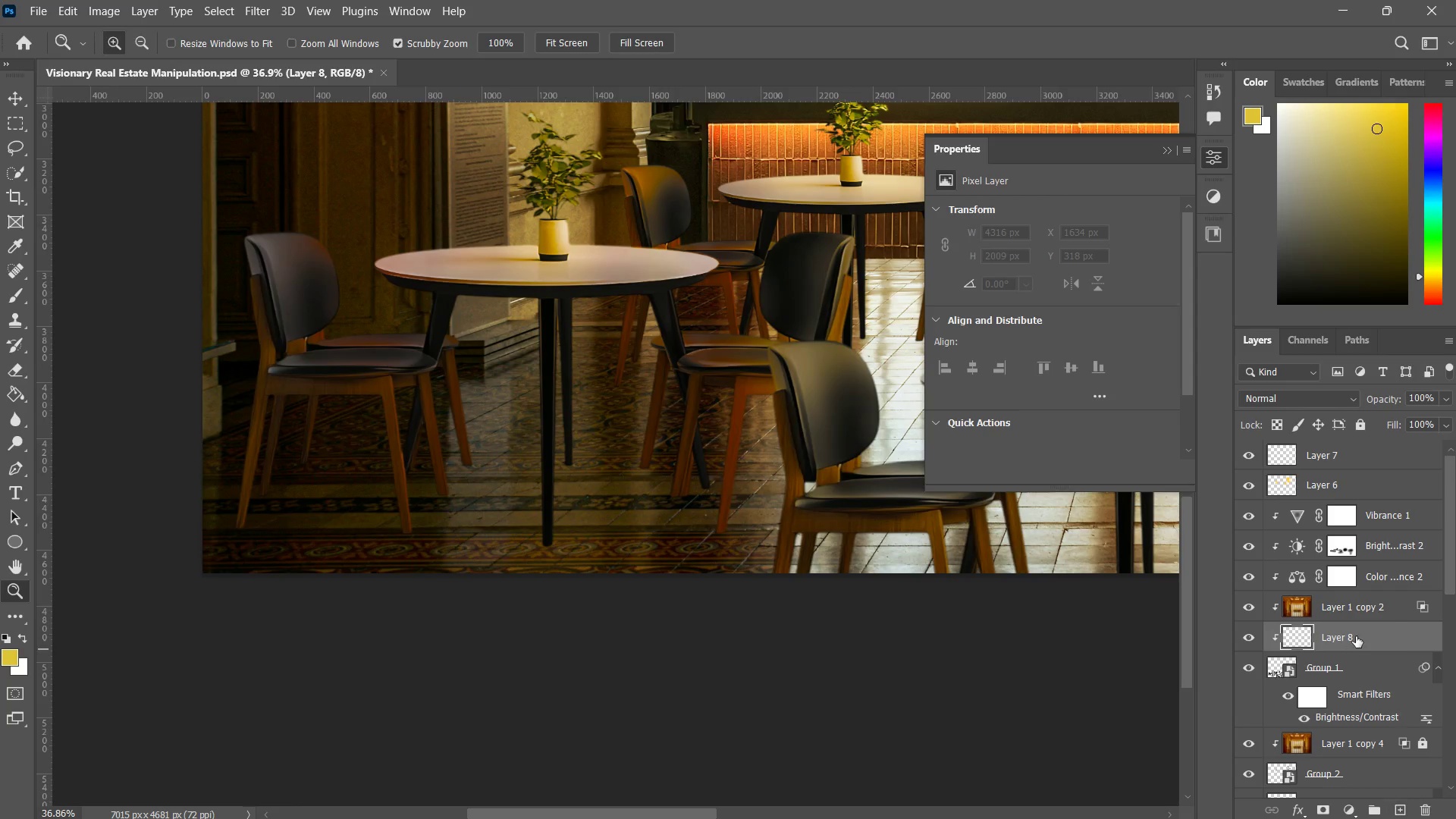 
left_click_drag(start_coordinate=[1356, 636], to_coordinate=[1334, 730])
 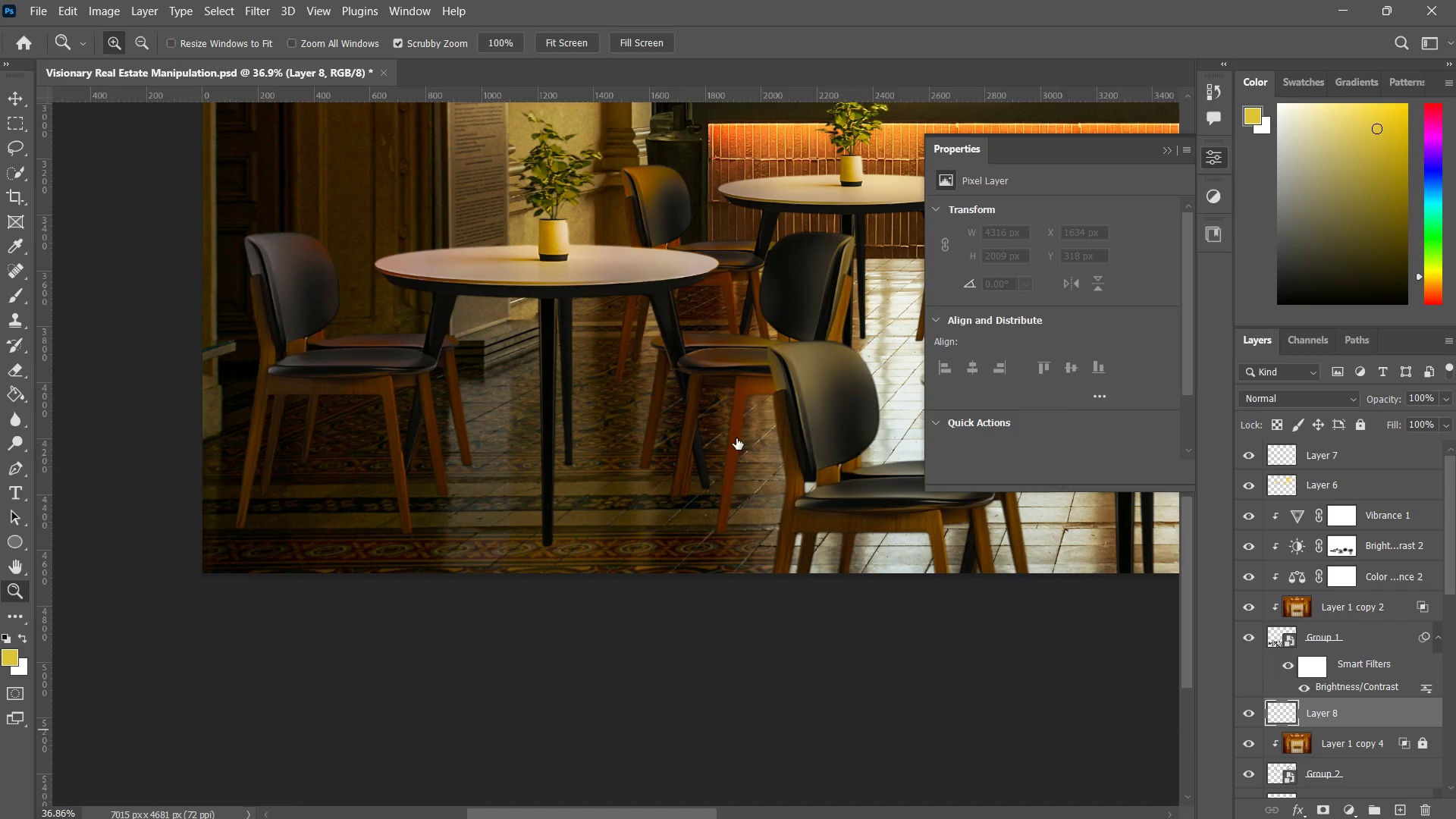 
left_click_drag(start_coordinate=[497, 487], to_coordinate=[516, 473])
 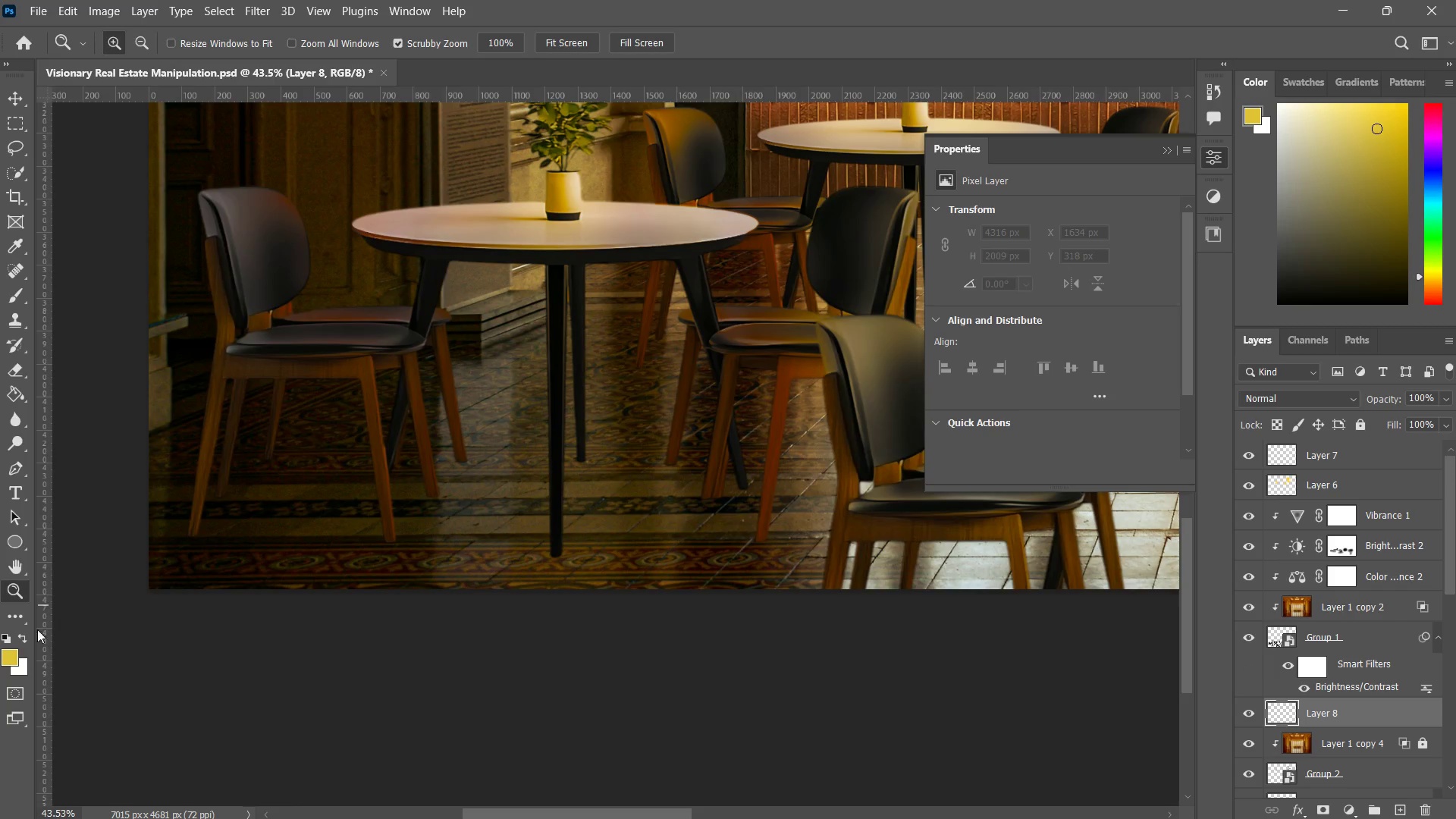 
left_click_drag(start_coordinate=[11, 652], to_coordinate=[419, 400])
 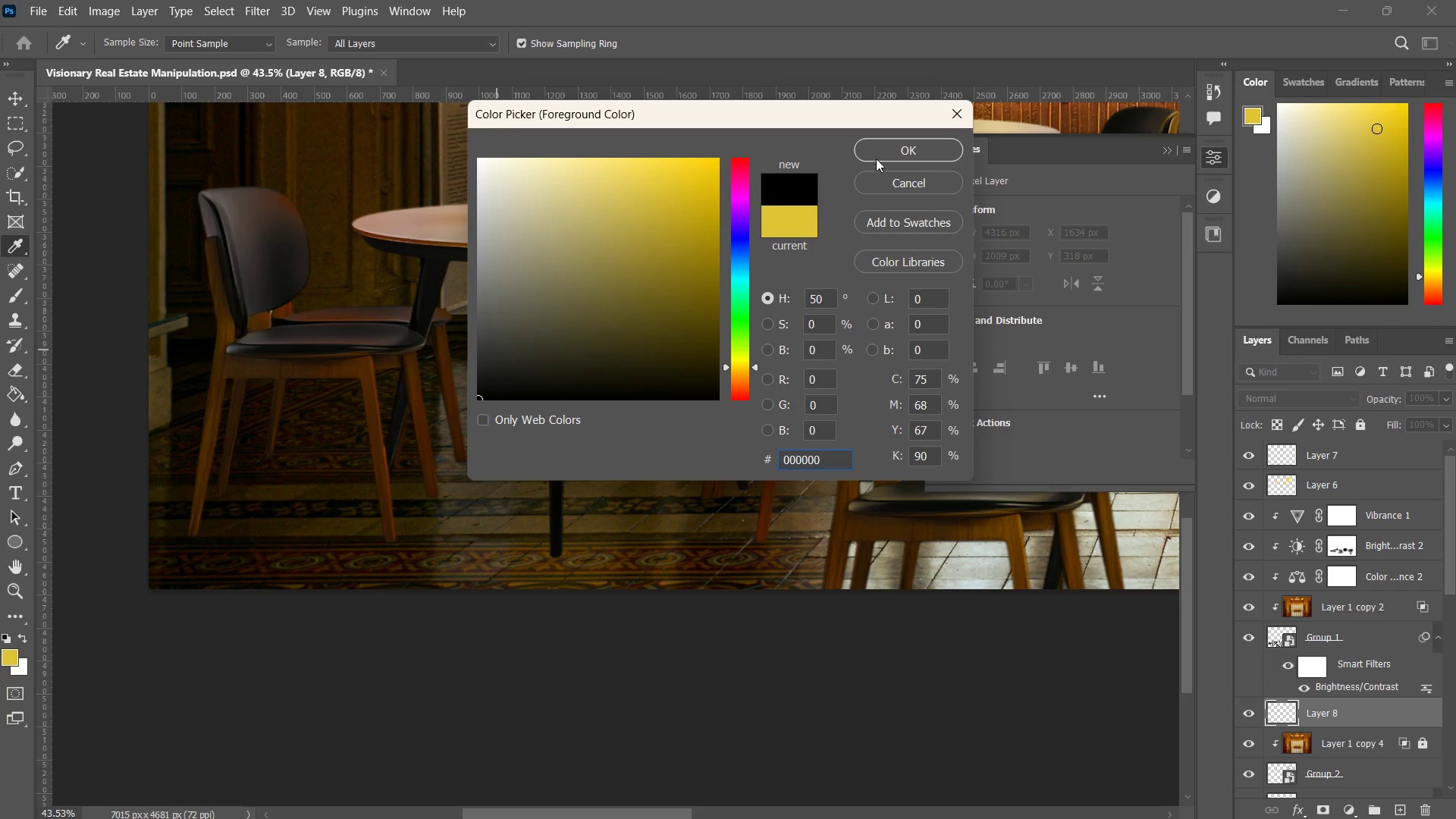 
left_click([881, 143])
 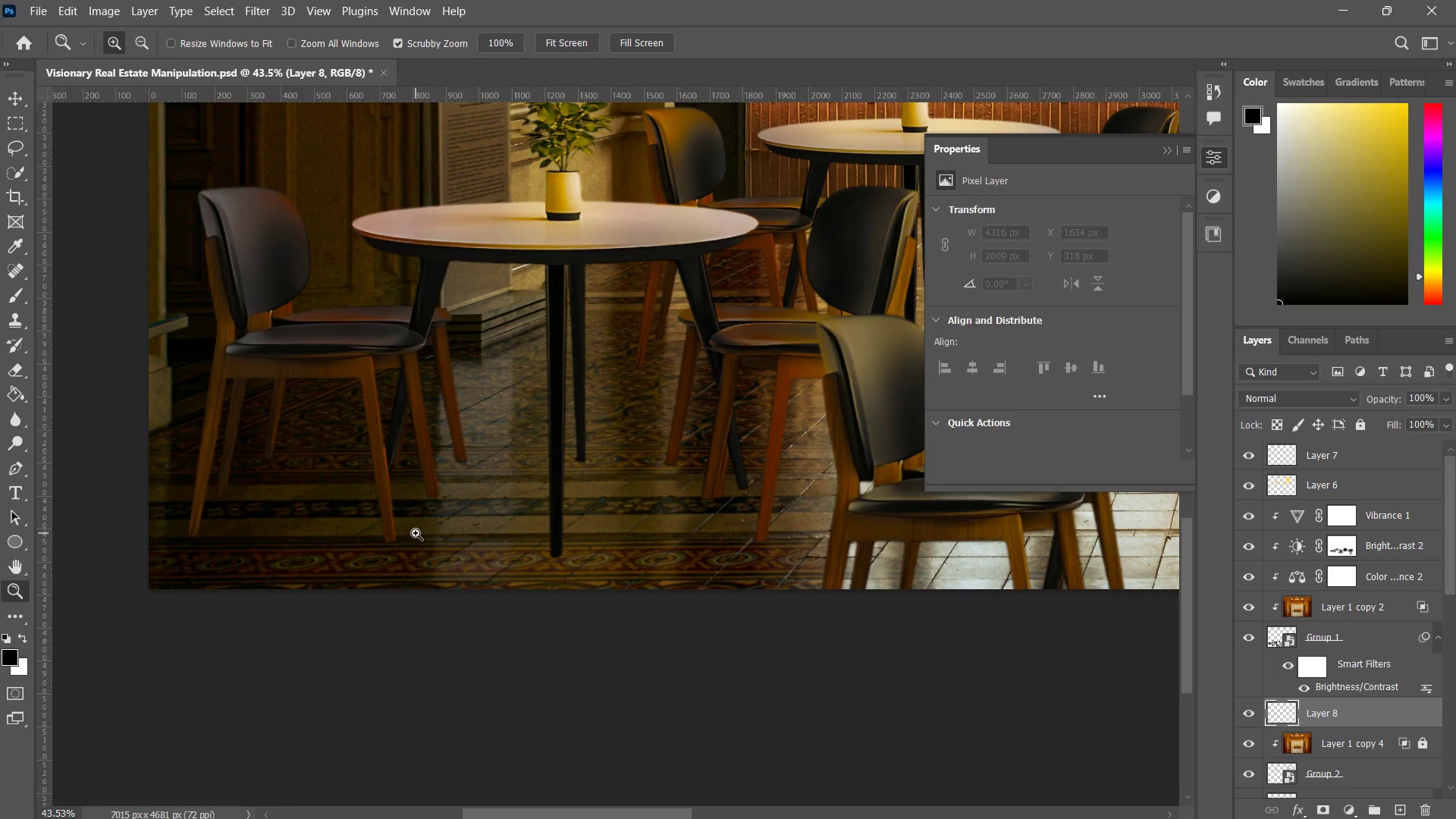 
left_click_drag(start_coordinate=[491, 509], to_coordinate=[456, 552])
 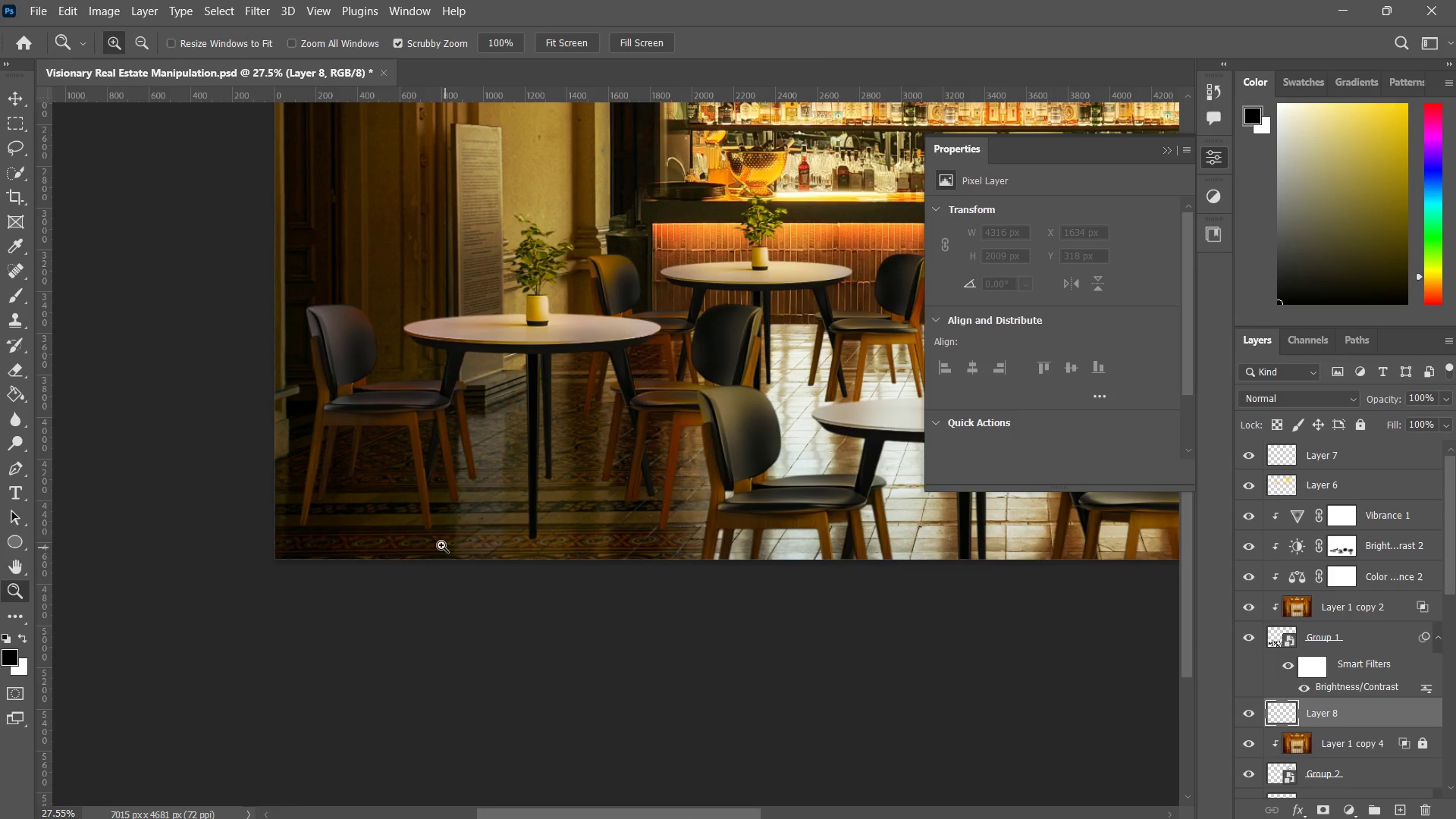 
key(B)
 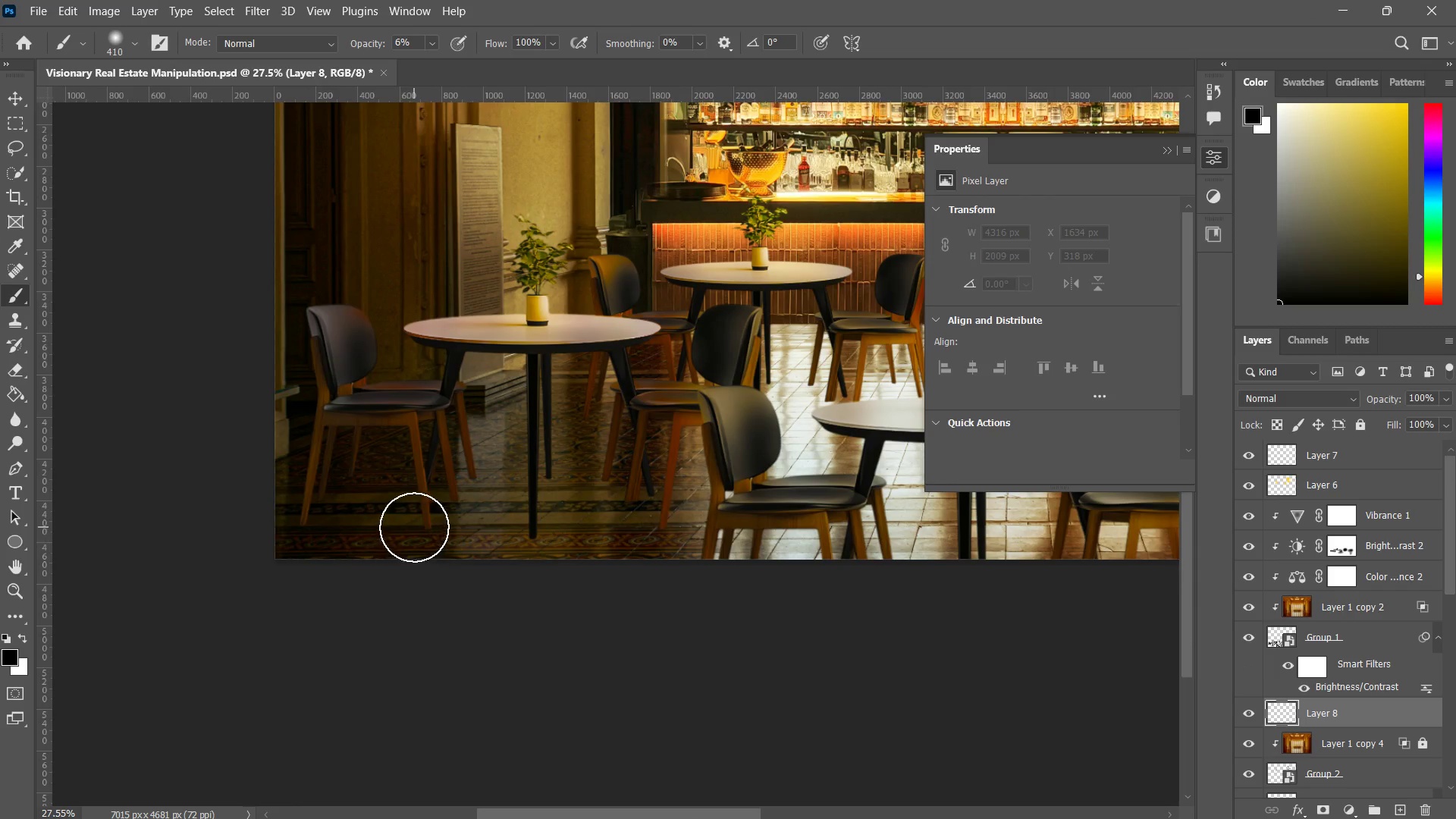 
left_click_drag(start_coordinate=[419, 524], to_coordinate=[352, 573])
 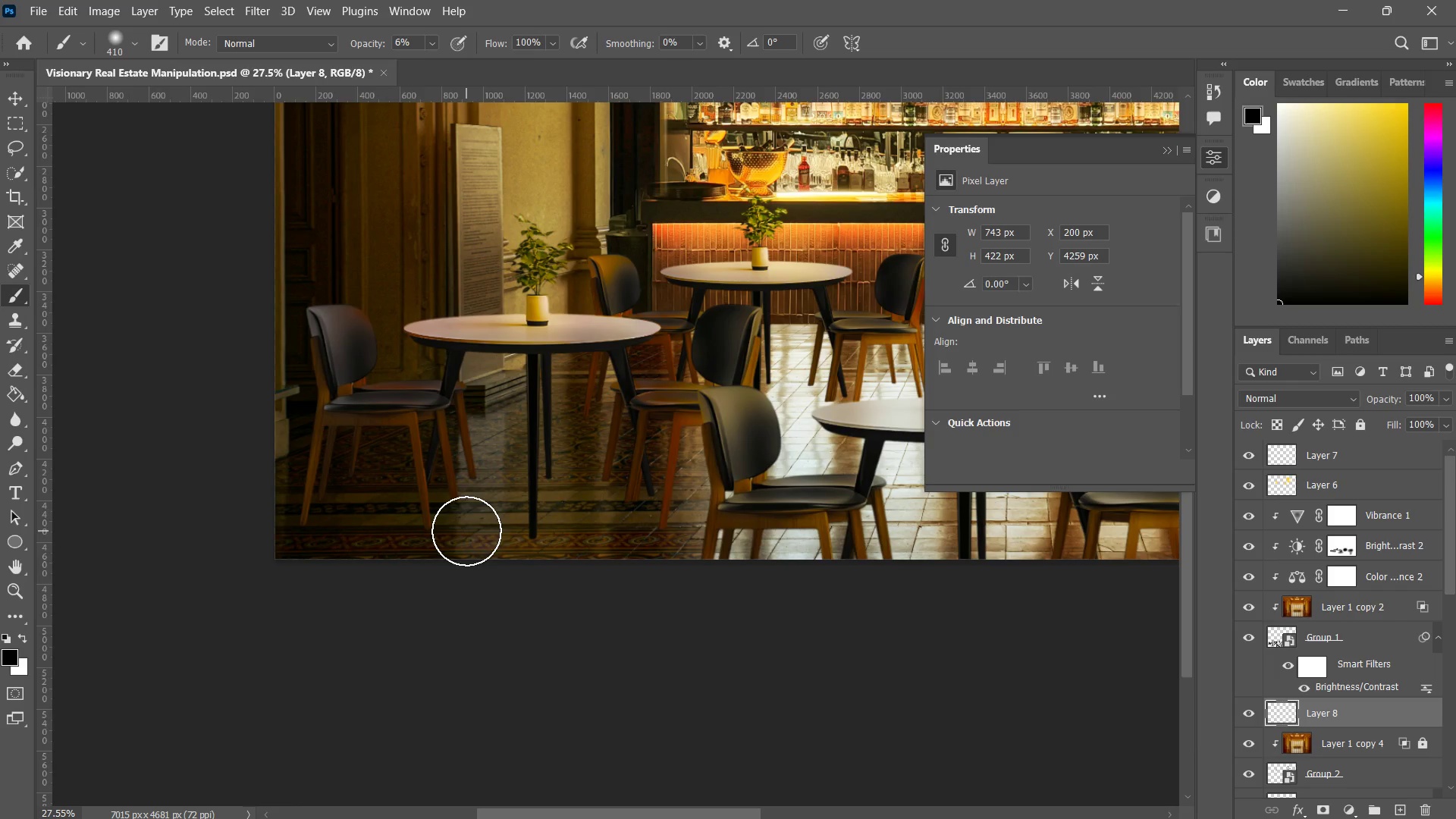 
key(Control+ControlLeft)
 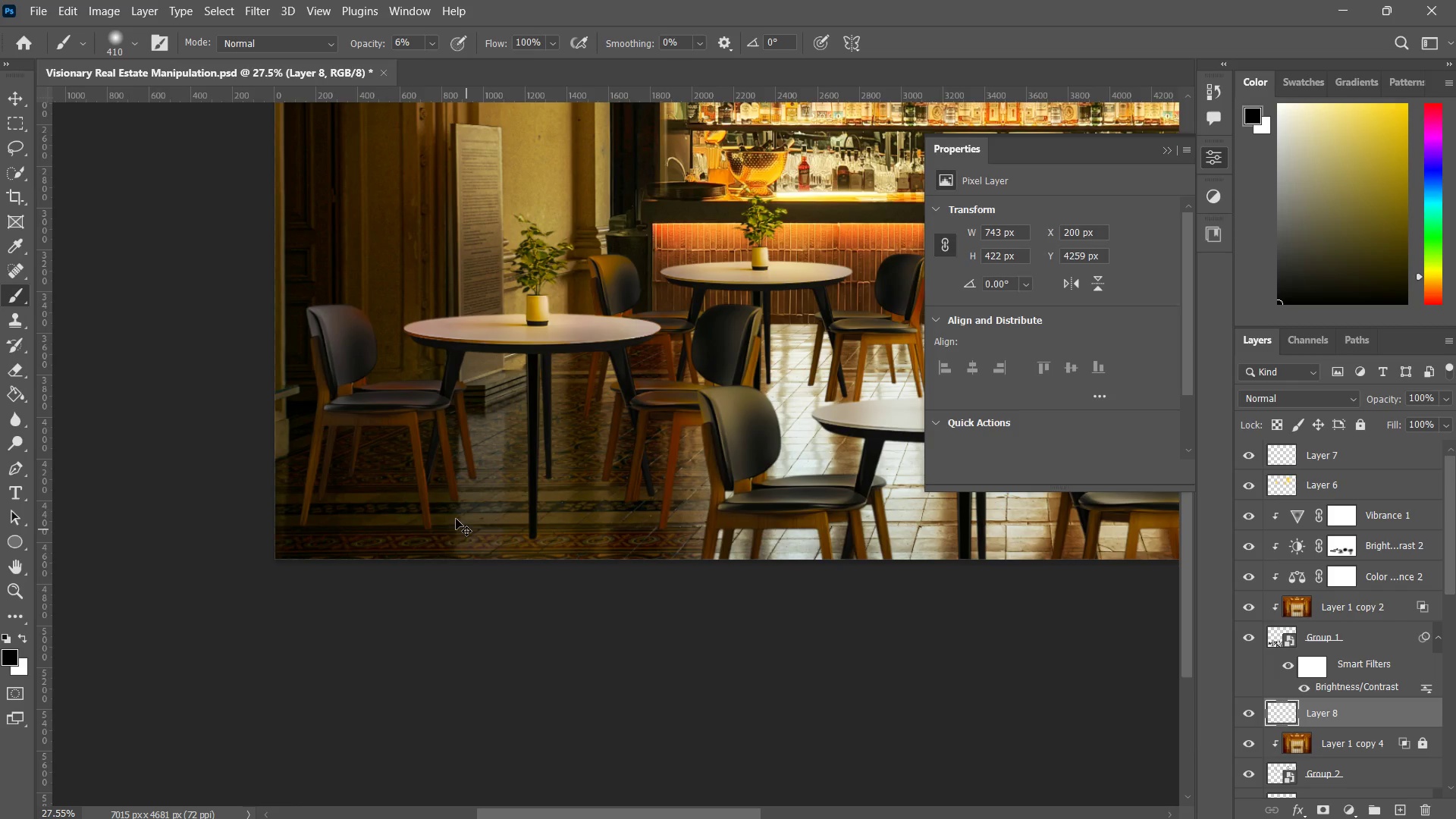 
key(Control+Z)
 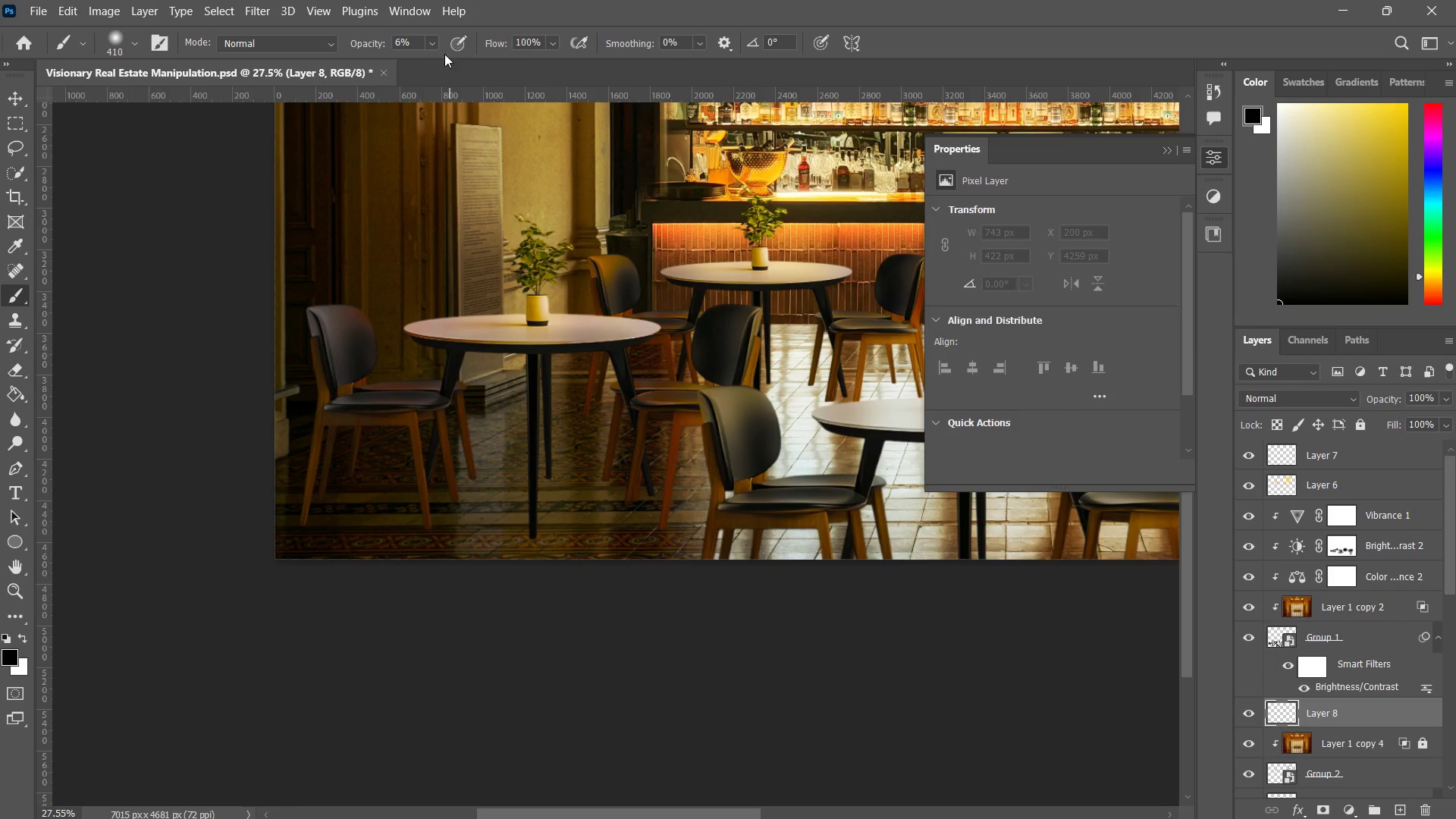 
left_click([435, 40])
 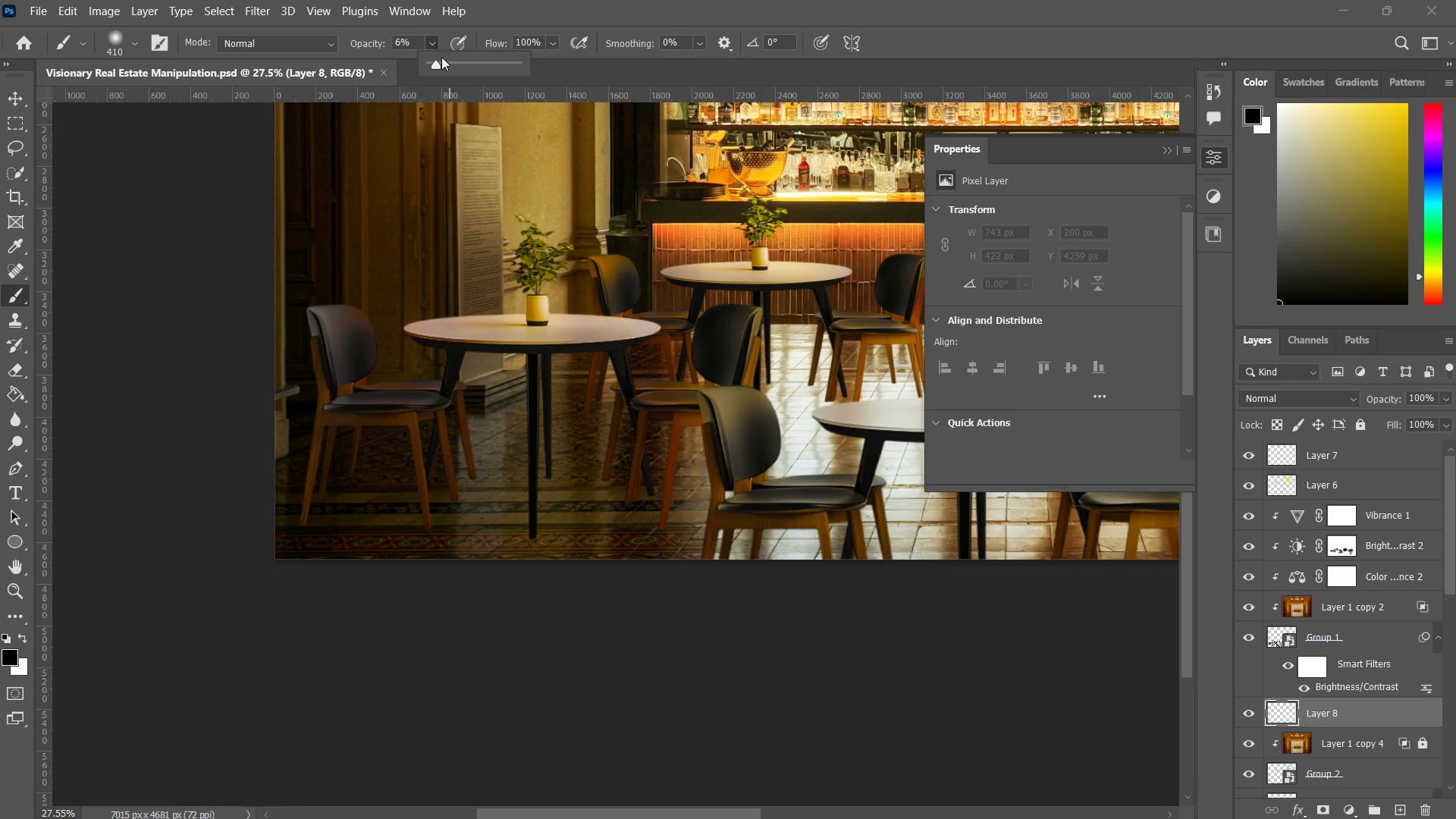 
left_click_drag(start_coordinate=[444, 58], to_coordinate=[508, 71])
 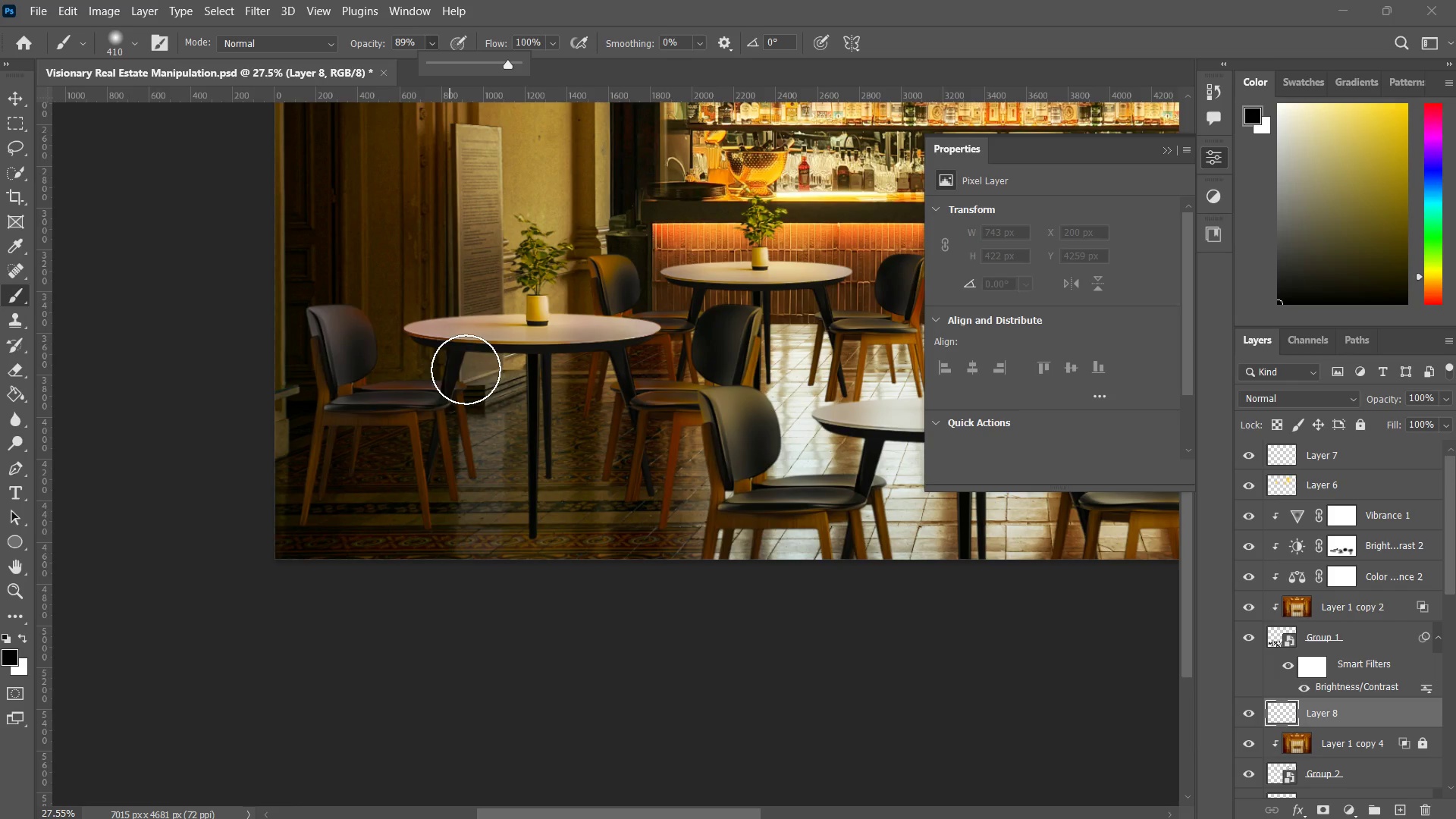 
hold_key(key=AltLeft, duration=0.84)
 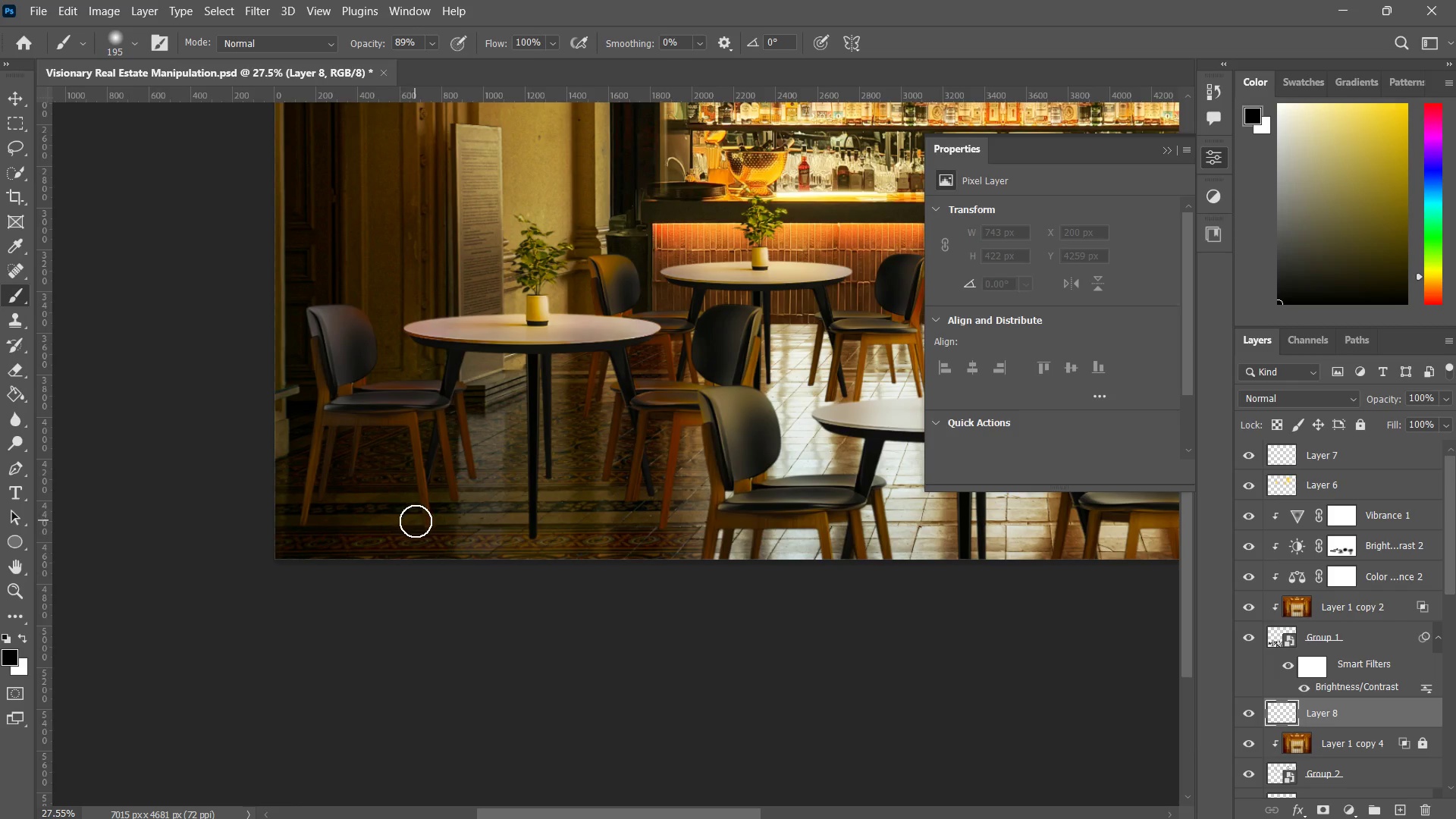 
left_click_drag(start_coordinate=[416, 521], to_coordinate=[381, 559])
 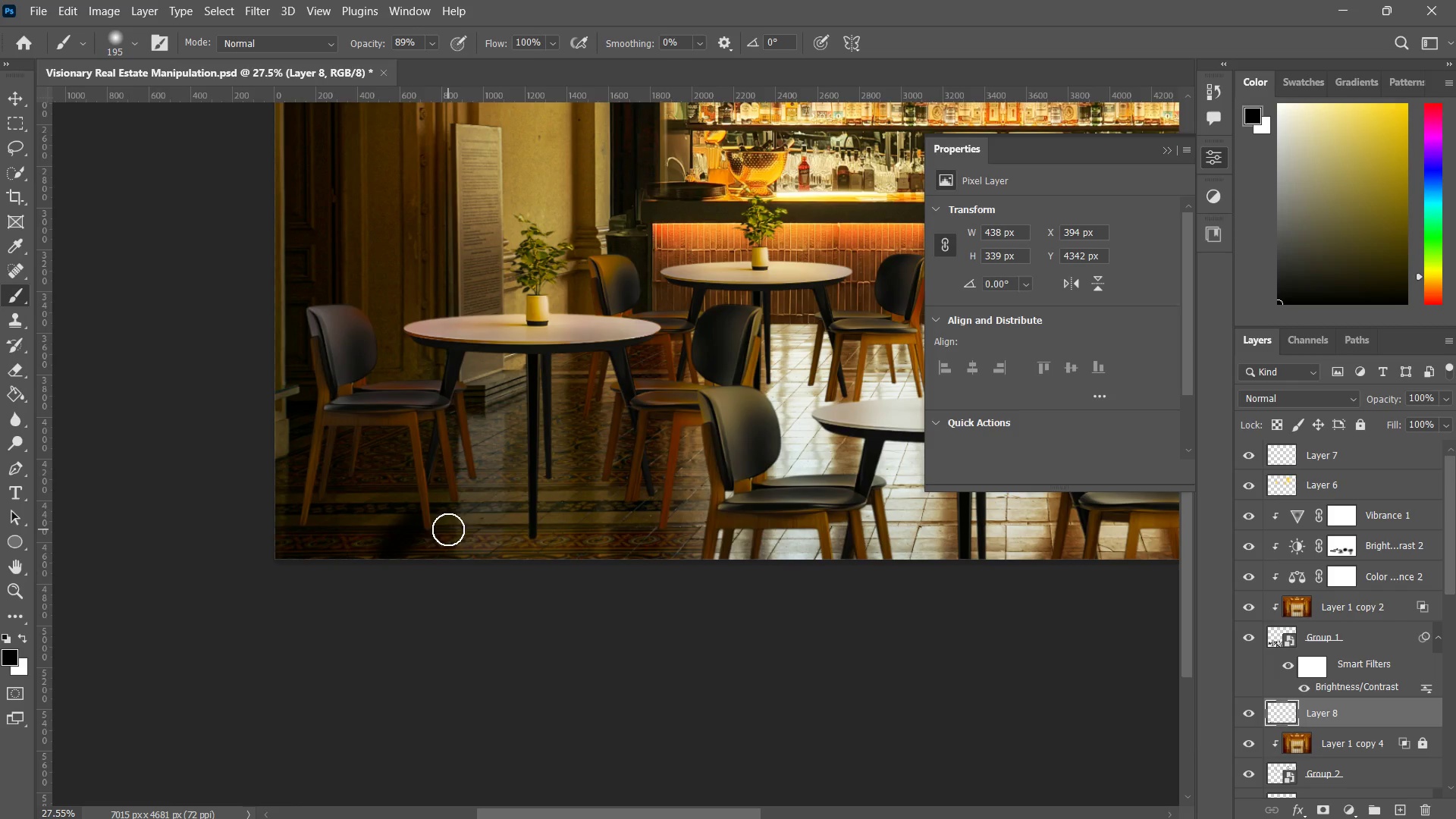 
key(Control+ControlLeft)
 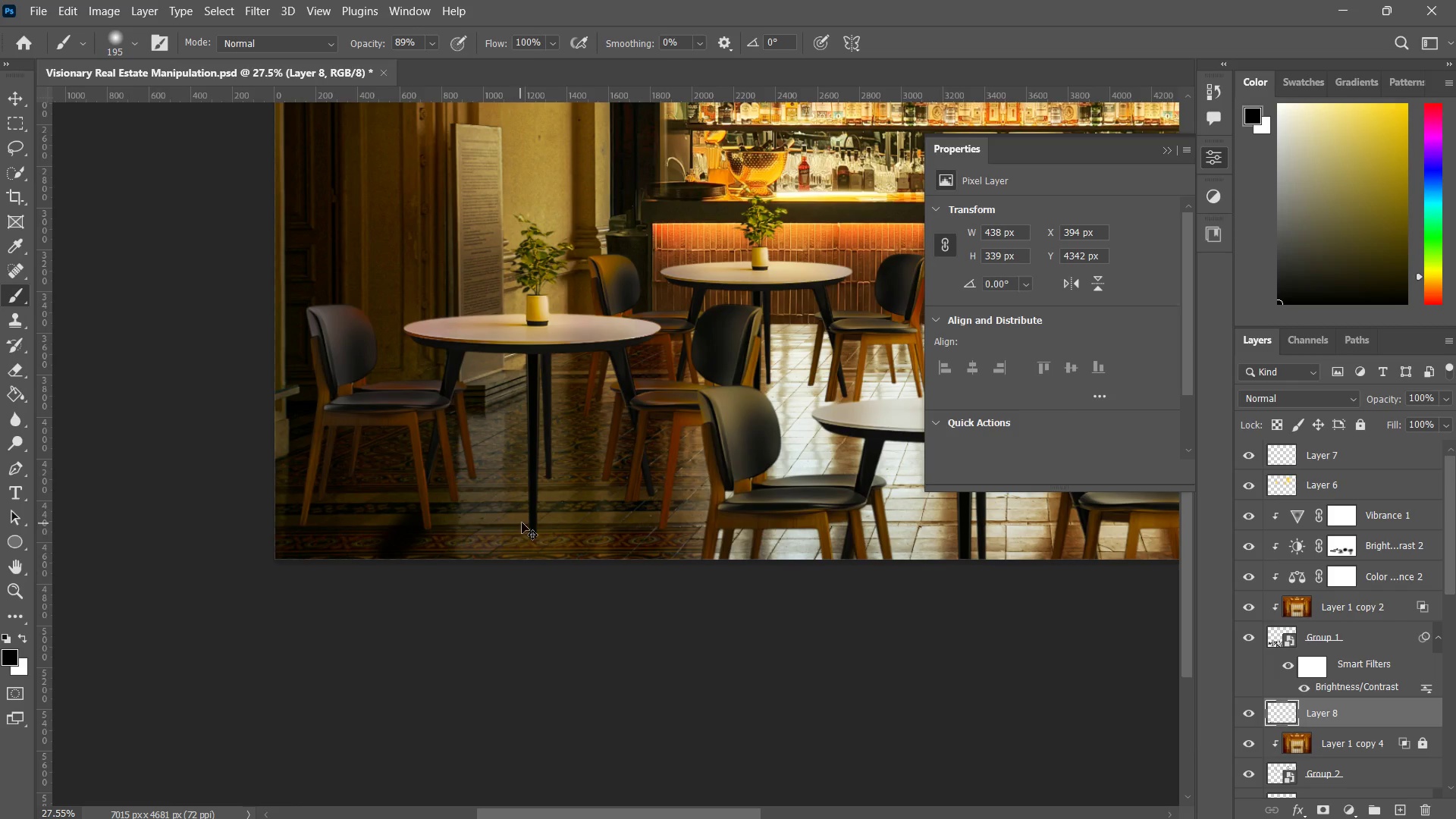 
hold_key(key=Z, duration=3.3)
 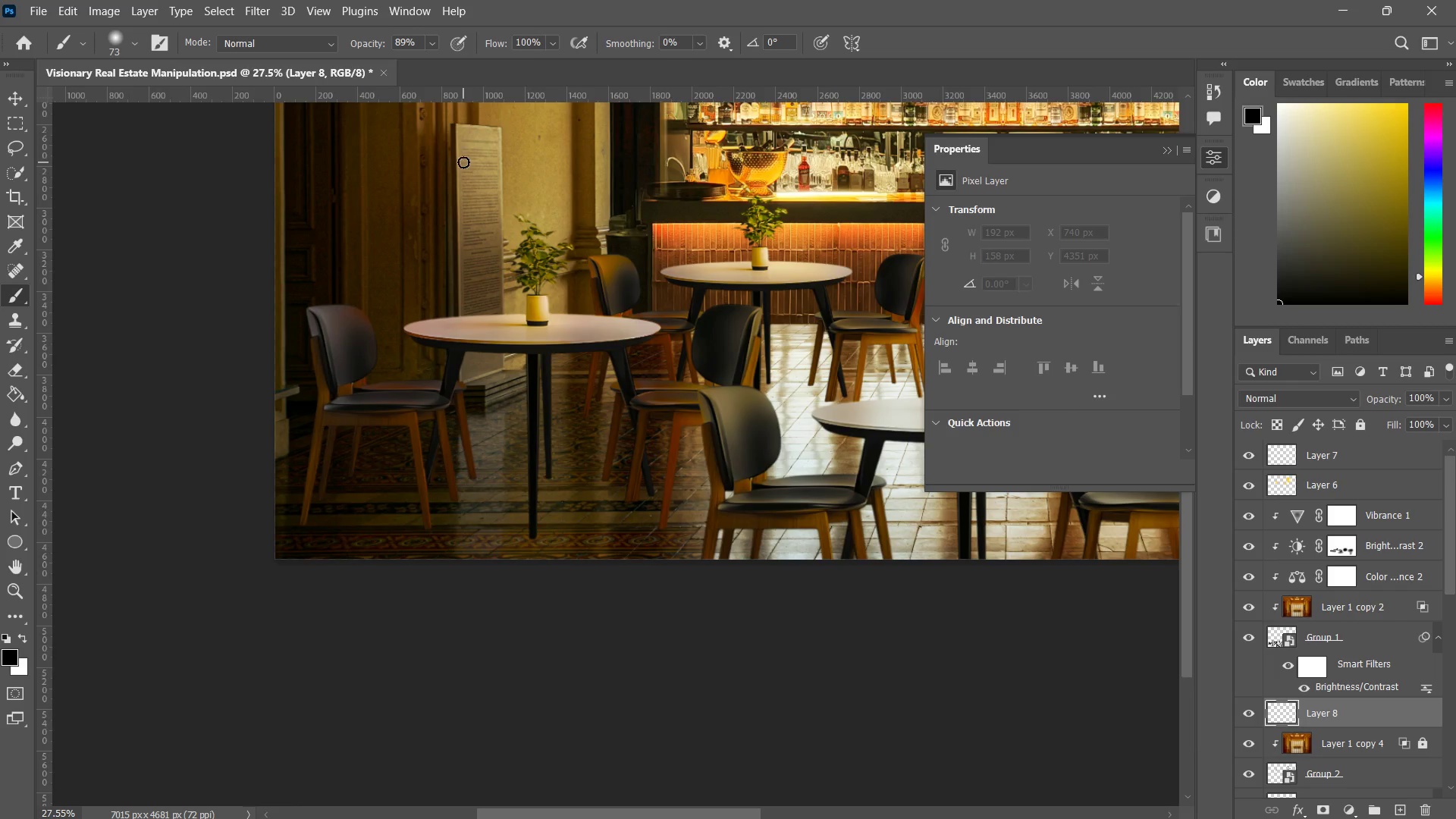 
hold_key(key=AltLeft, duration=0.8)
 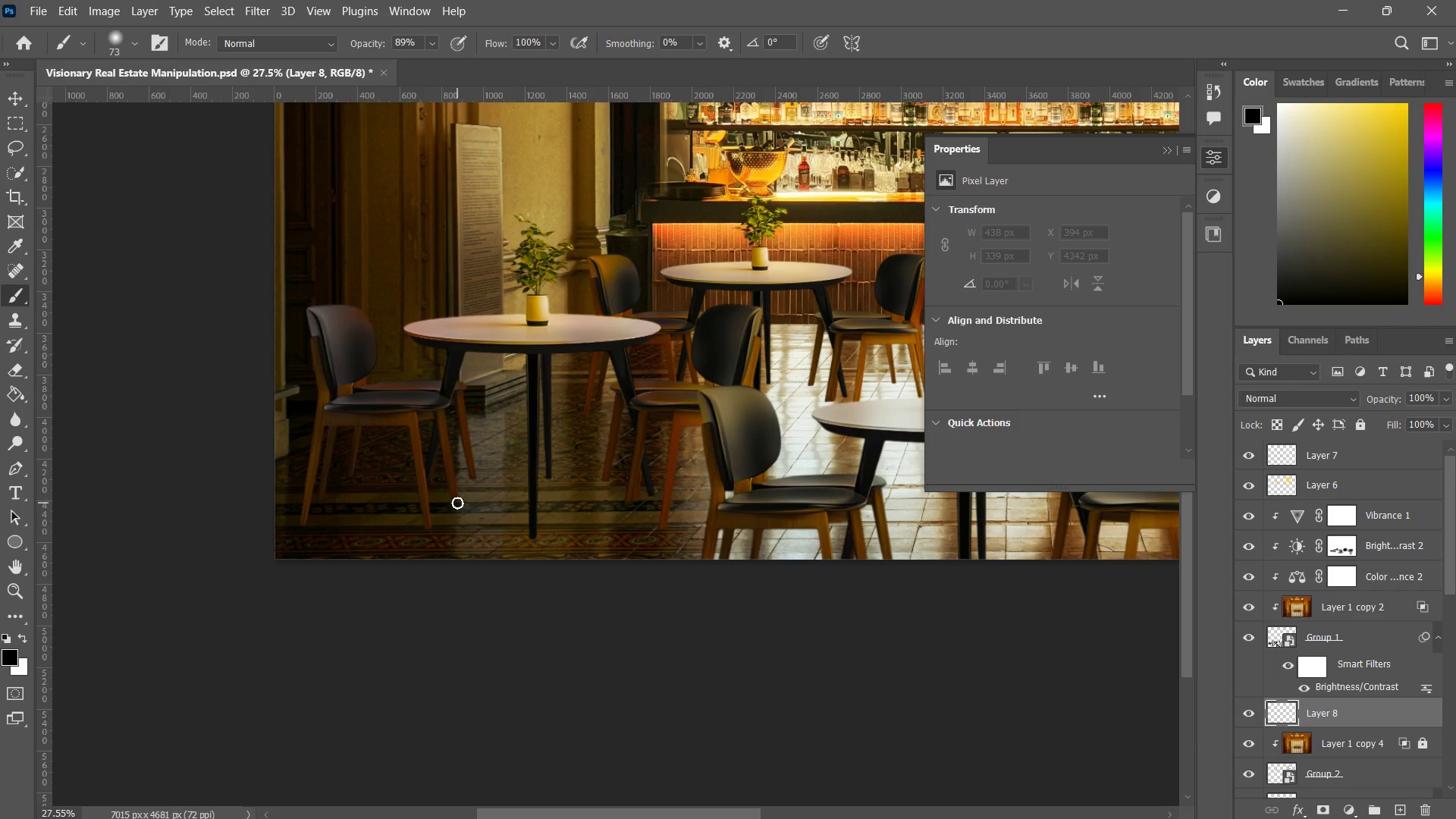 
left_click_drag(start_coordinate=[457, 503], to_coordinate=[431, 519])
 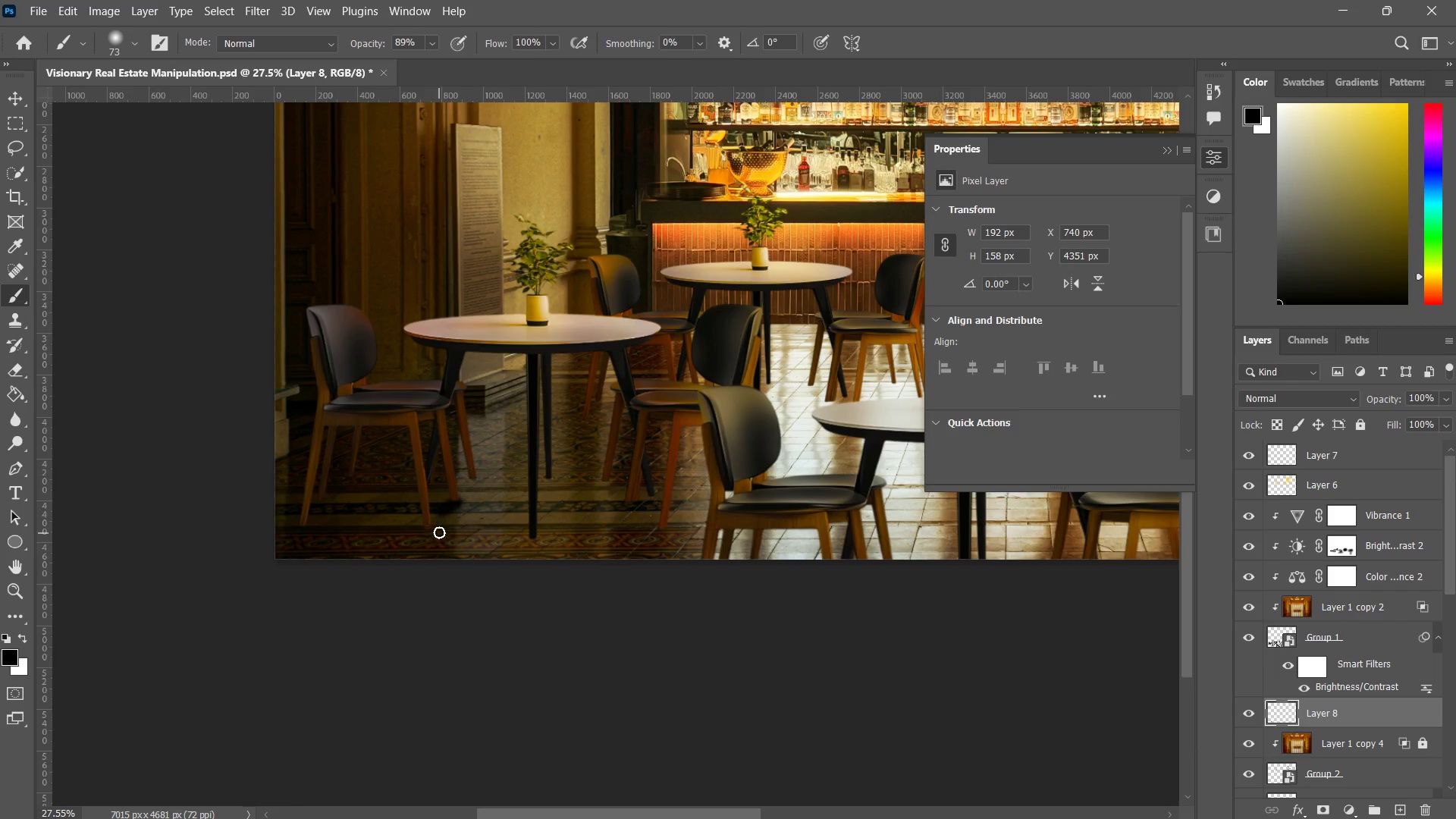 
hold_key(key=ControlLeft, duration=0.47)
 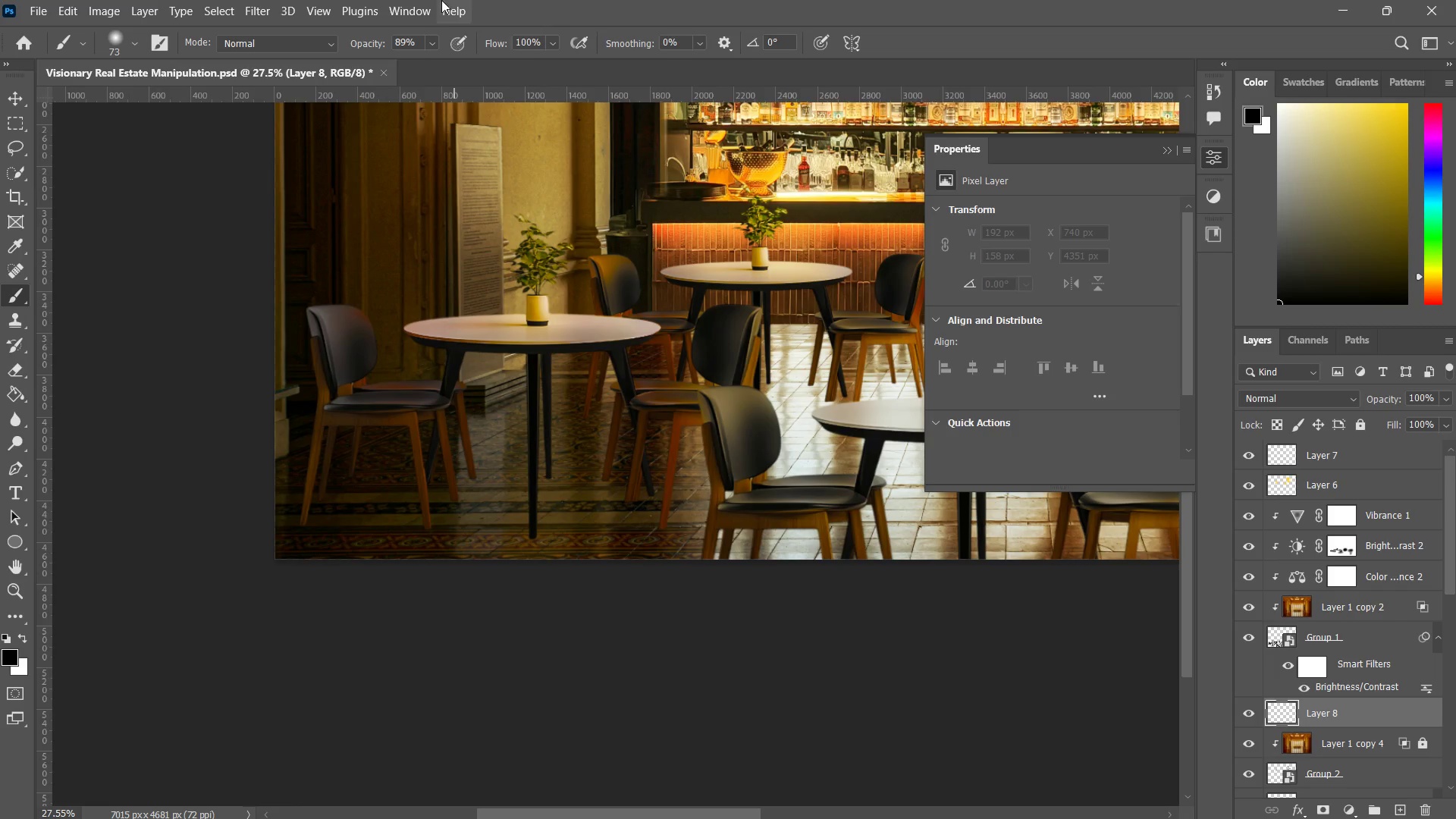 
left_click([436, 43])
 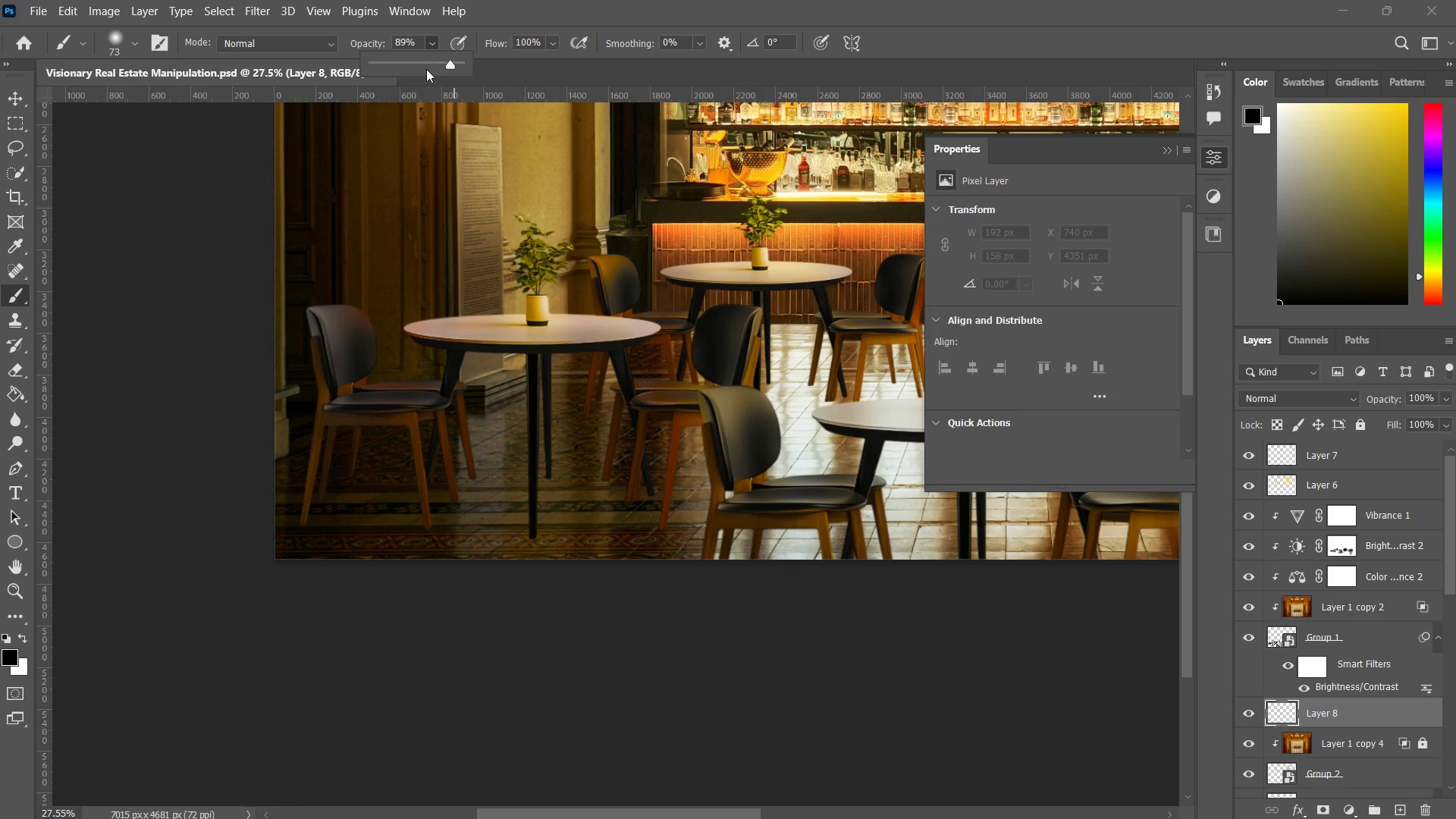 
left_click_drag(start_coordinate=[425, 71], to_coordinate=[415, 67])
 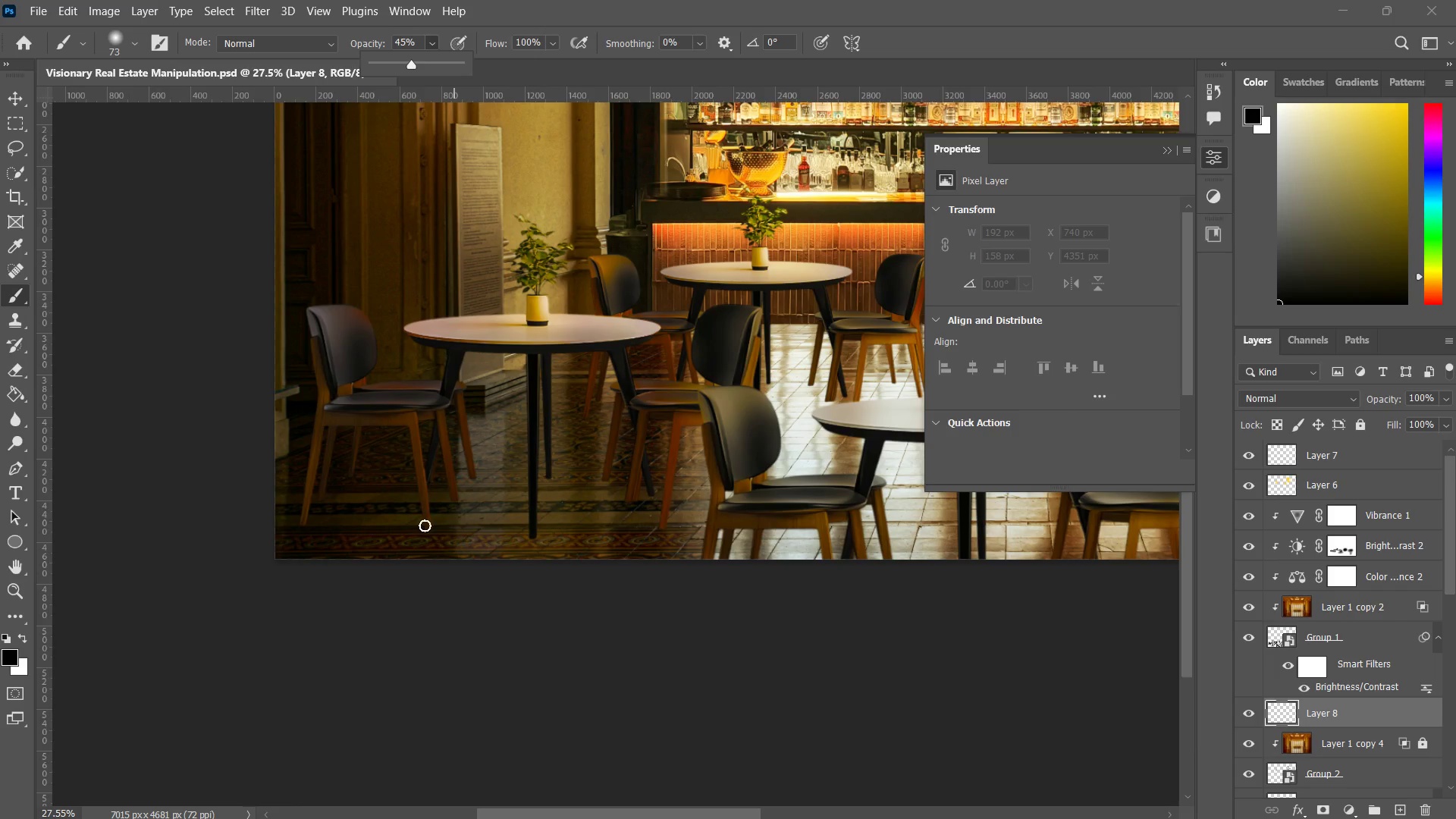 
left_click_drag(start_coordinate=[419, 532], to_coordinate=[387, 553])
 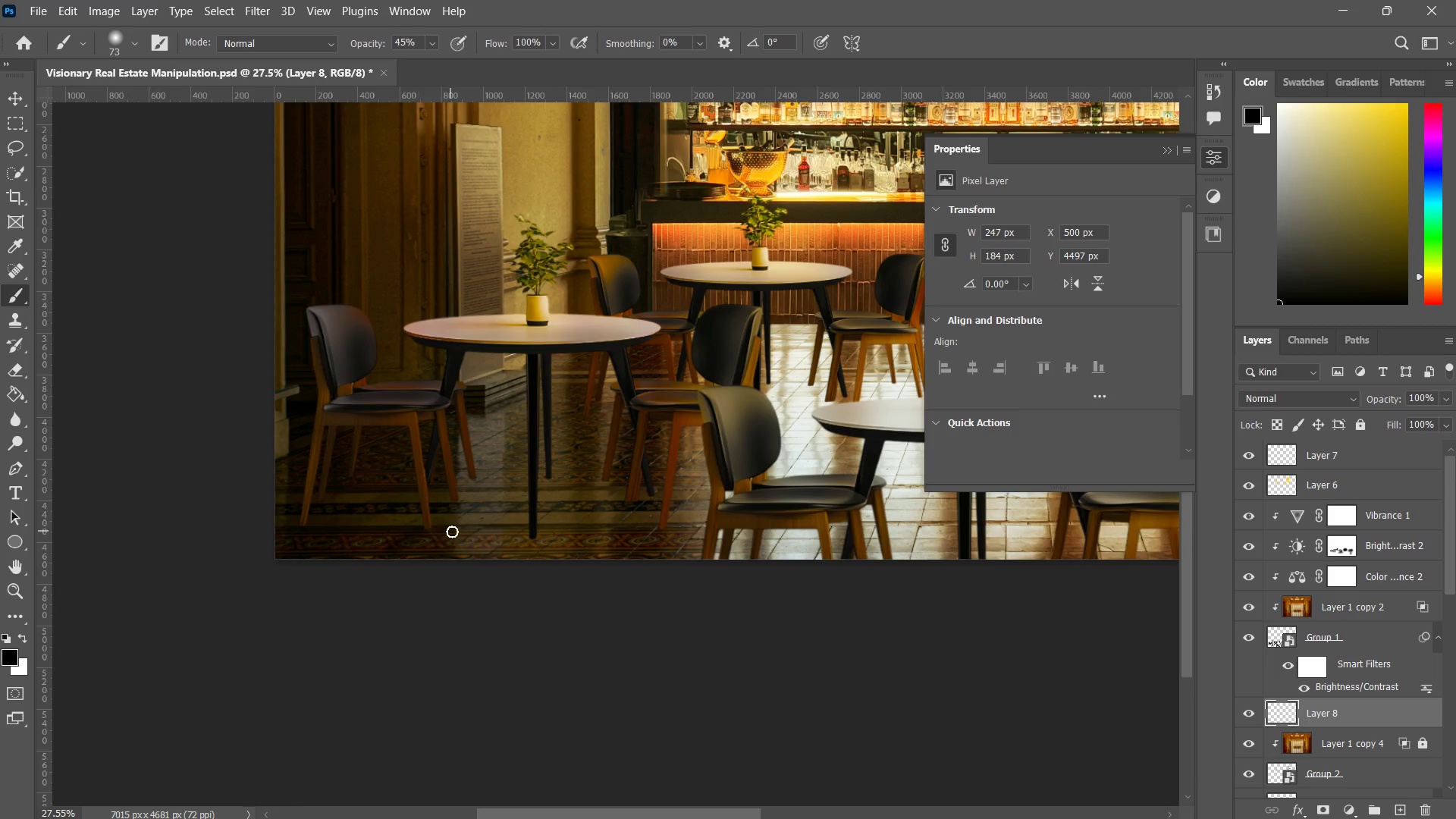 
key(Control+ControlLeft)
 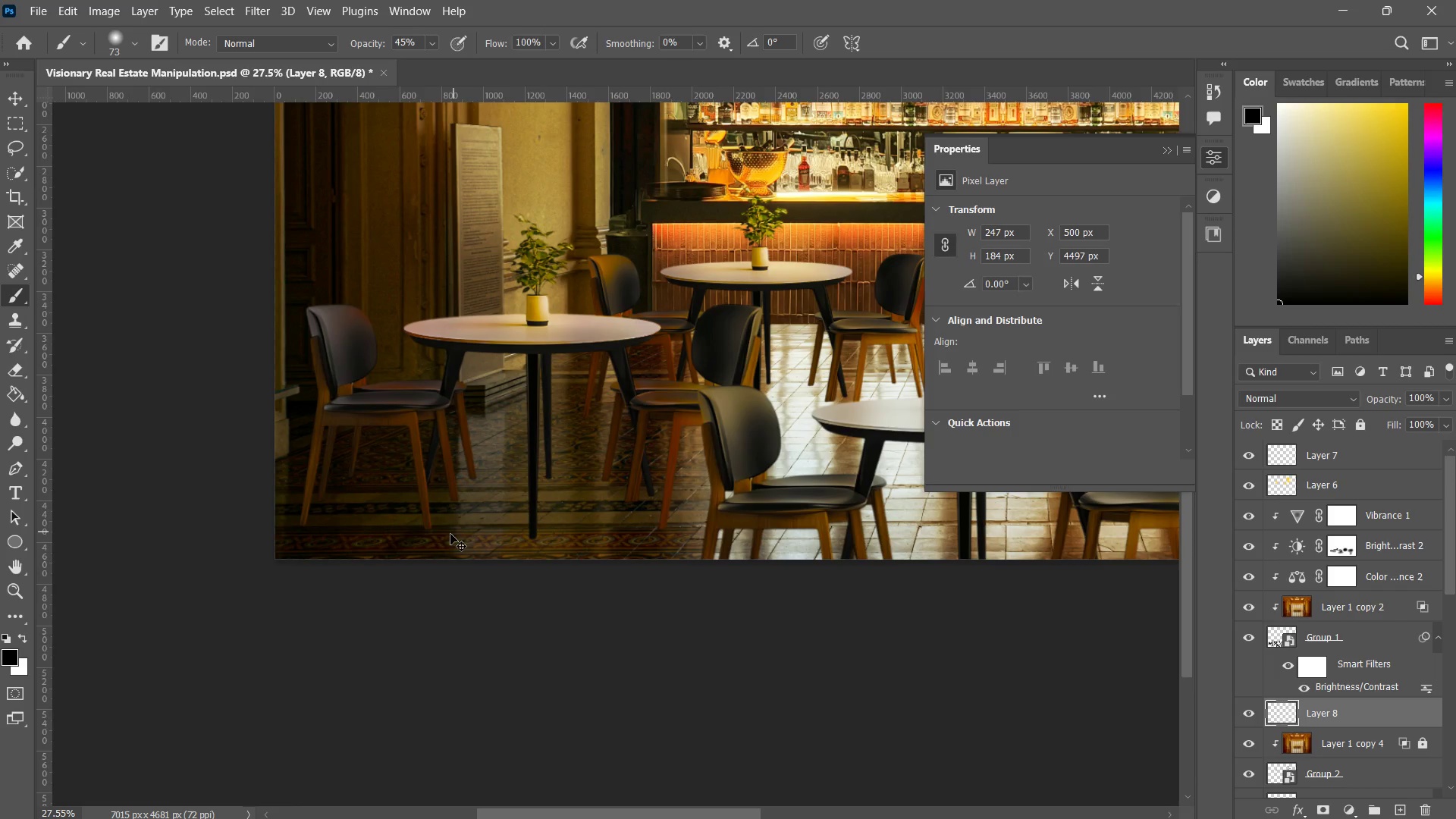 
key(Control+Z)
 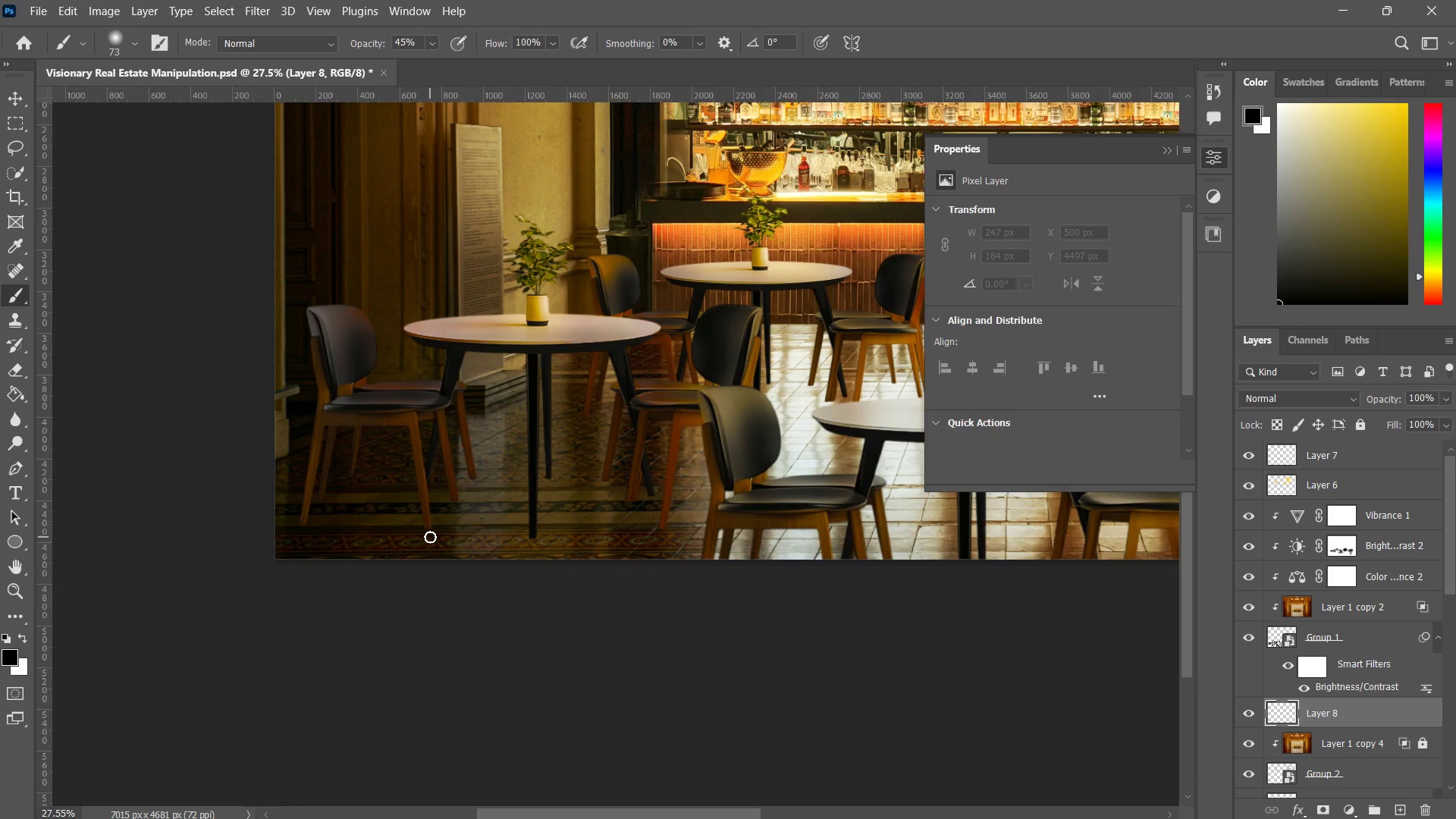 
hold_key(key=AltLeft, duration=0.86)
 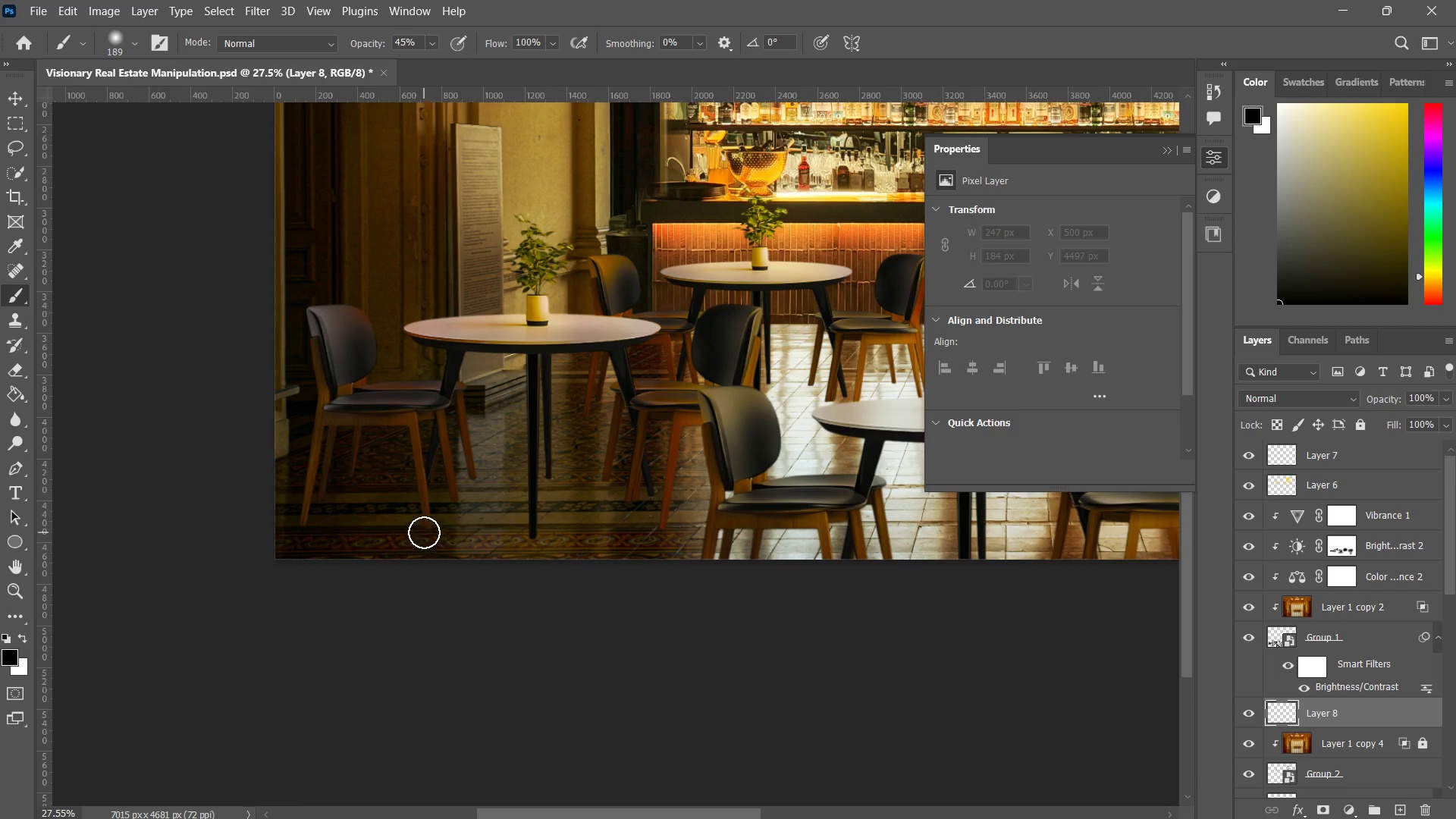 
left_click_drag(start_coordinate=[420, 531], to_coordinate=[391, 550])
 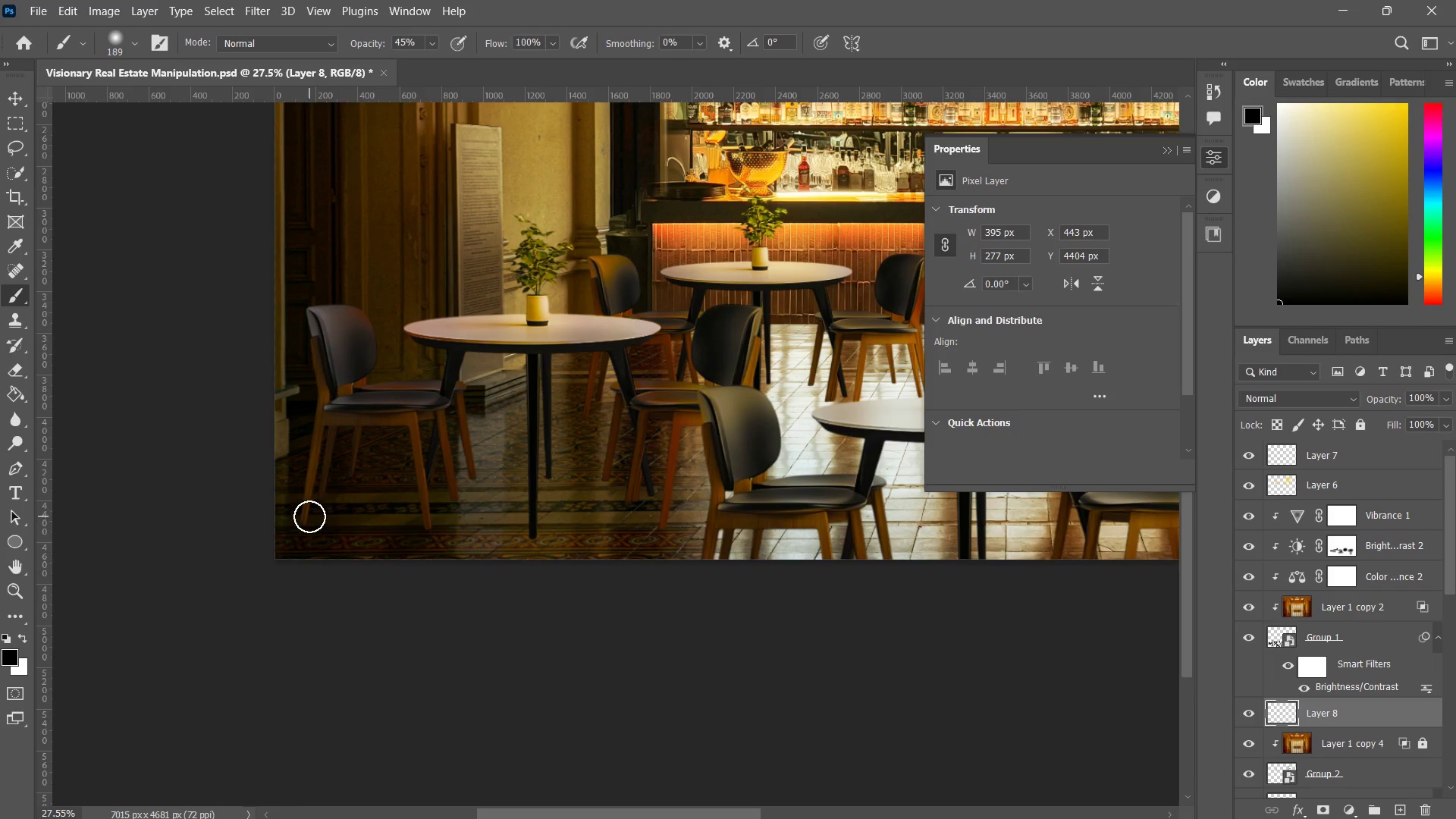 
left_click_drag(start_coordinate=[309, 516], to_coordinate=[252, 548])
 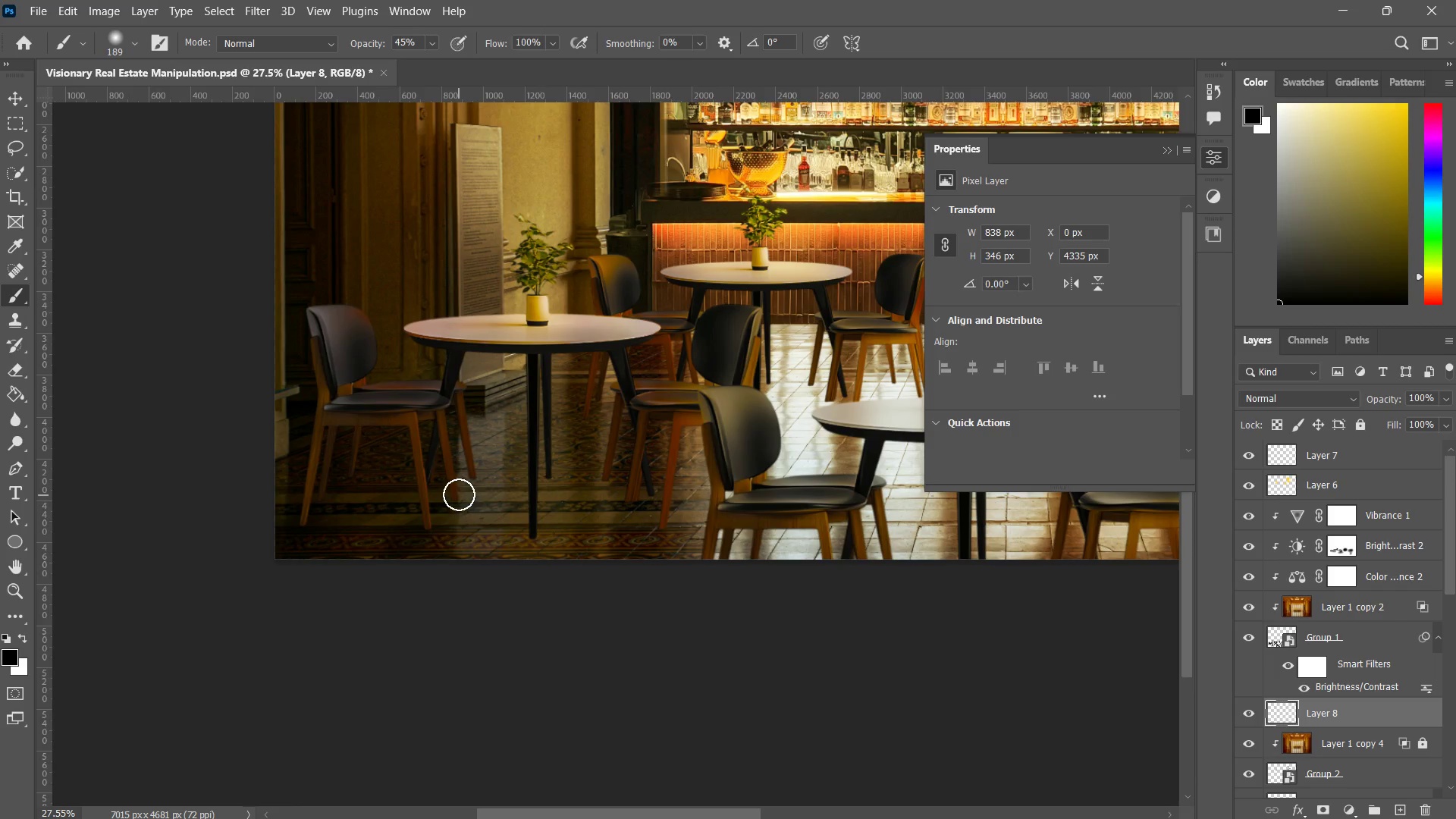 
left_click_drag(start_coordinate=[458, 491], to_coordinate=[345, 526])
 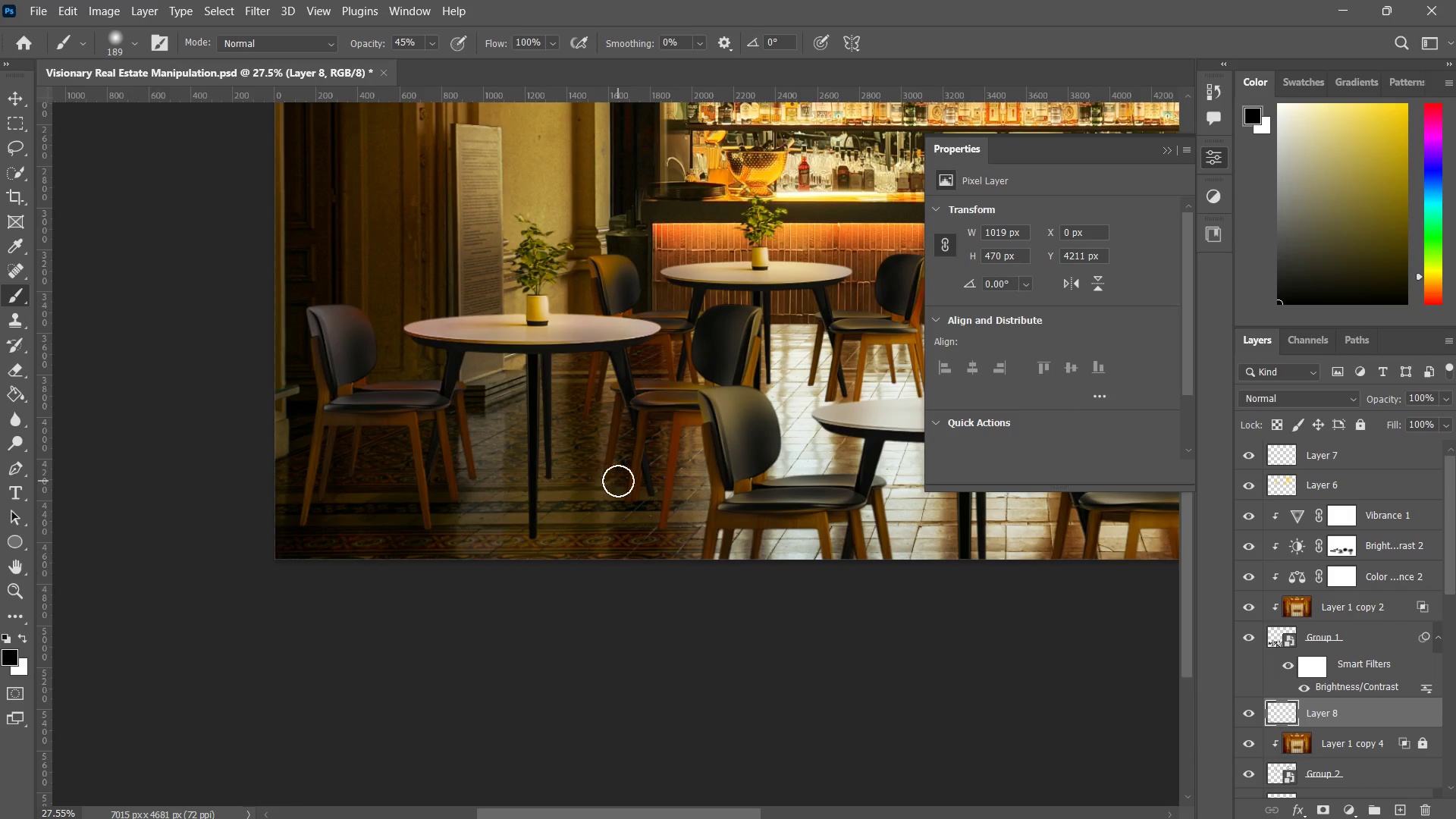 
key(Control+ControlLeft)
 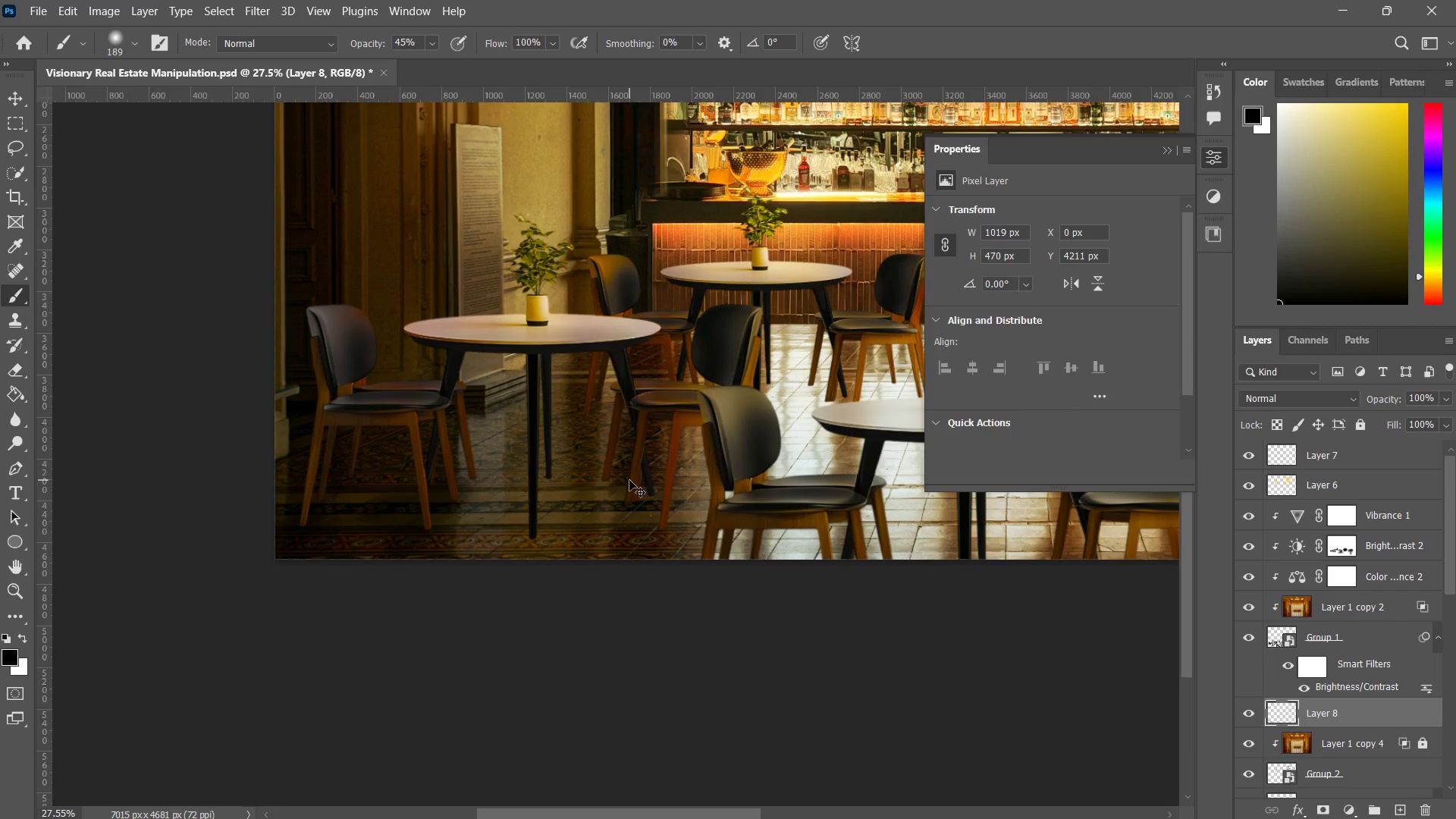 
key(Control+Z)
 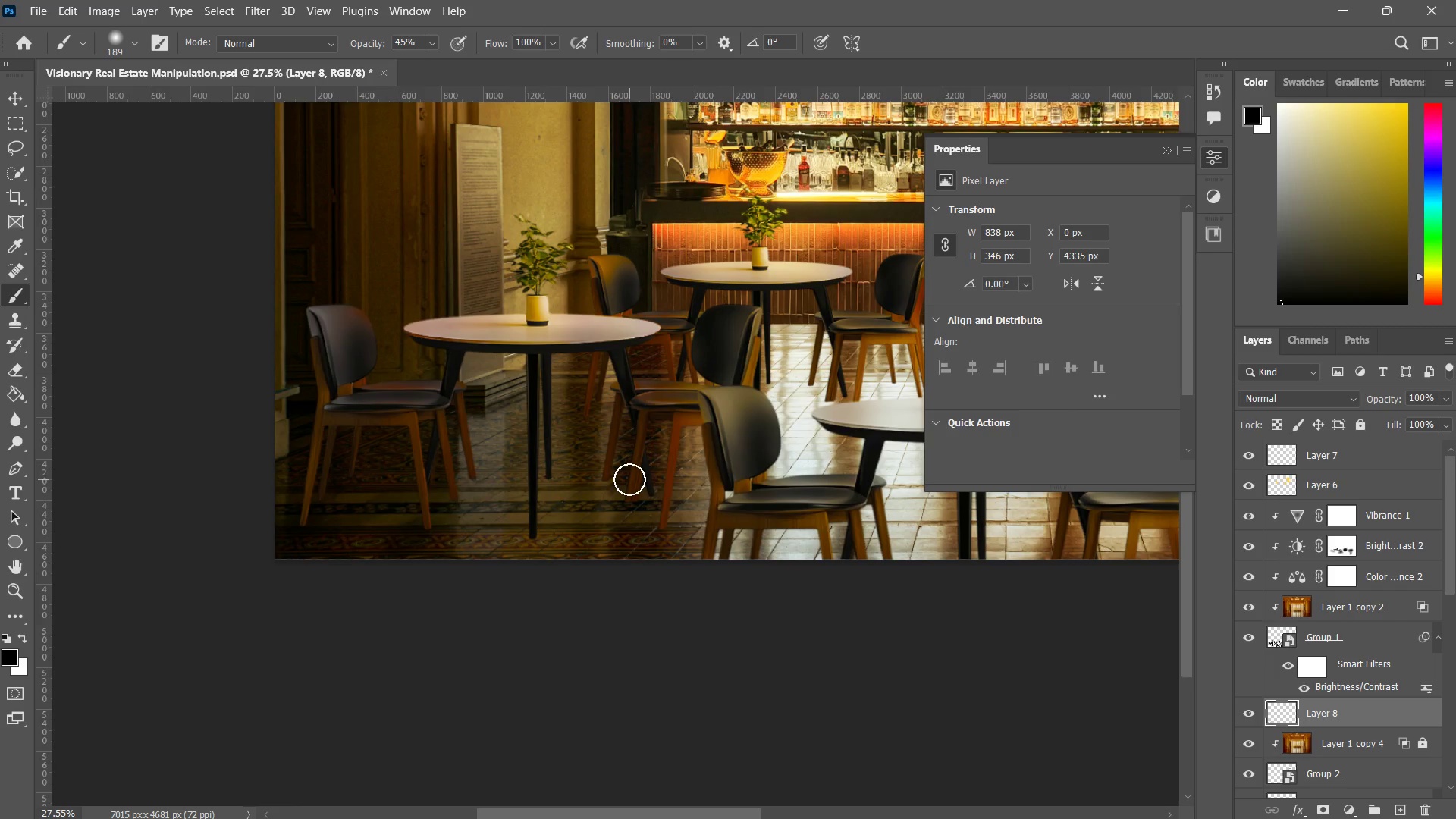 
key(Control+ControlLeft)
 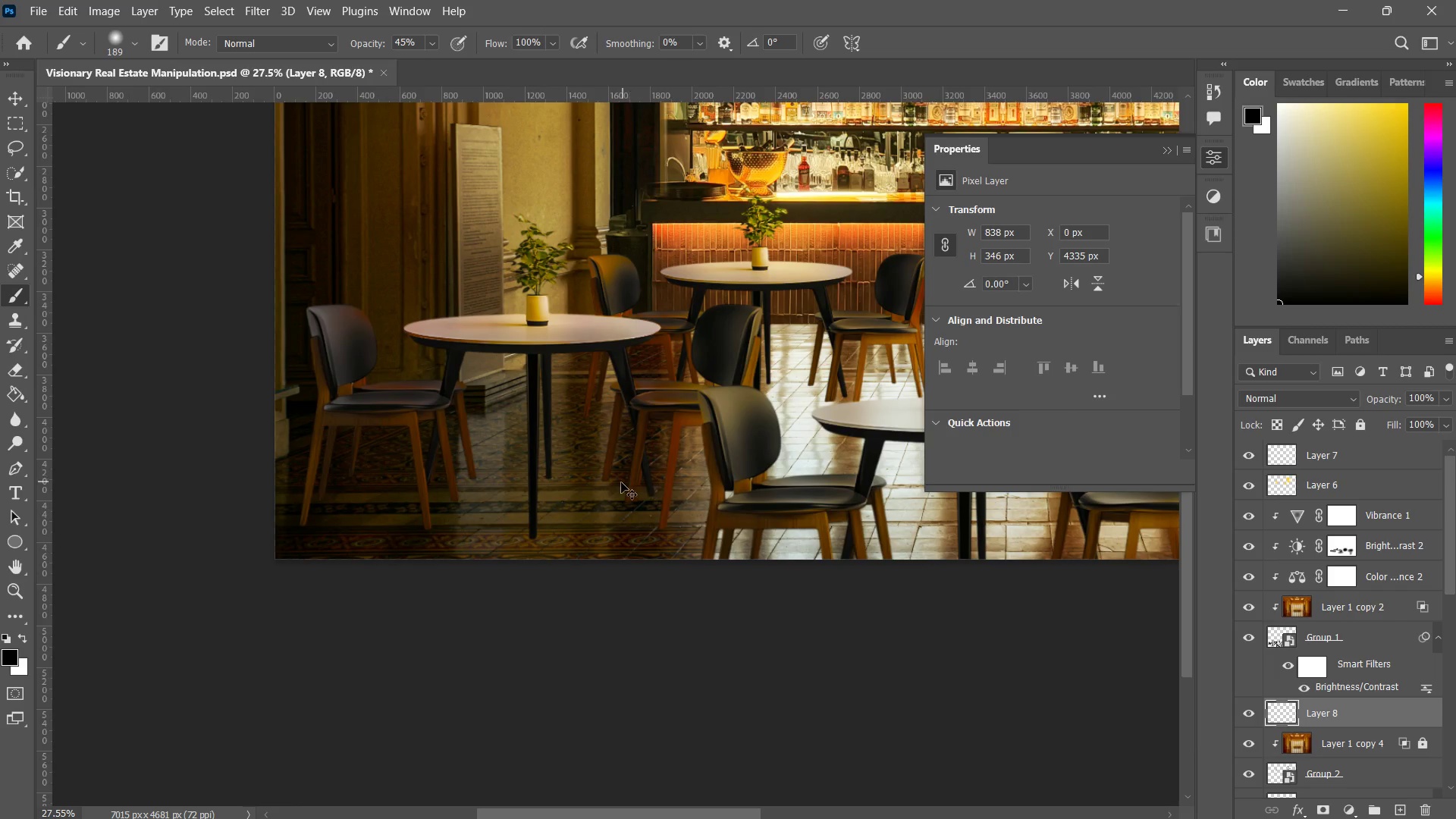 
key(Control+Z)
 